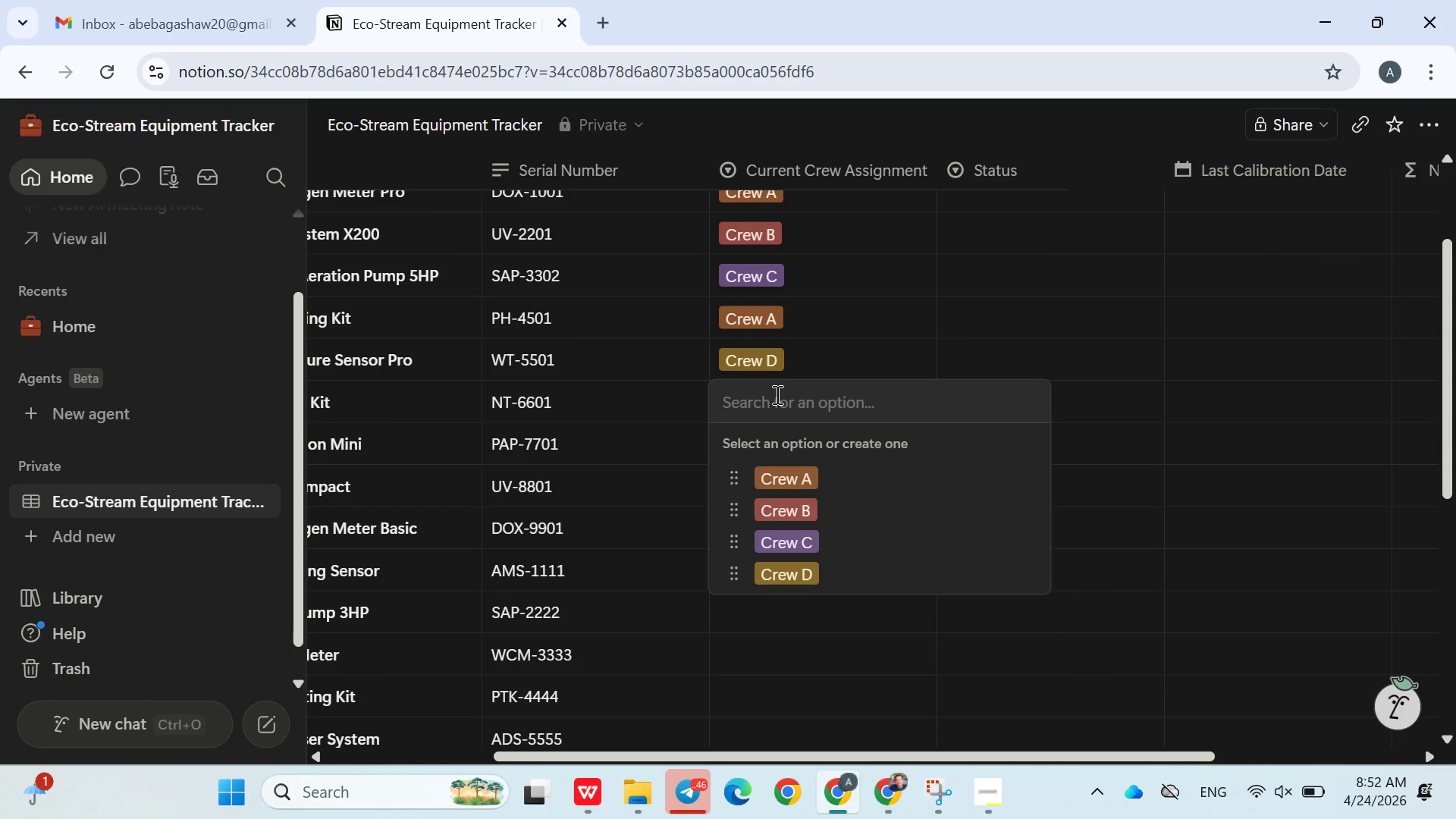 
wait(7.09)
 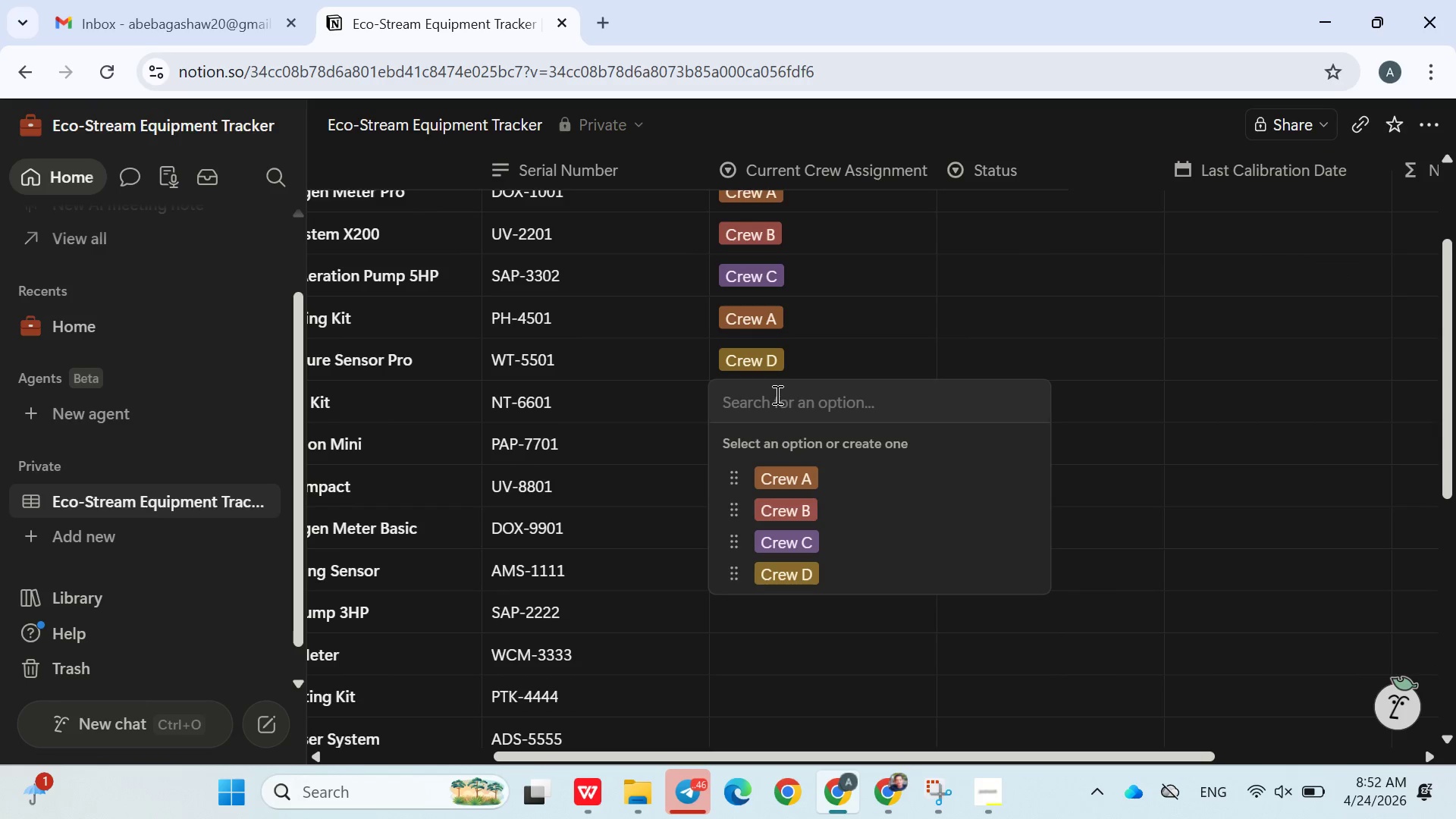 
left_click([789, 637])
 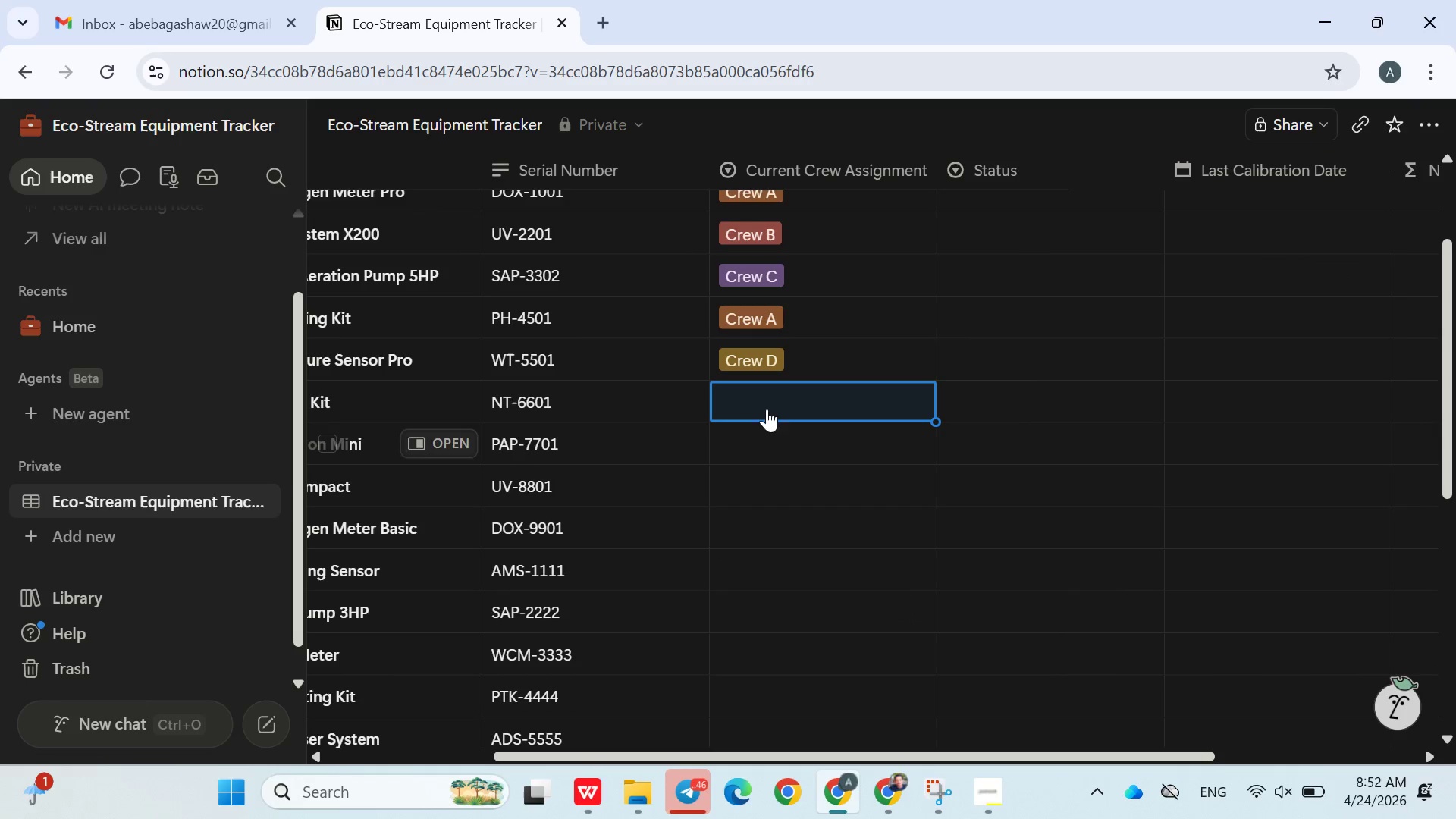 
left_click([767, 400])
 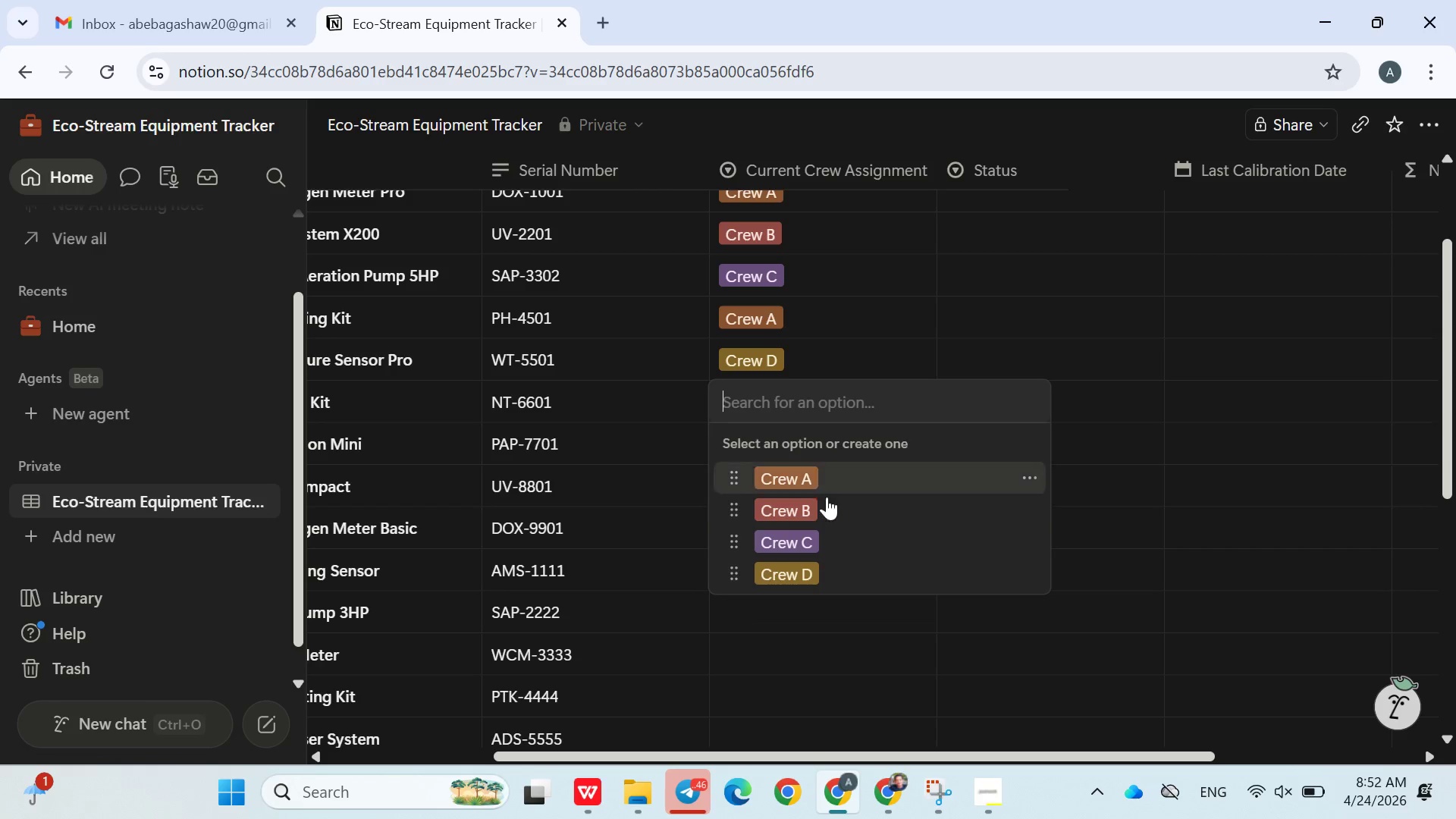 
left_click([821, 504])
 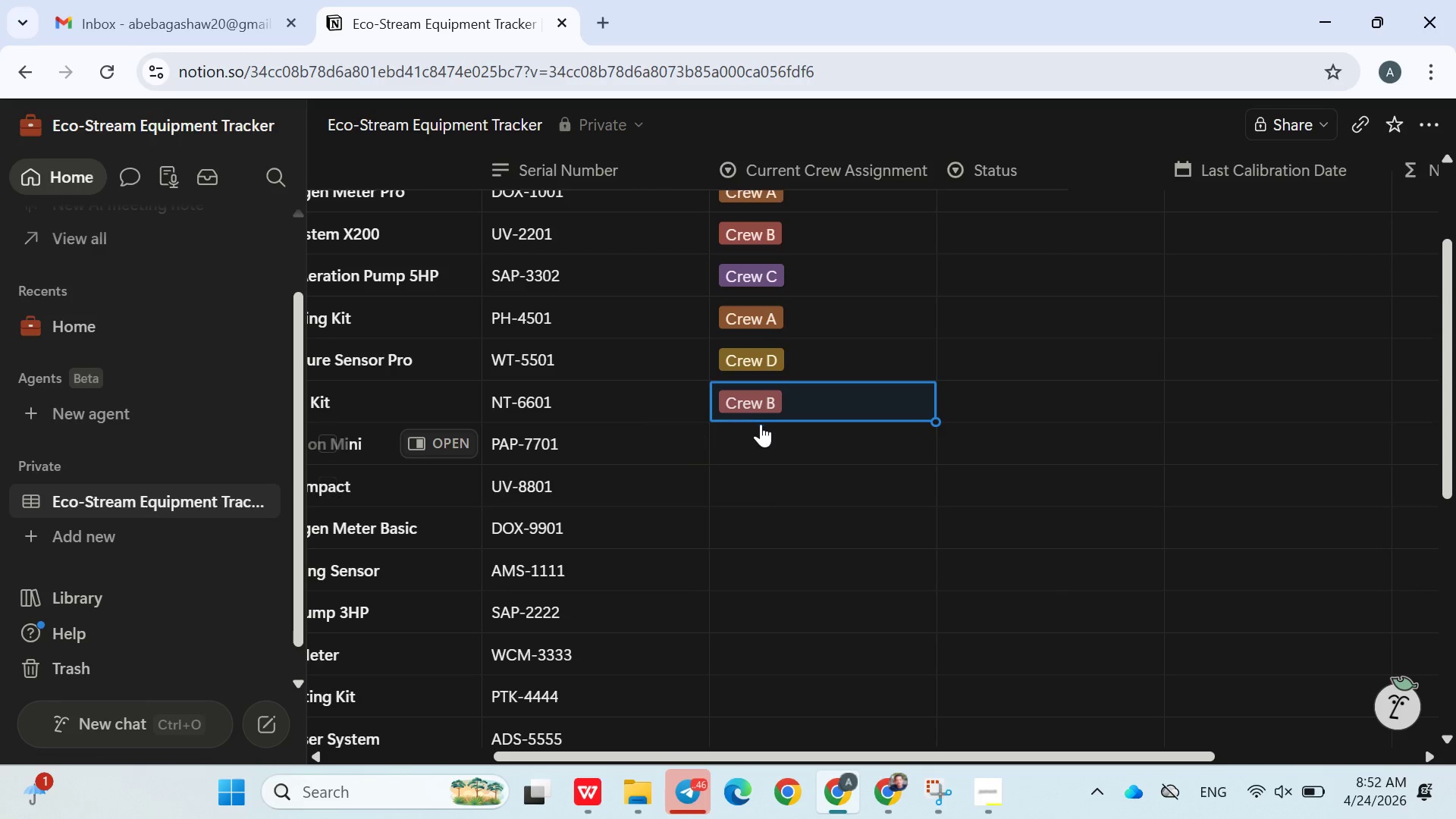 
left_click([775, 436])
 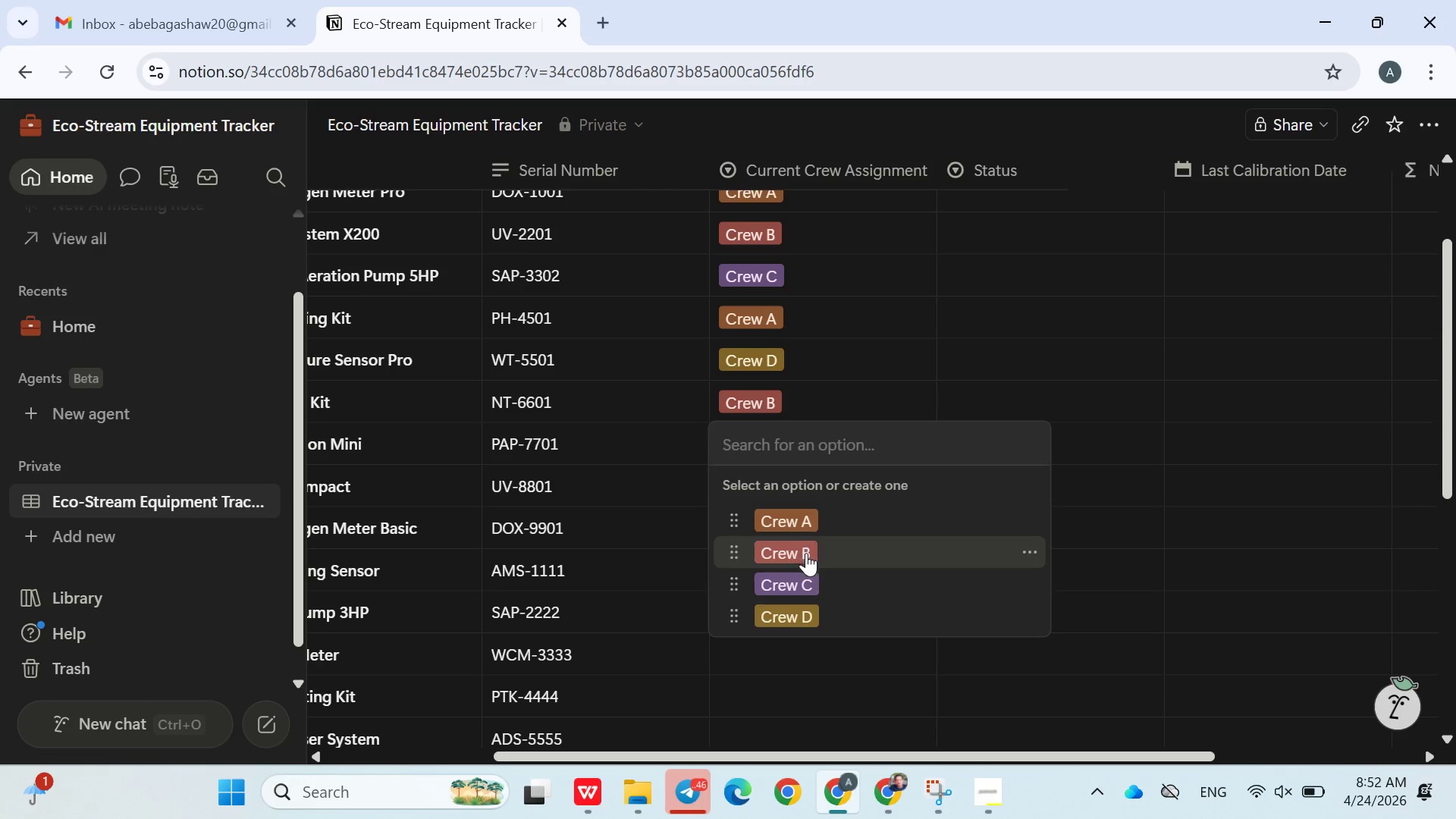 
left_click([806, 582])
 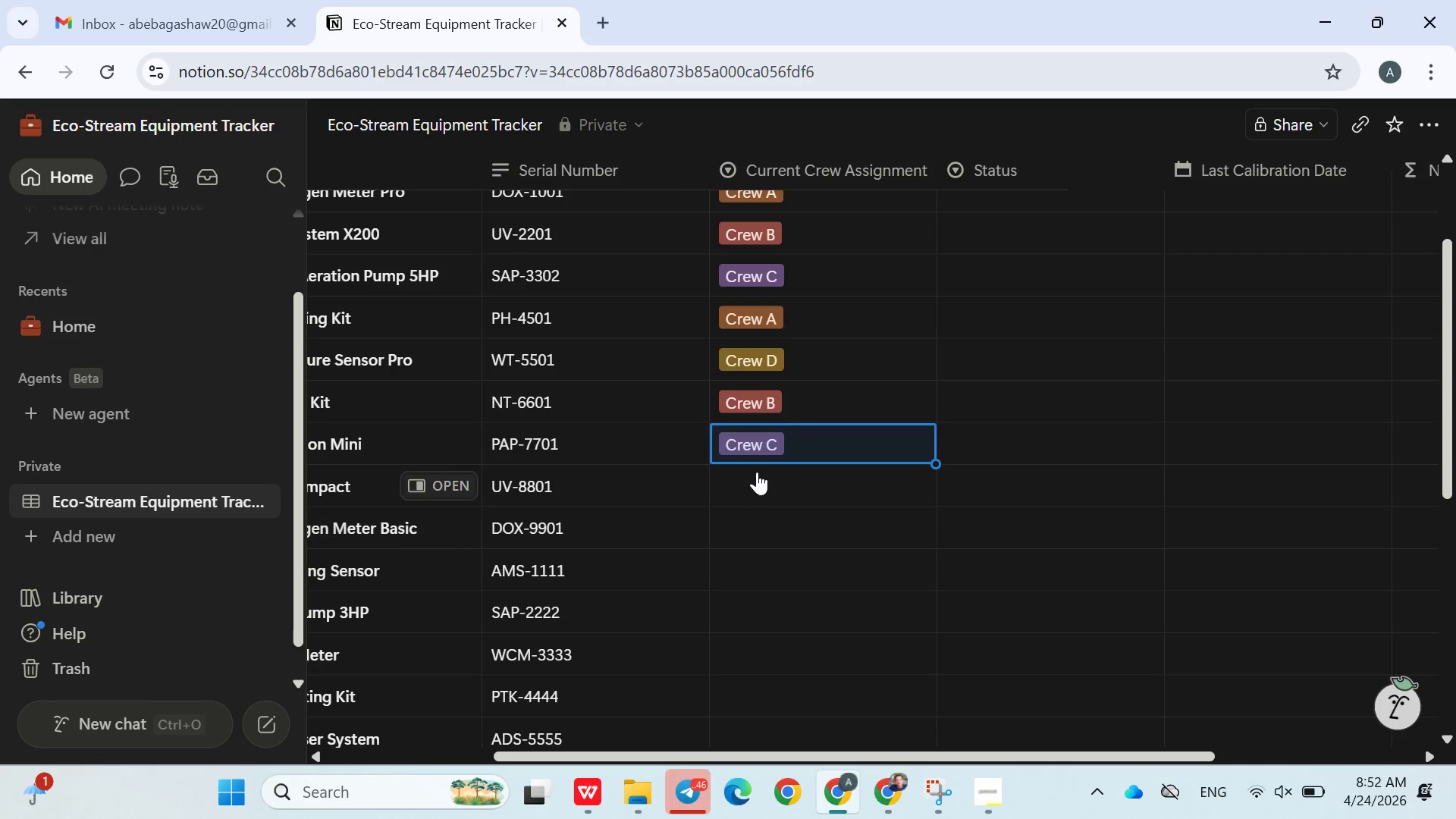 
left_click([758, 472])
 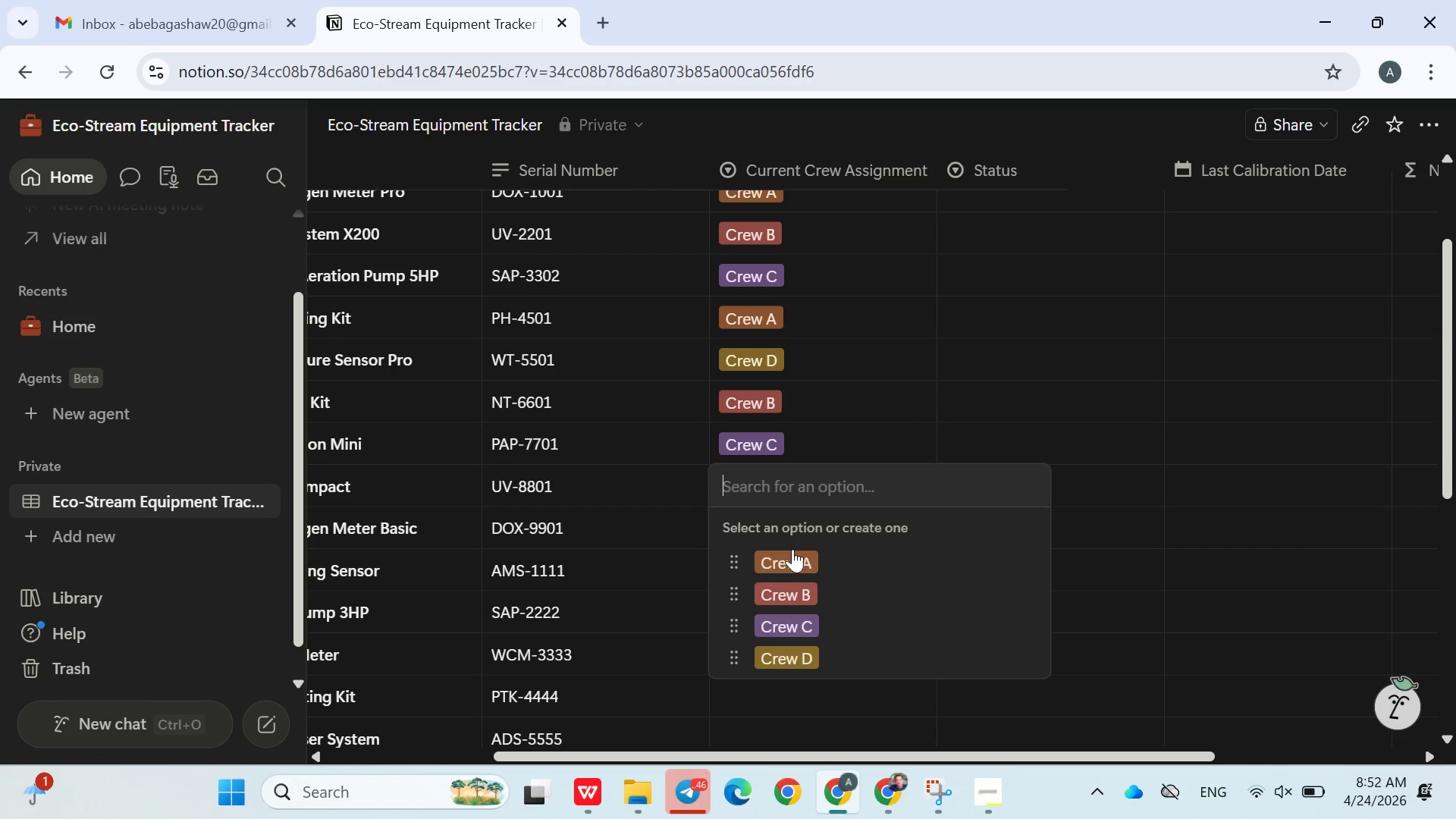 
left_click([792, 557])
 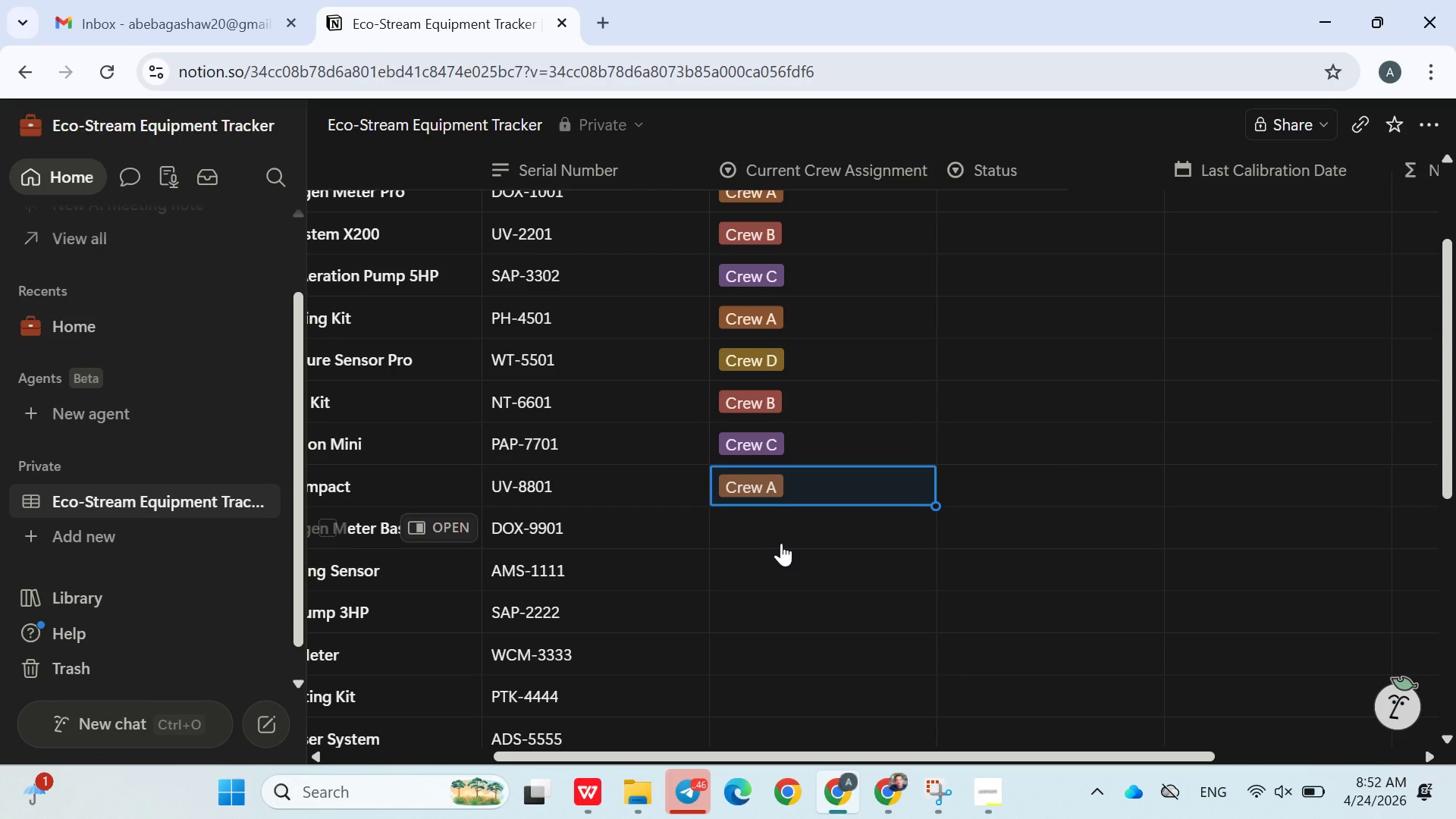 
wait(5.06)
 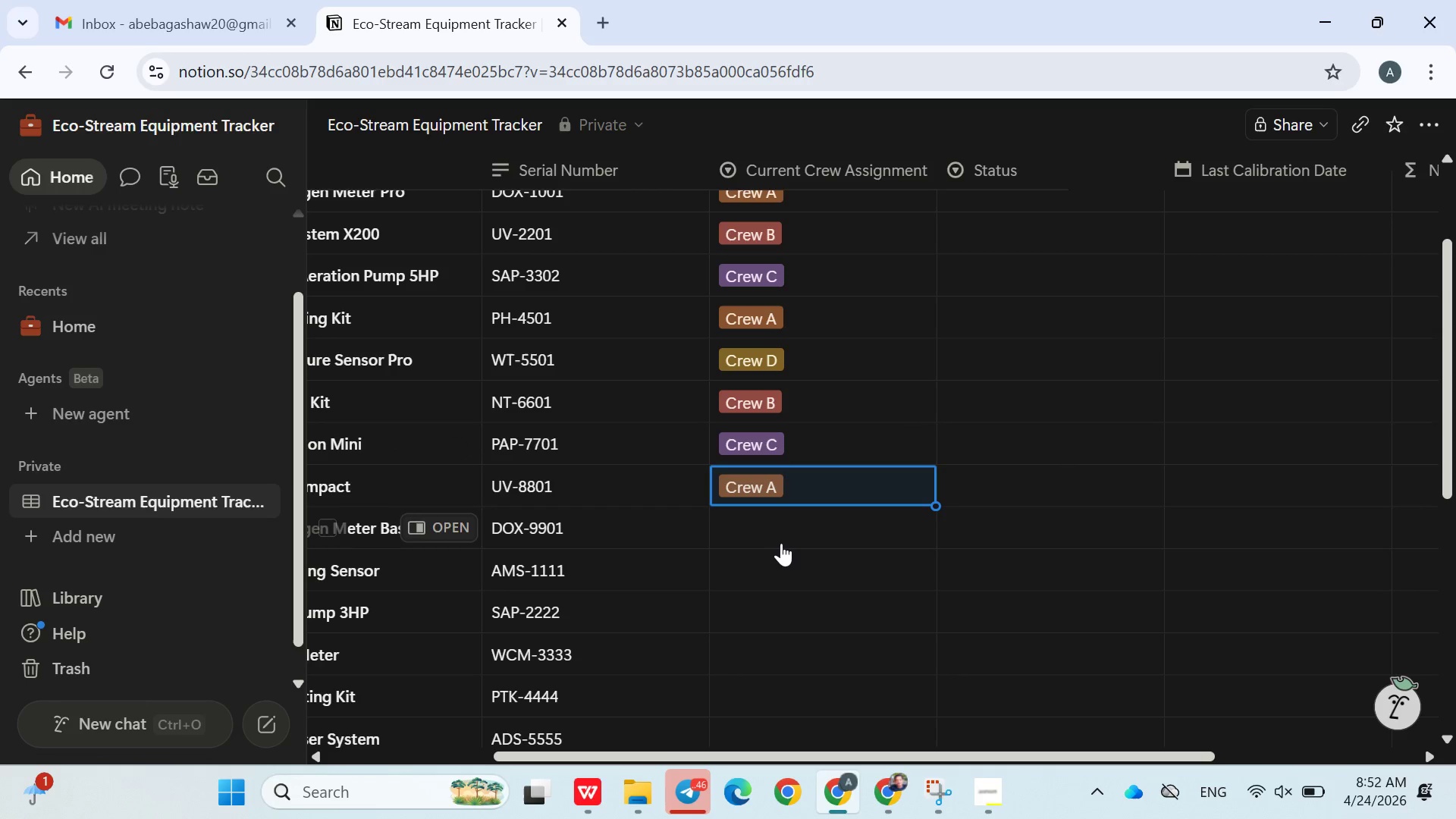 
left_click([769, 523])
 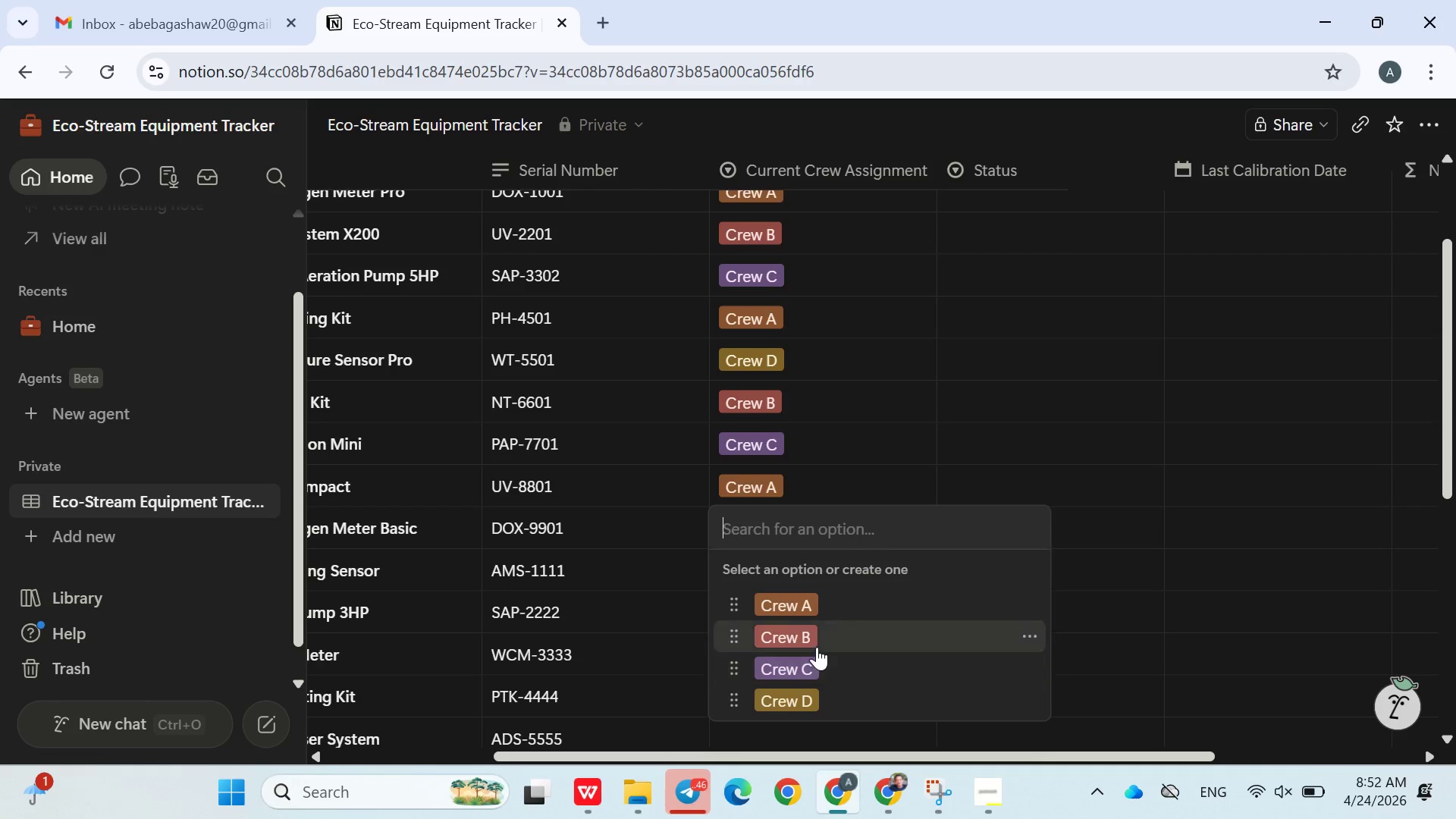 
left_click([820, 694])
 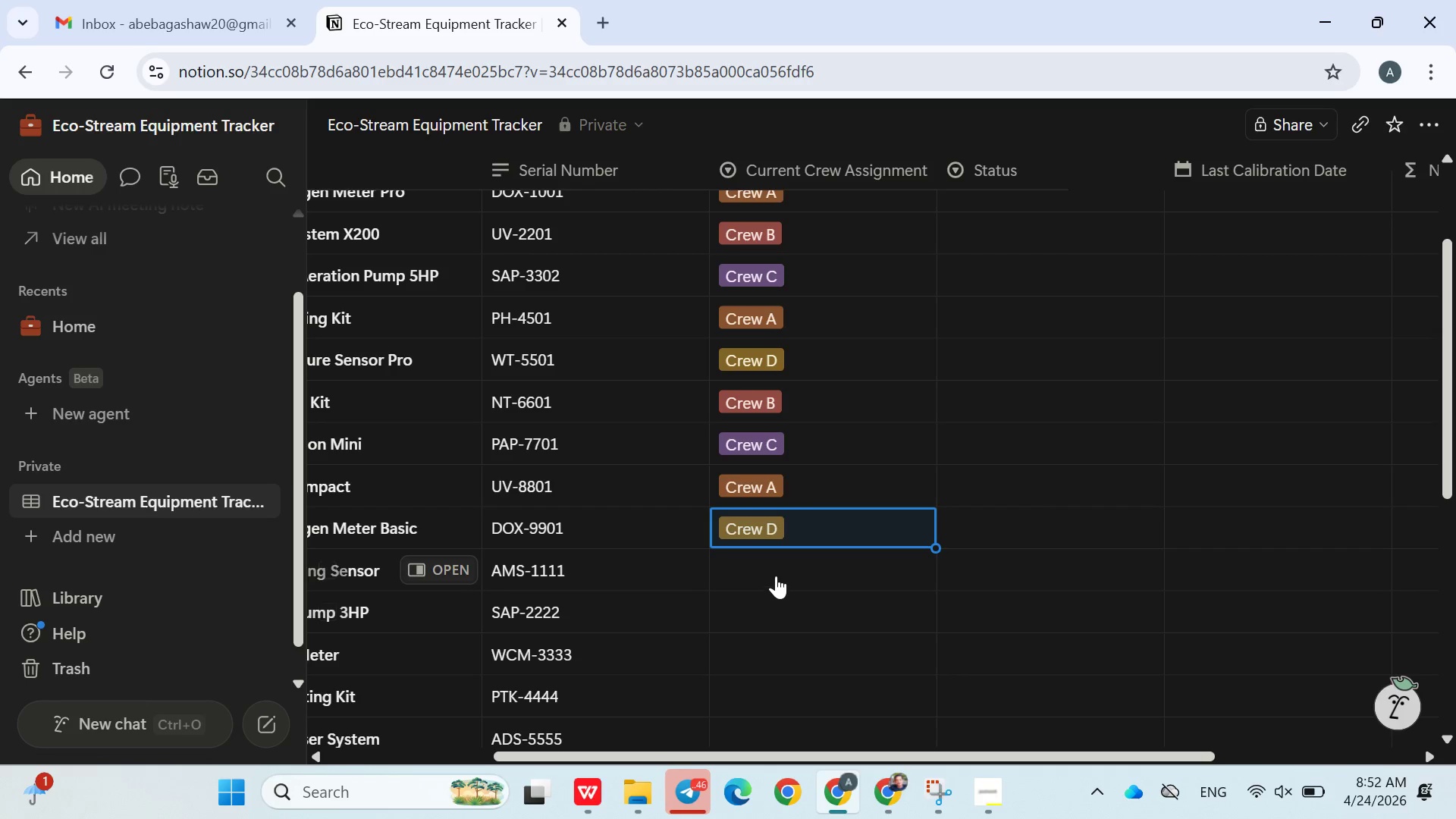 
left_click([770, 562])
 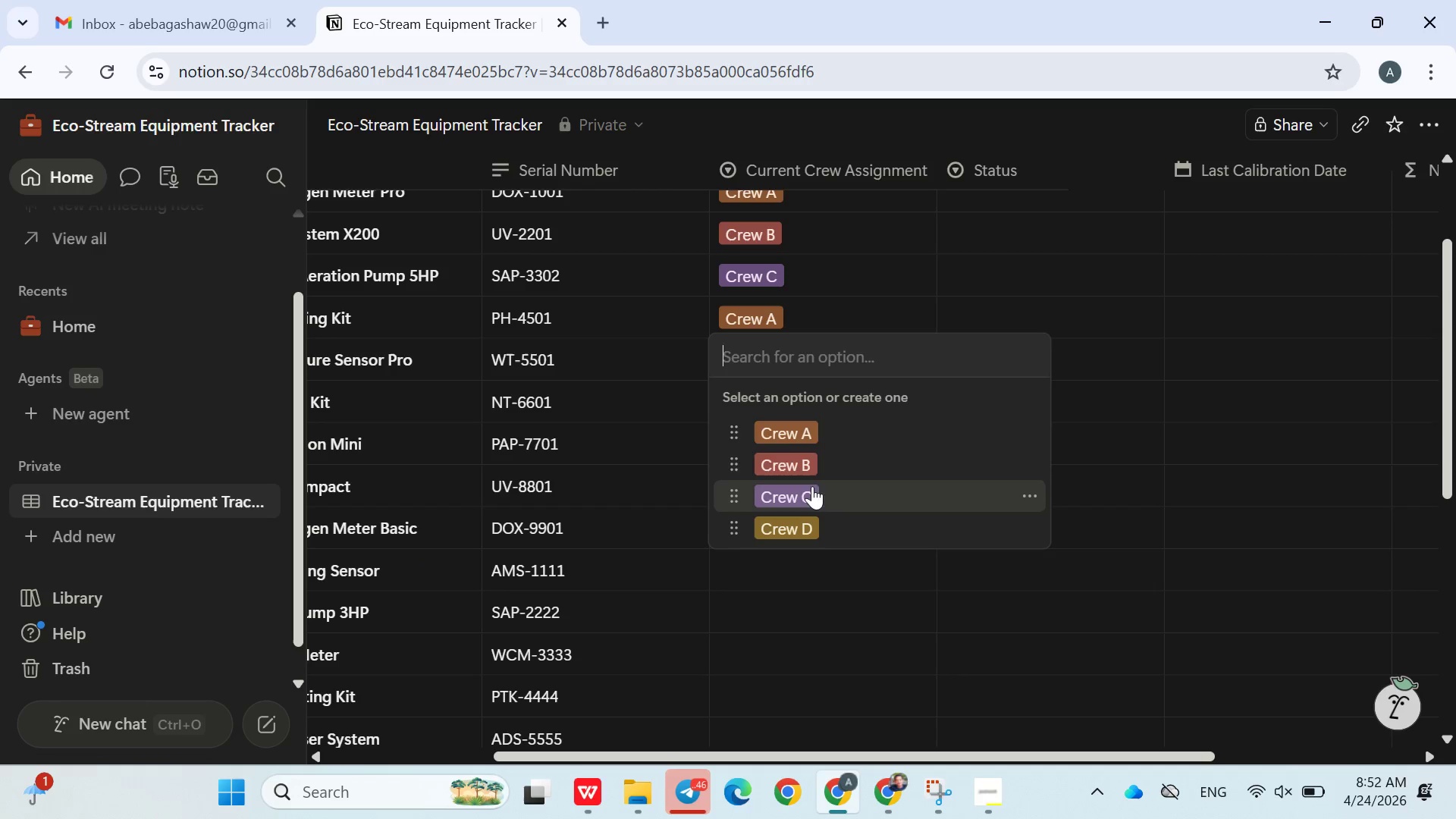 
left_click([808, 469])
 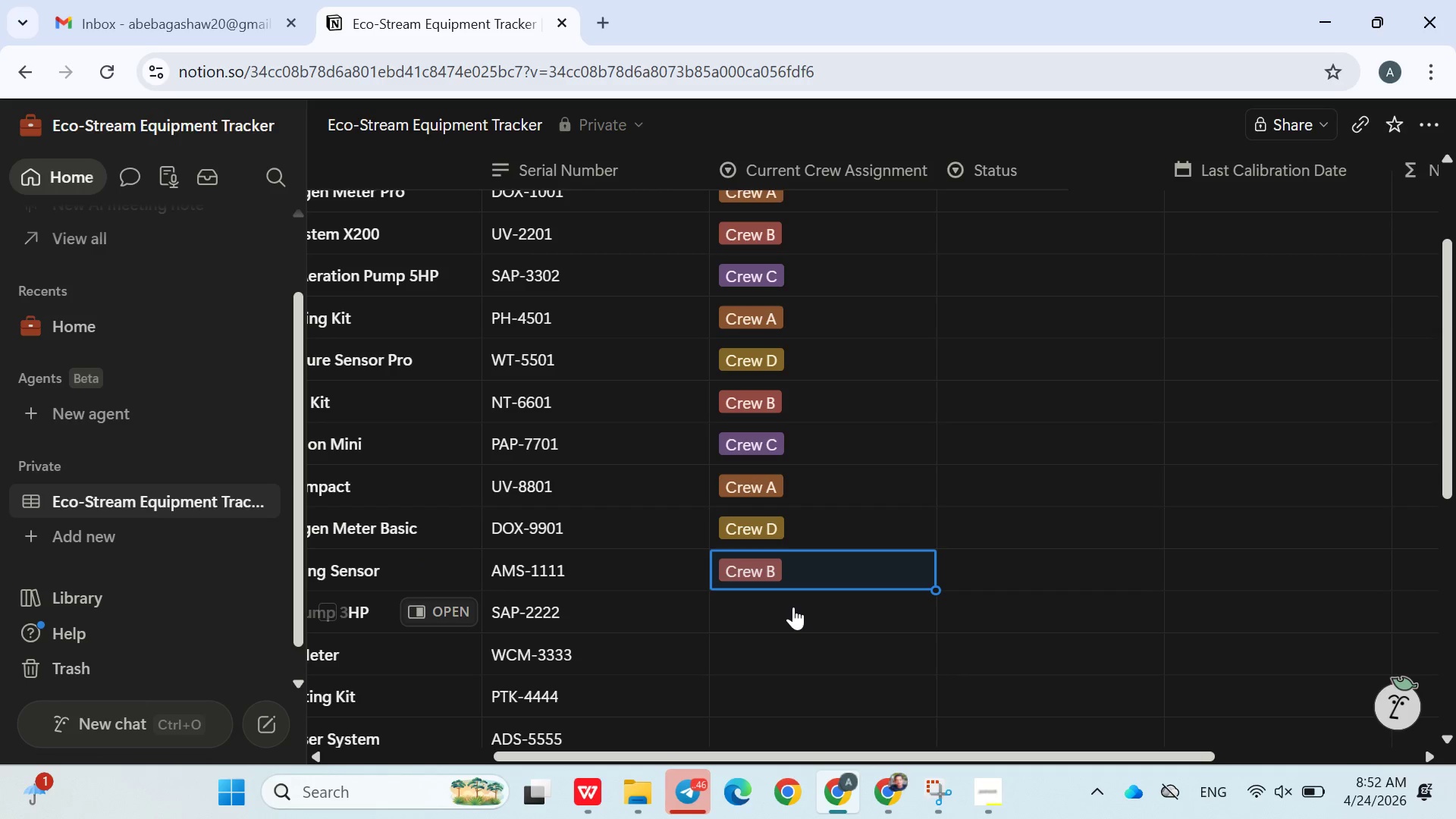 
left_click([793, 607])
 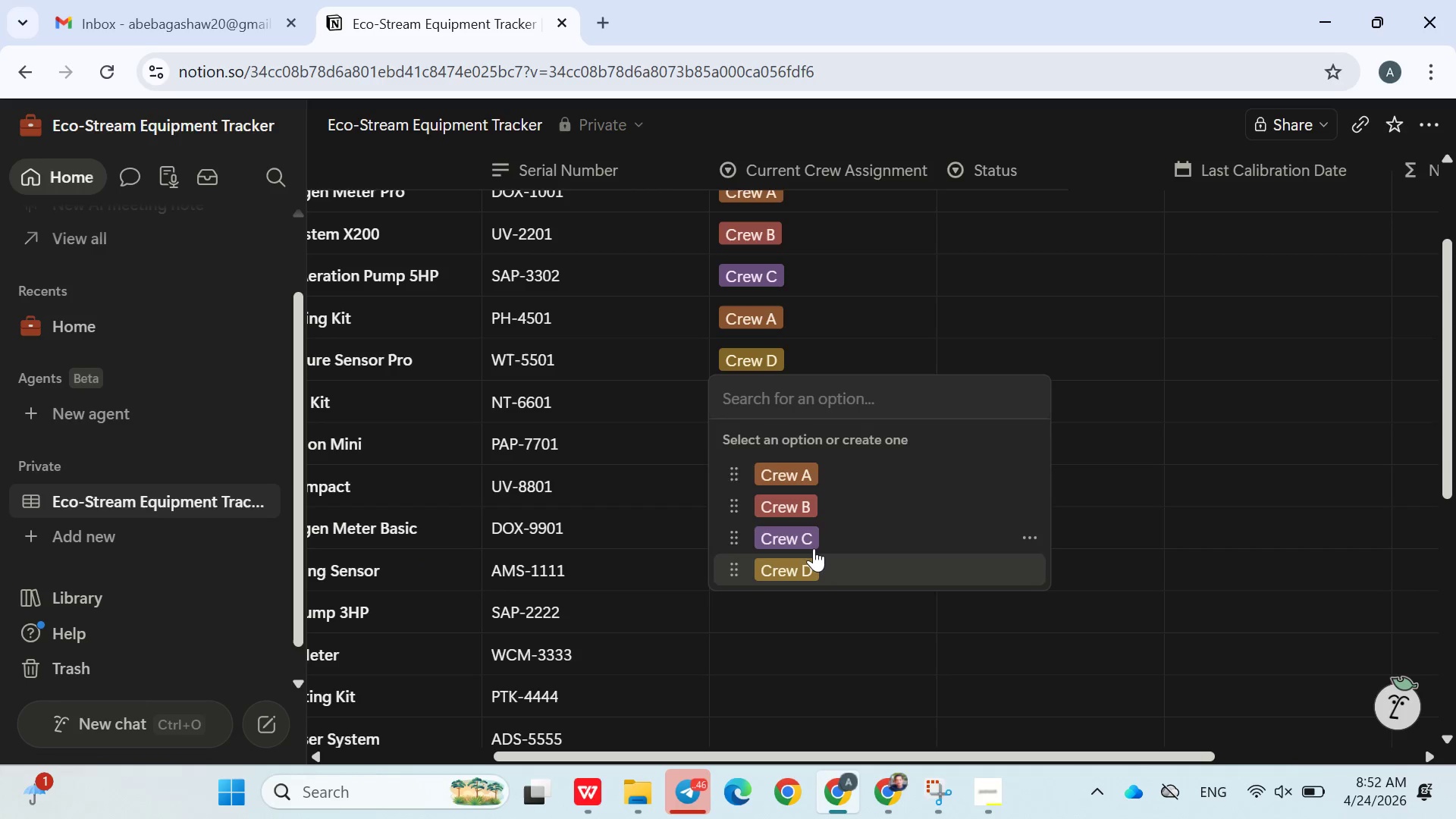 
left_click([813, 546])
 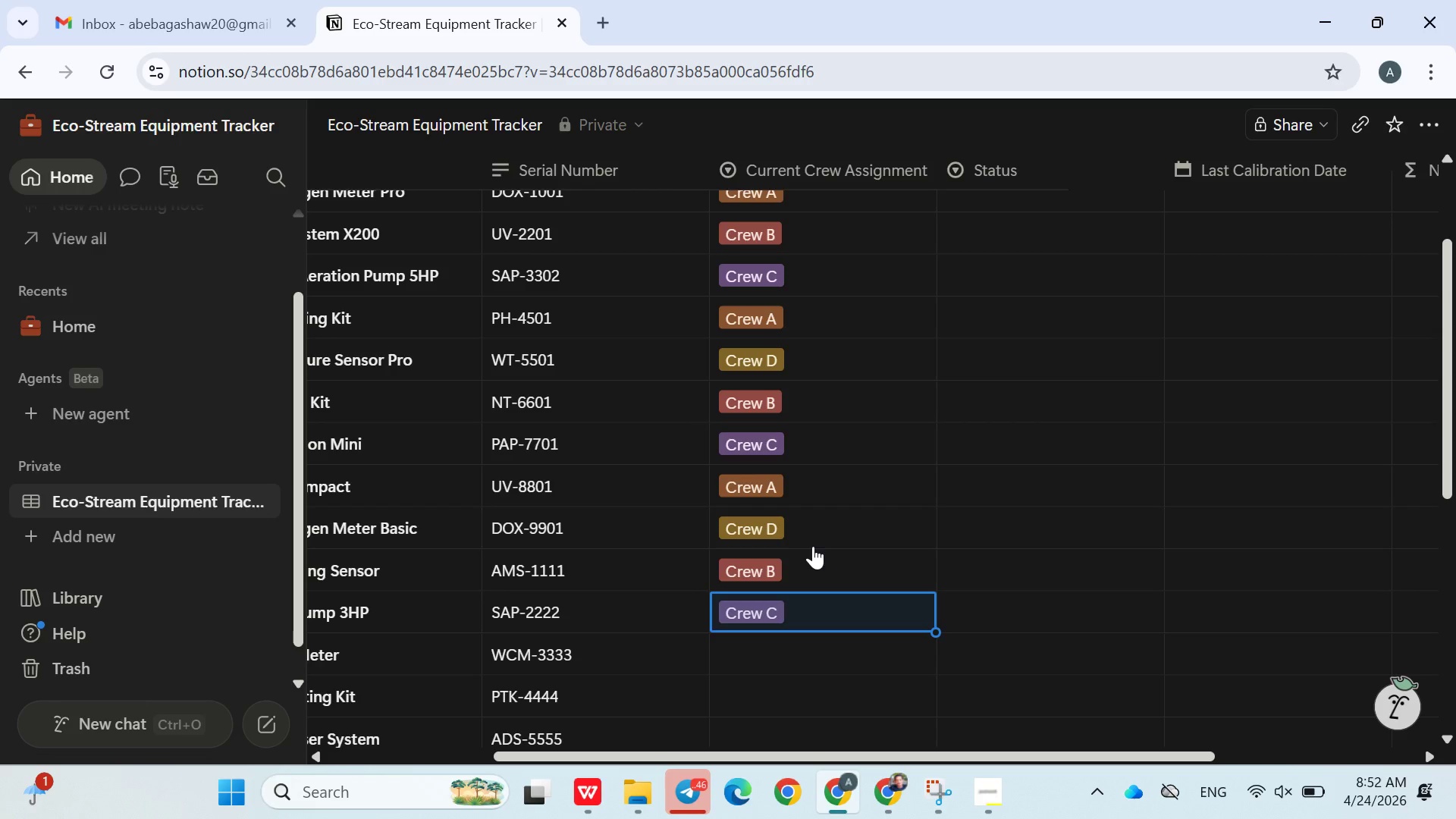 
left_click([762, 653])
 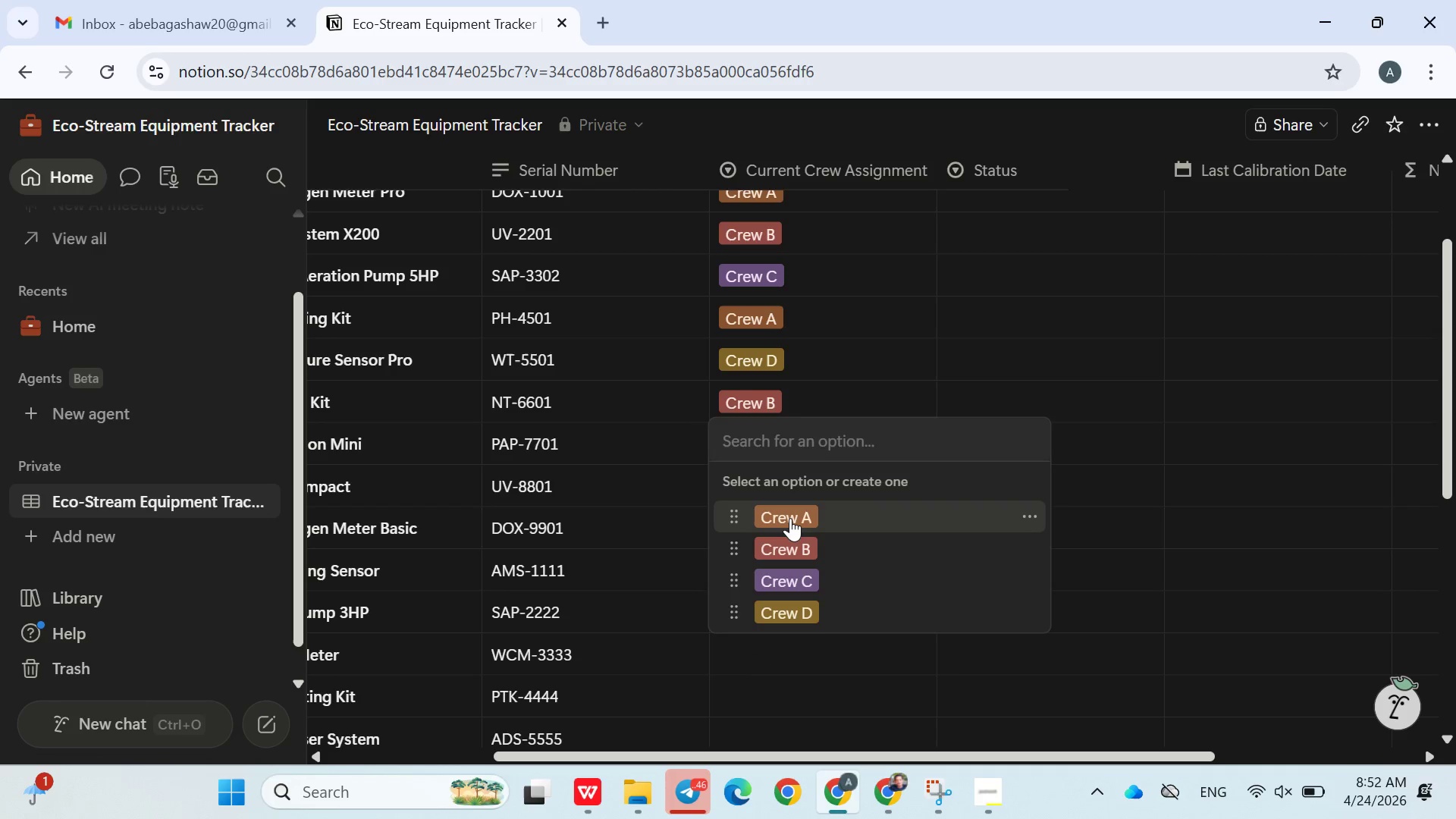 
left_click([790, 518])
 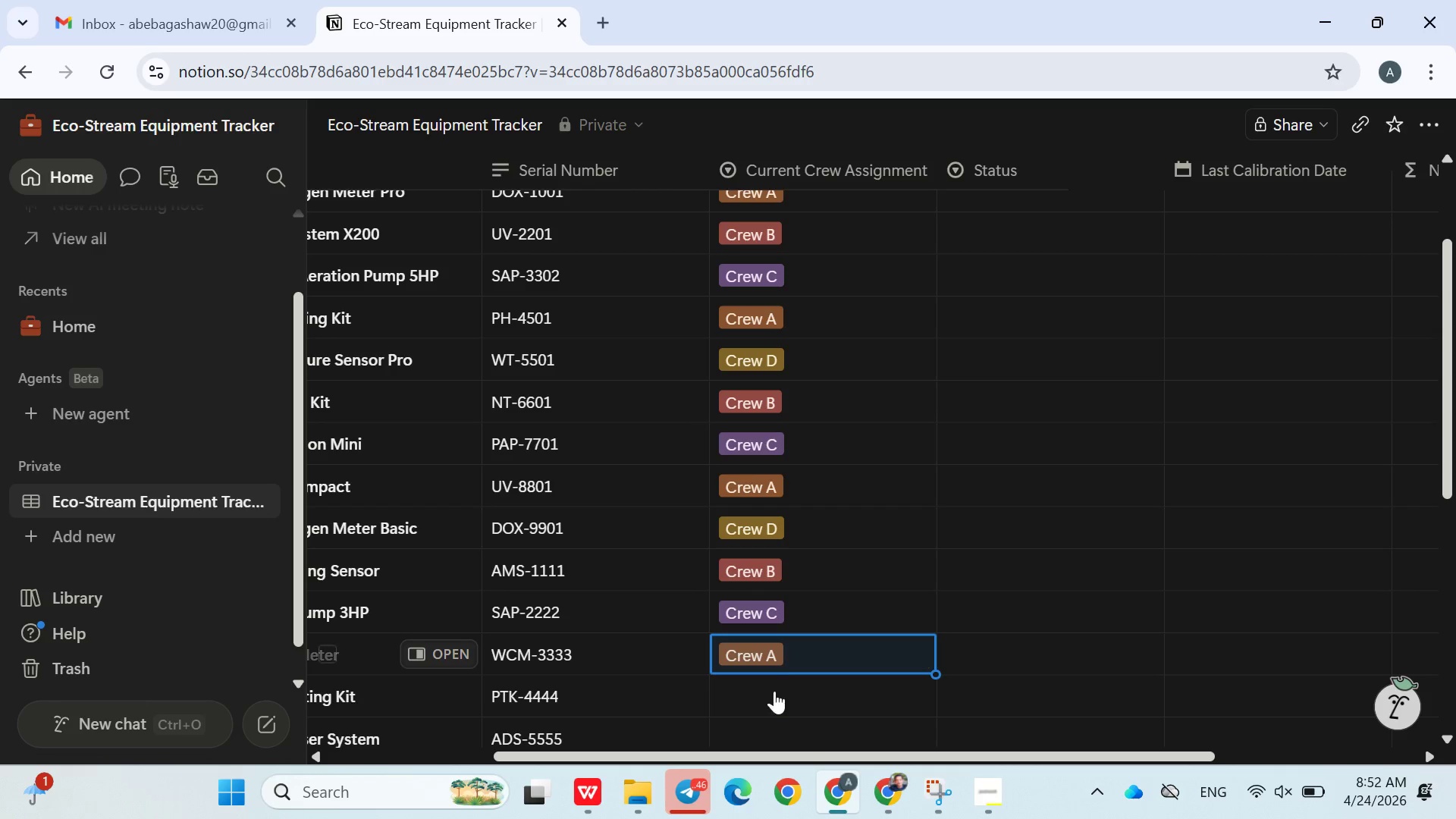 
left_click([774, 698])
 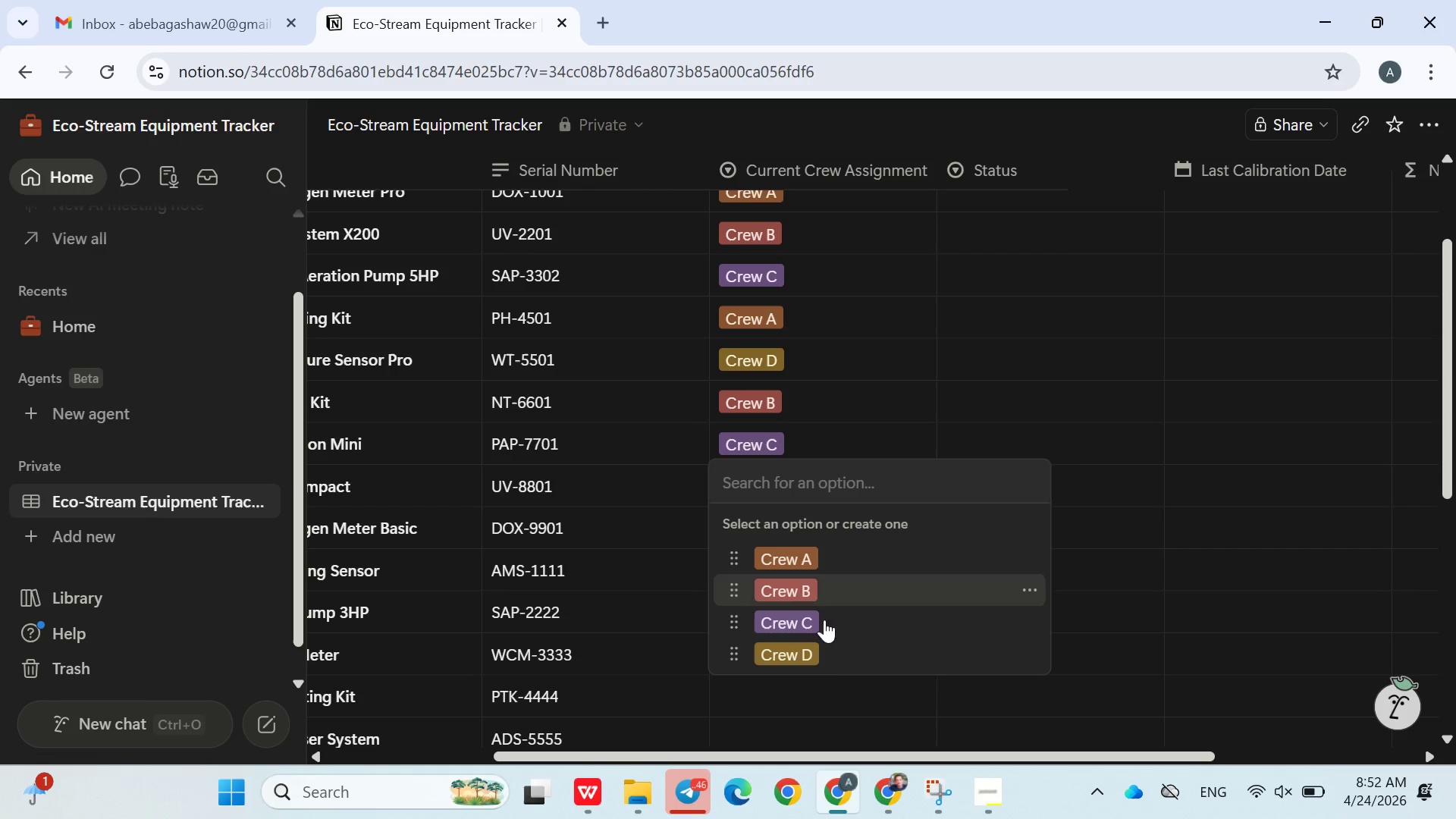 
left_click([821, 655])
 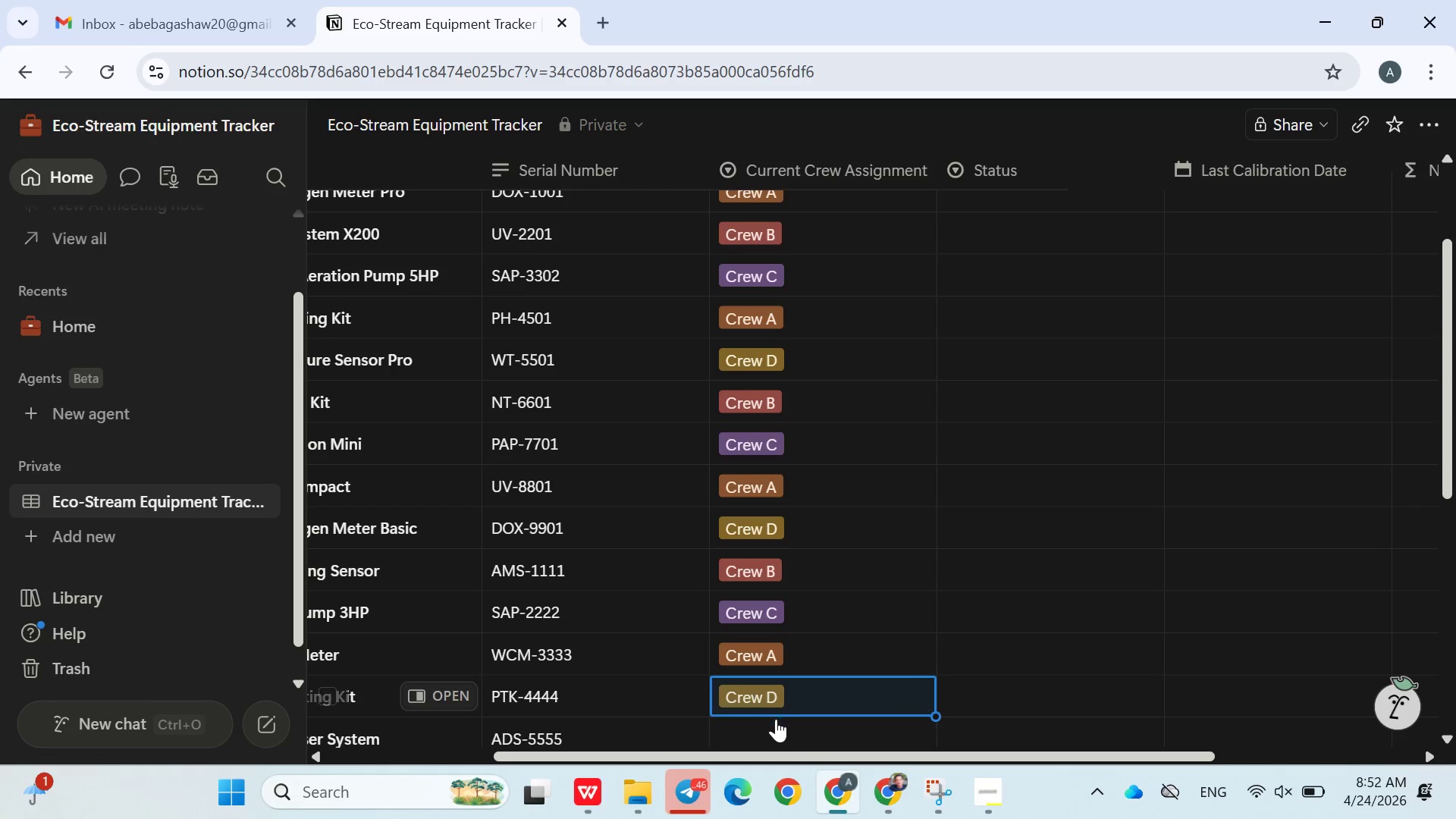 
left_click([776, 721])
 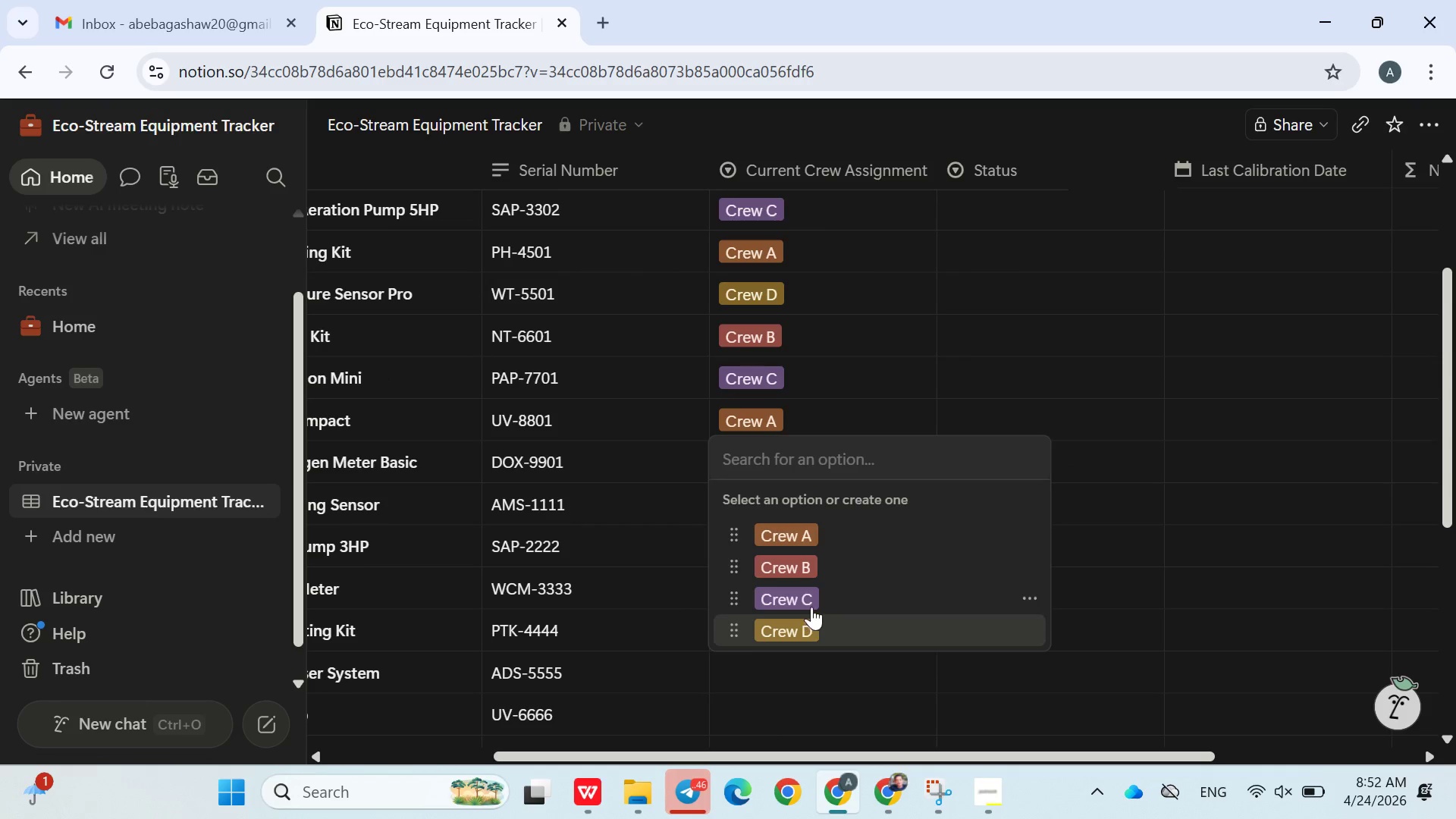 
left_click([808, 573])
 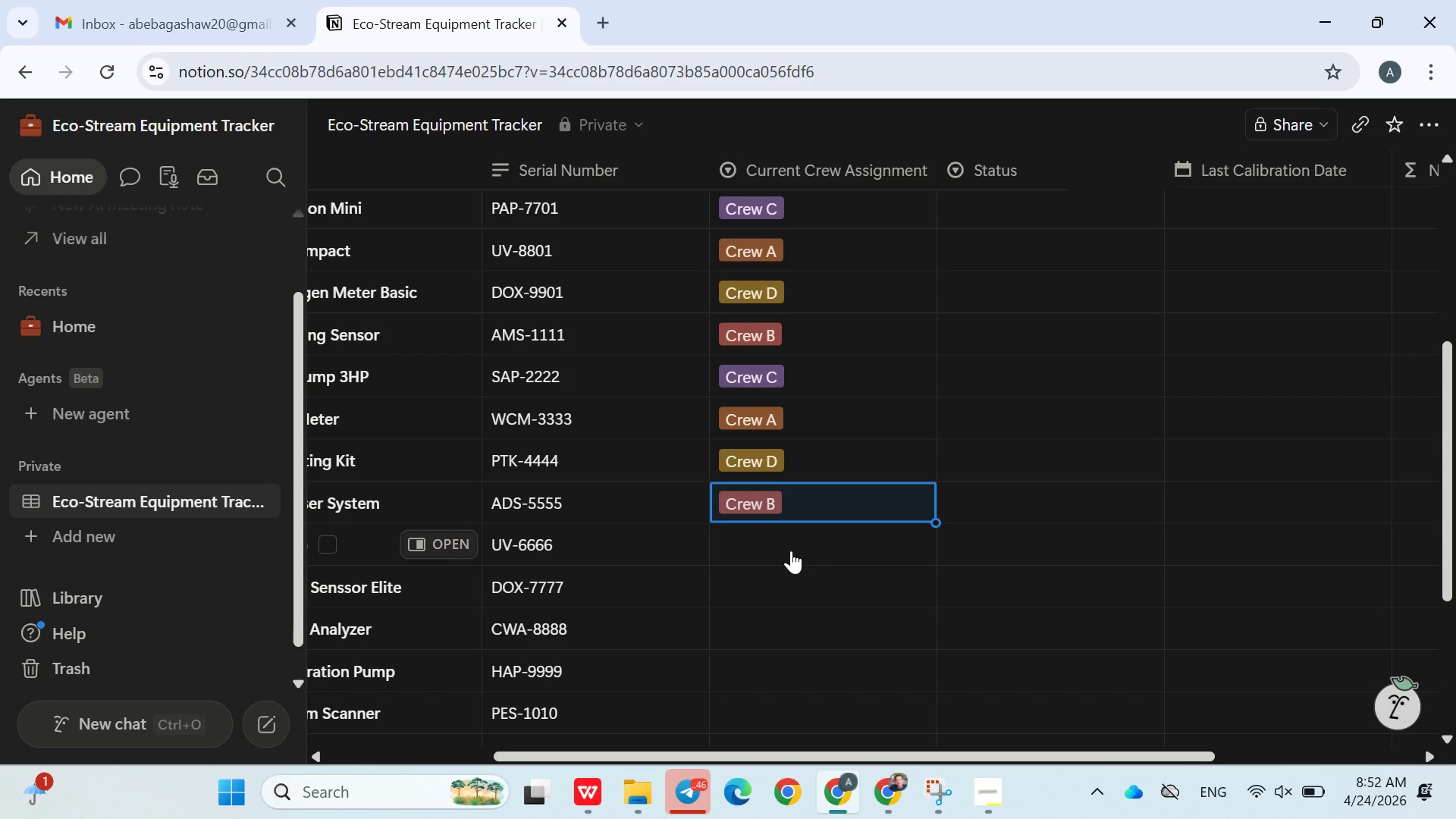 
left_click([770, 546])
 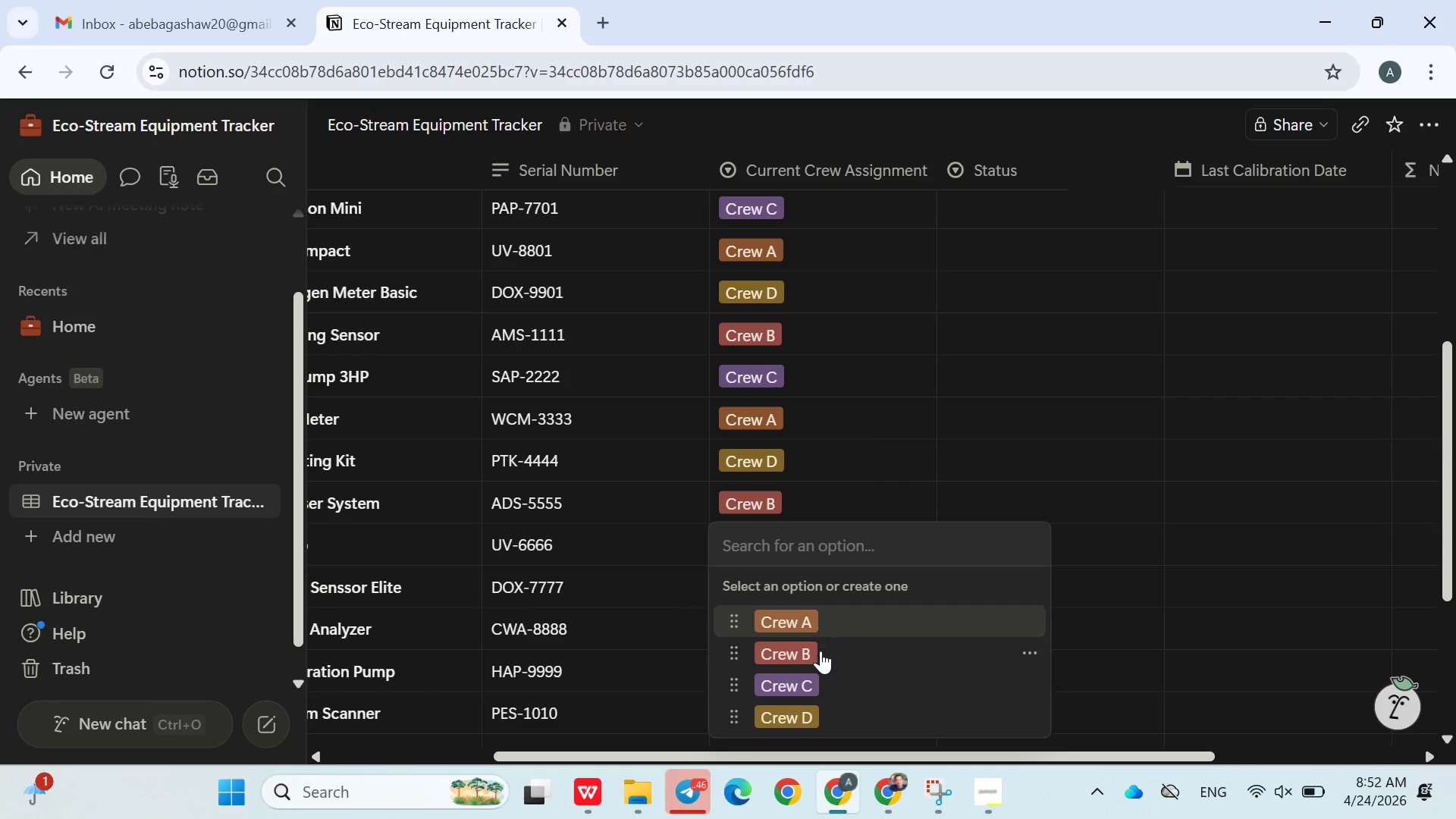 
left_click([818, 666])
 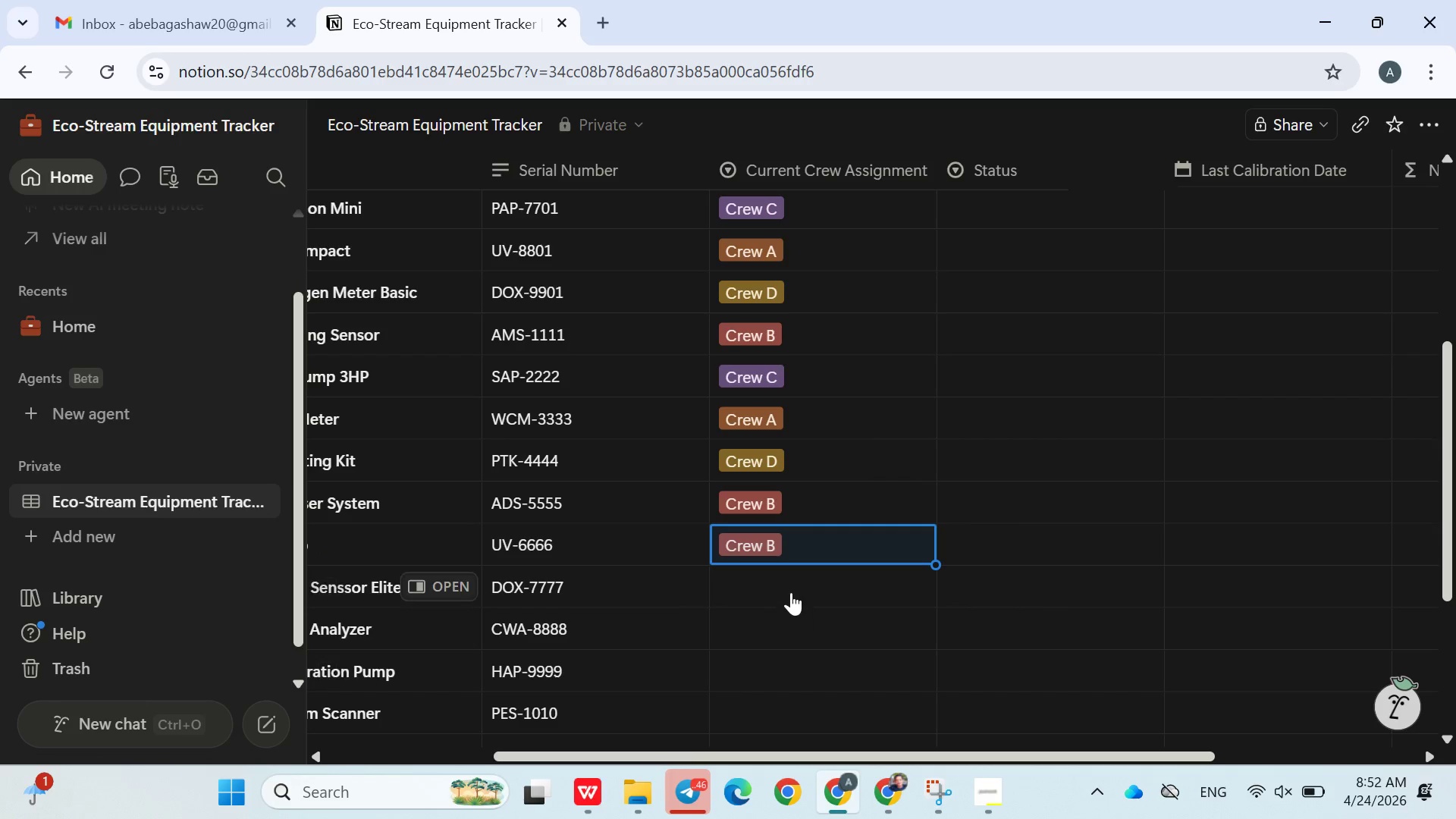 
left_click([786, 587])
 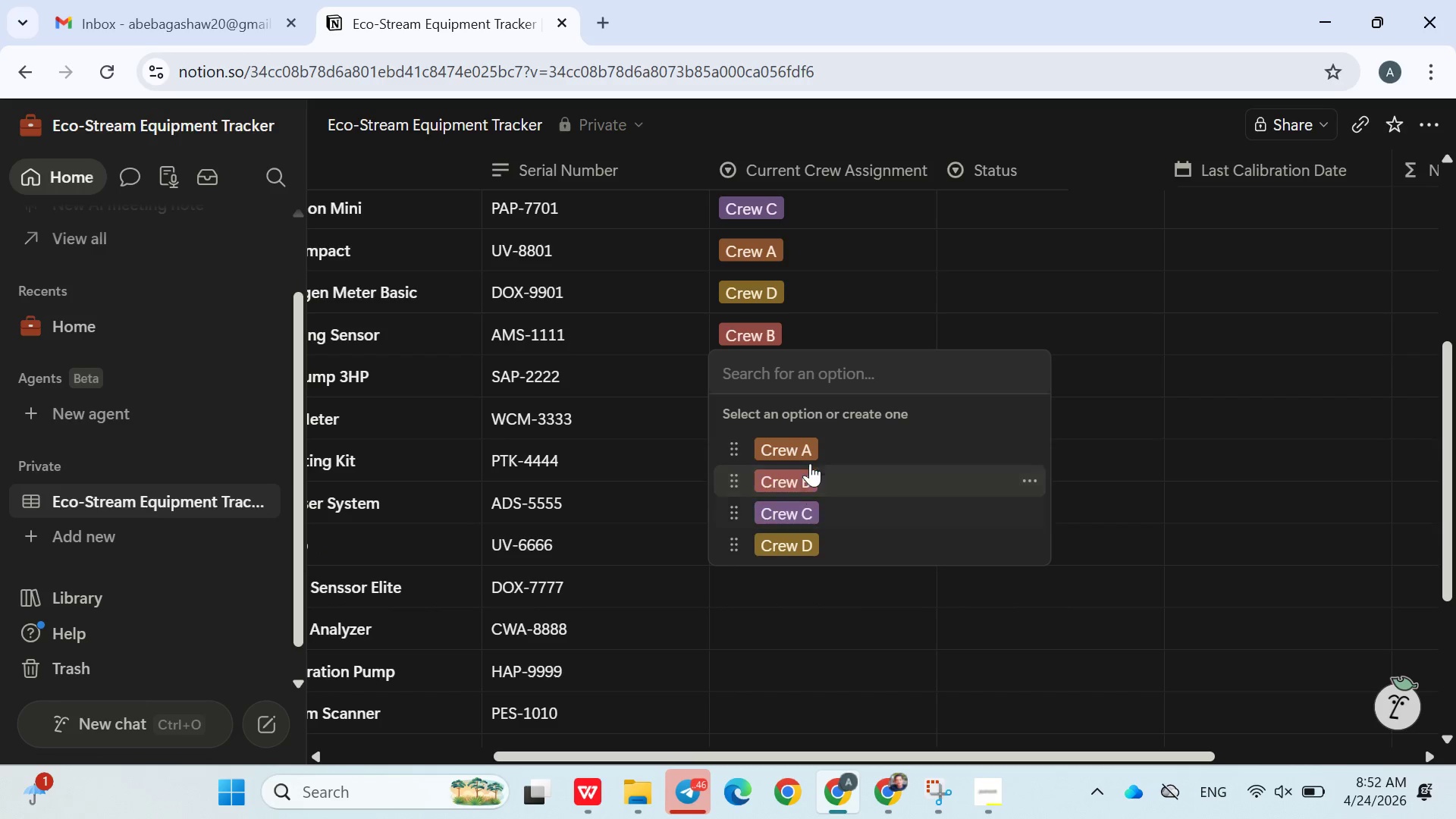 
left_click([810, 460])
 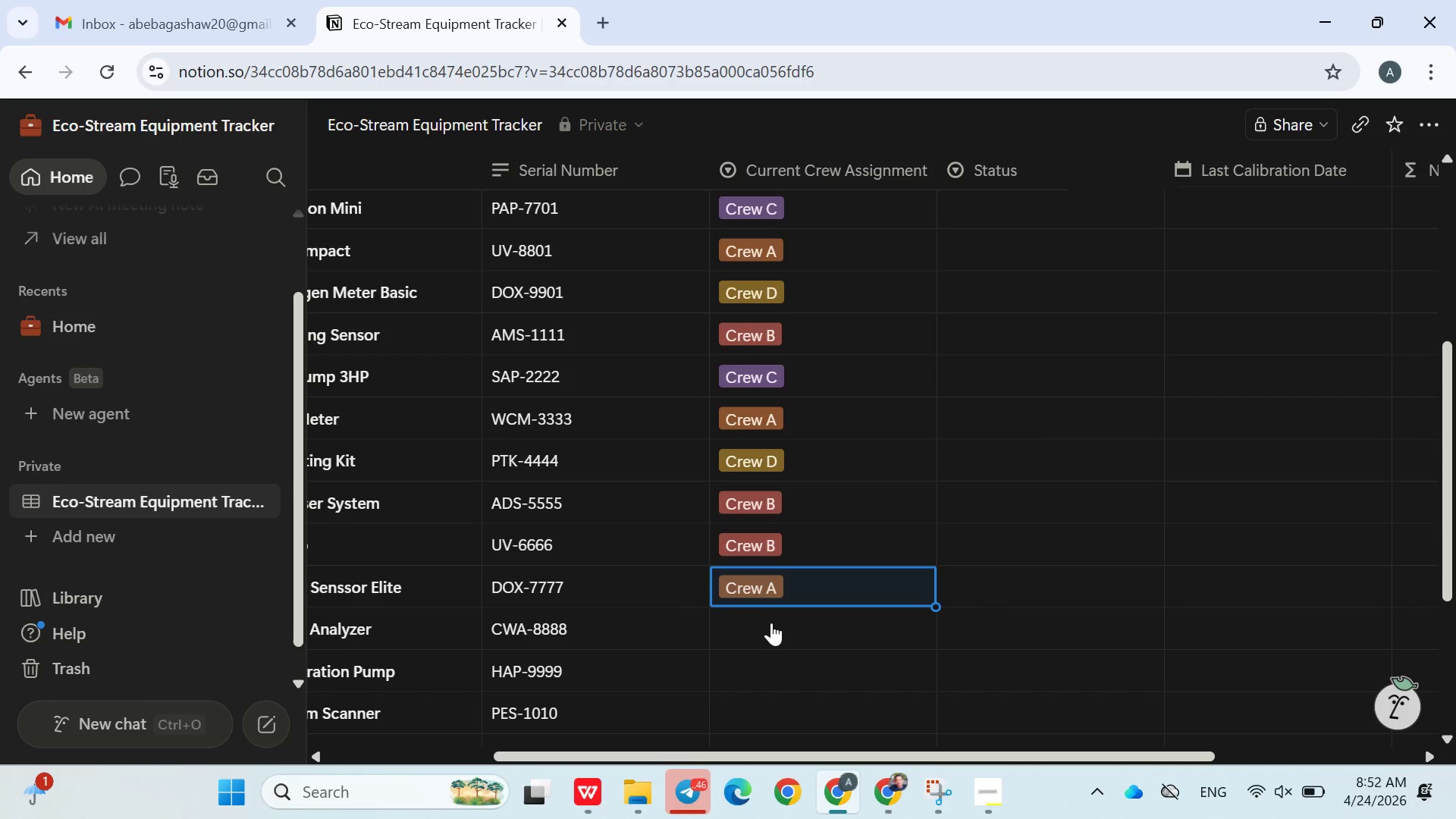 
left_click([770, 626])
 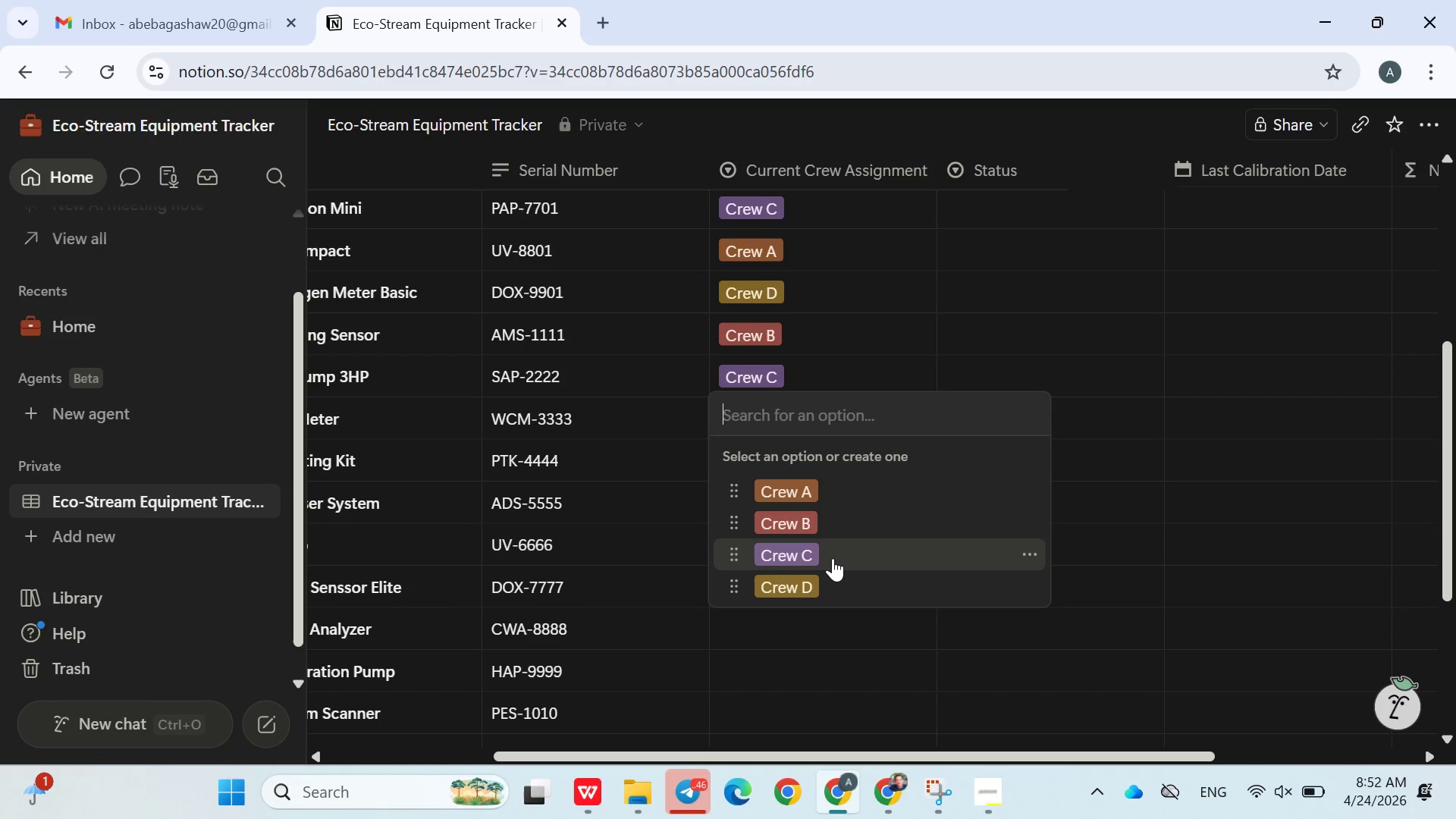 
left_click([814, 589])
 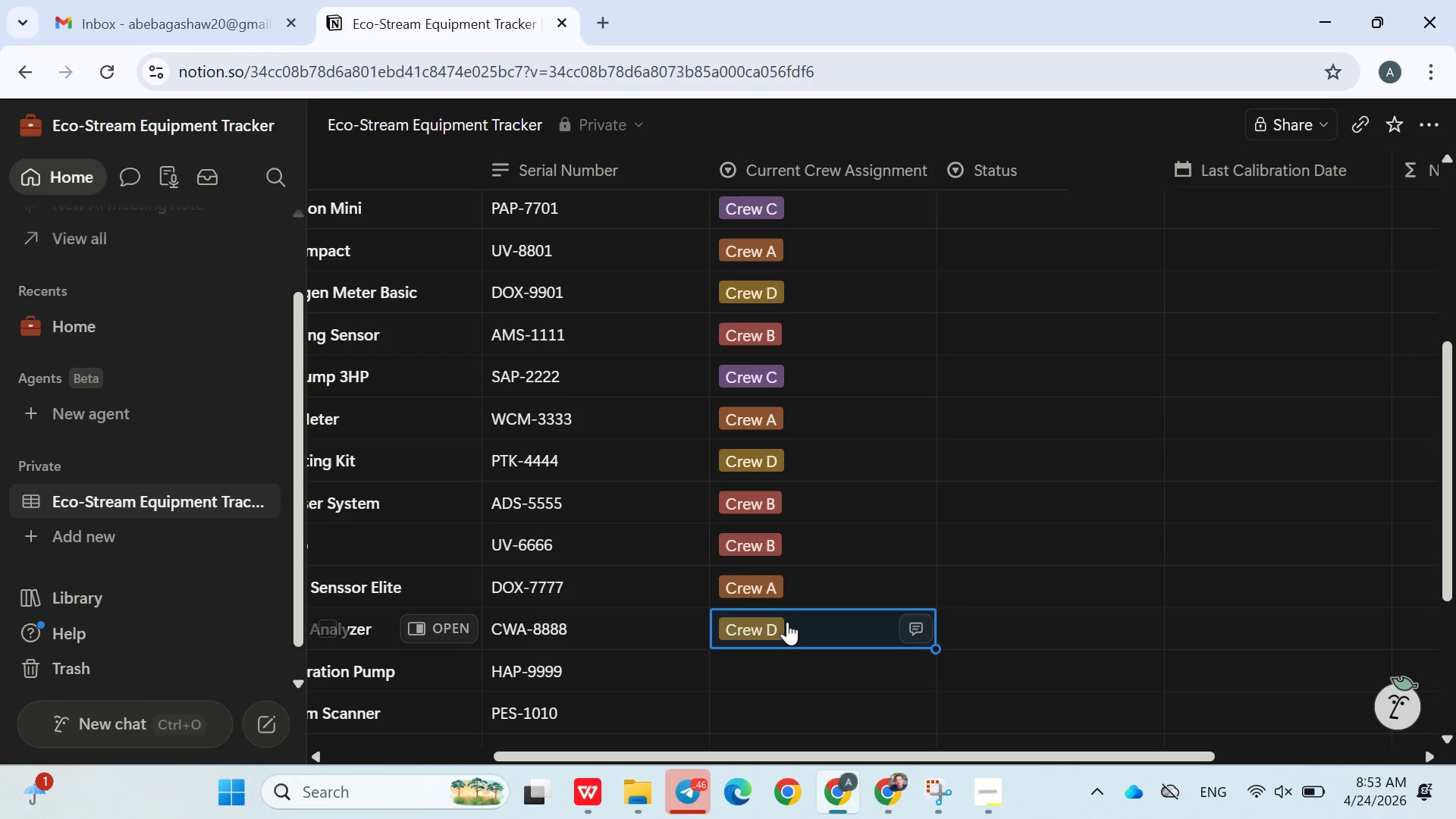 
left_click([771, 504])
 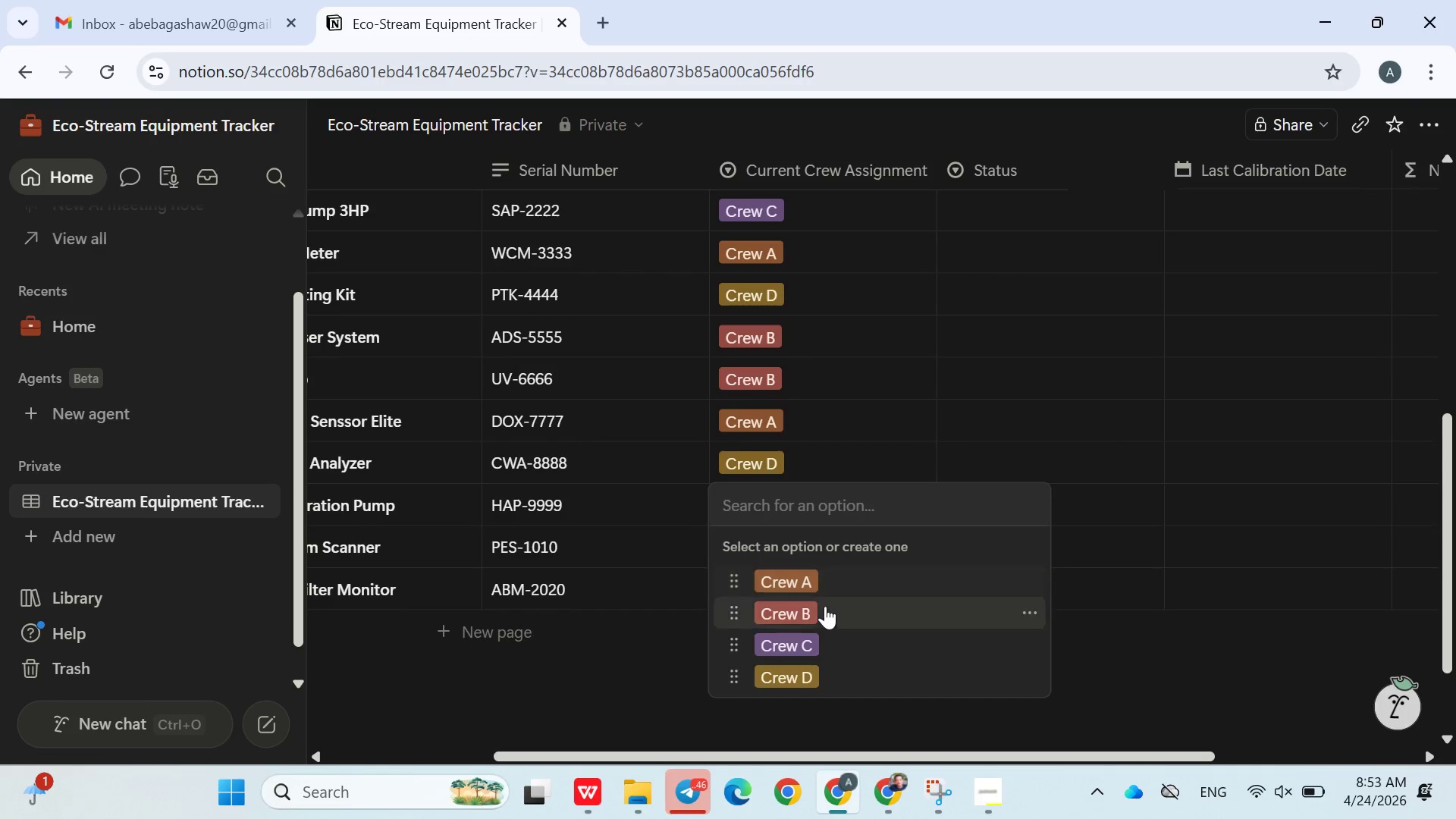 
left_click([825, 610])
 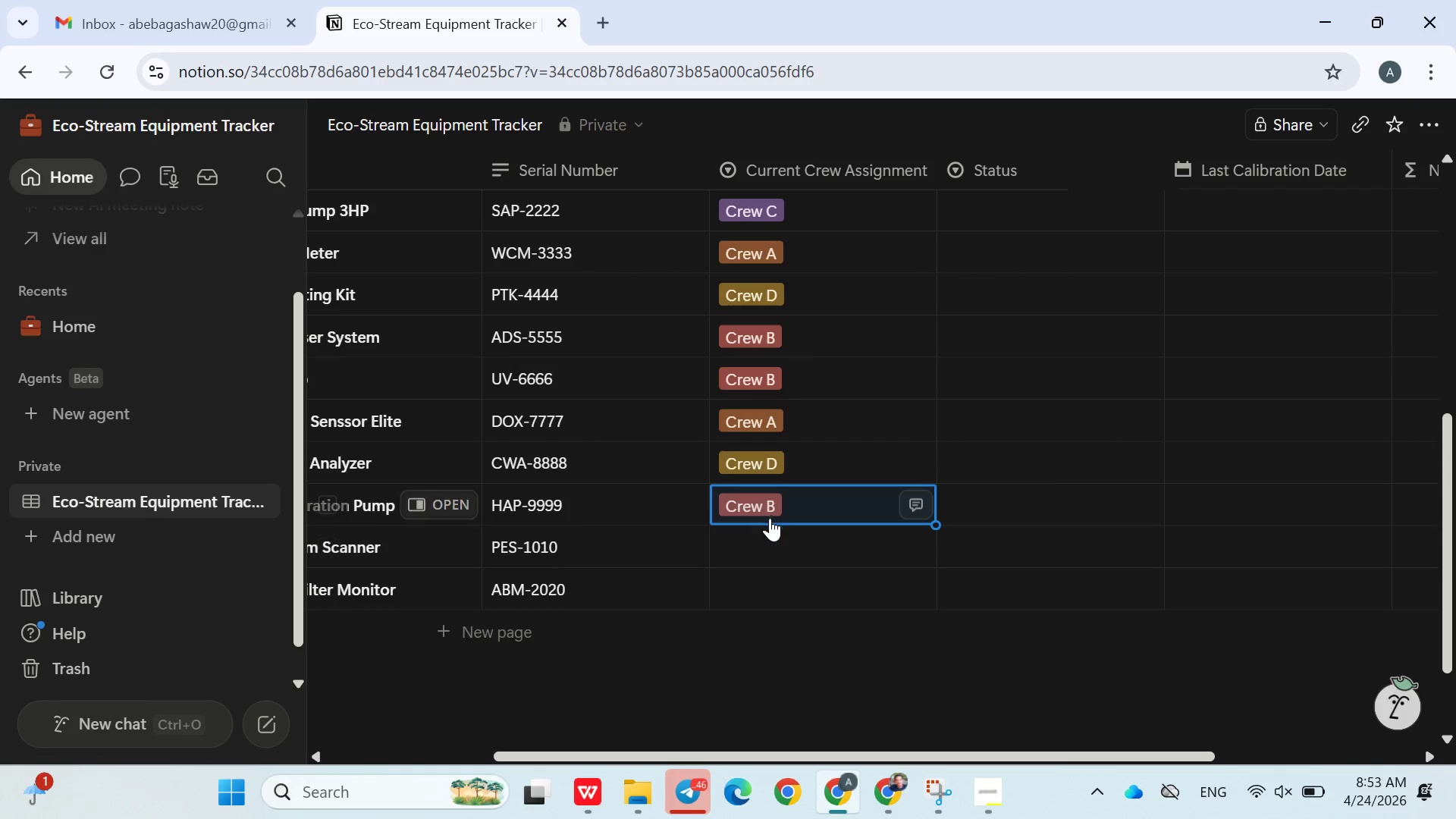 
left_click([771, 538])
 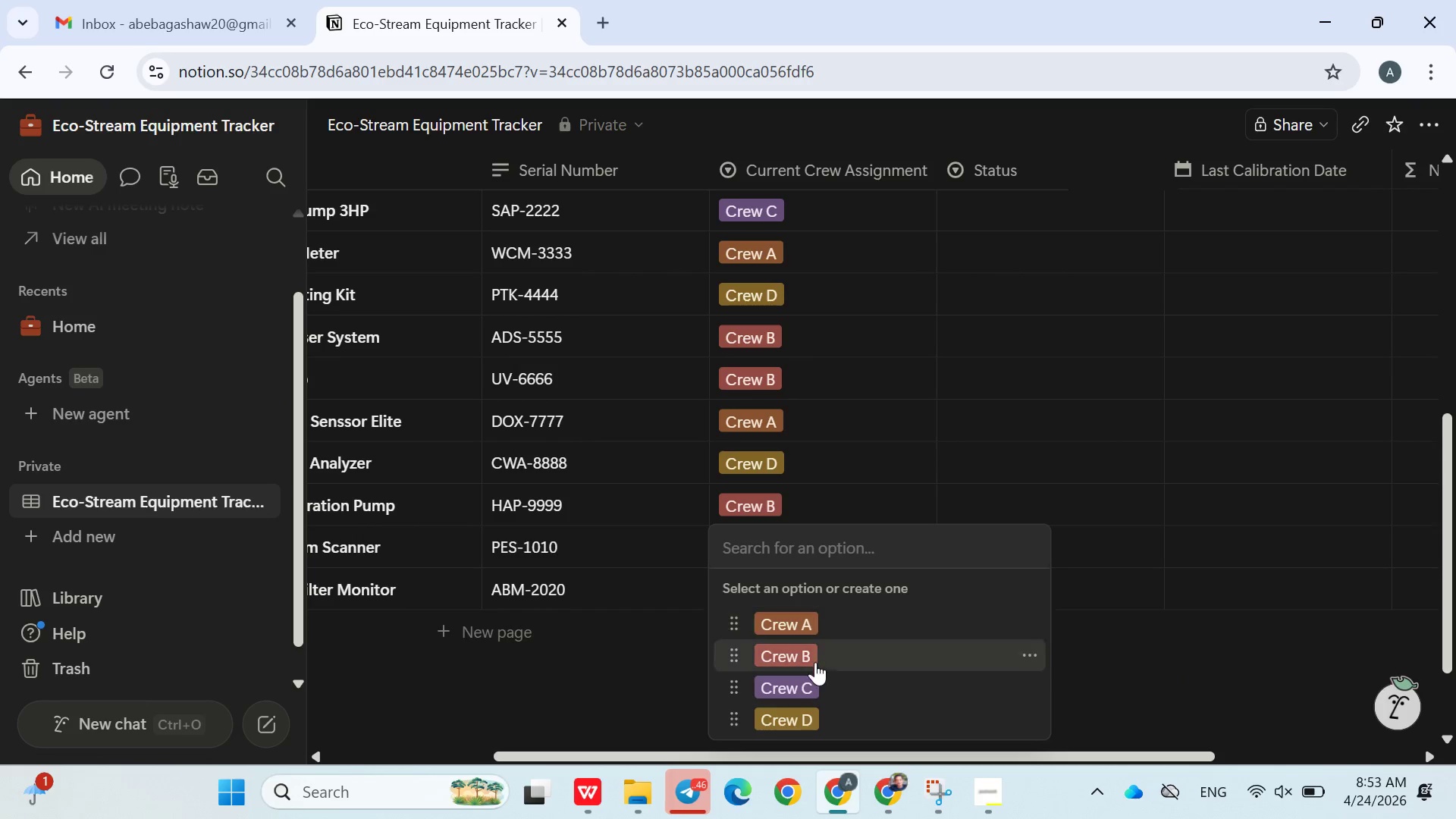 
left_click([814, 685])
 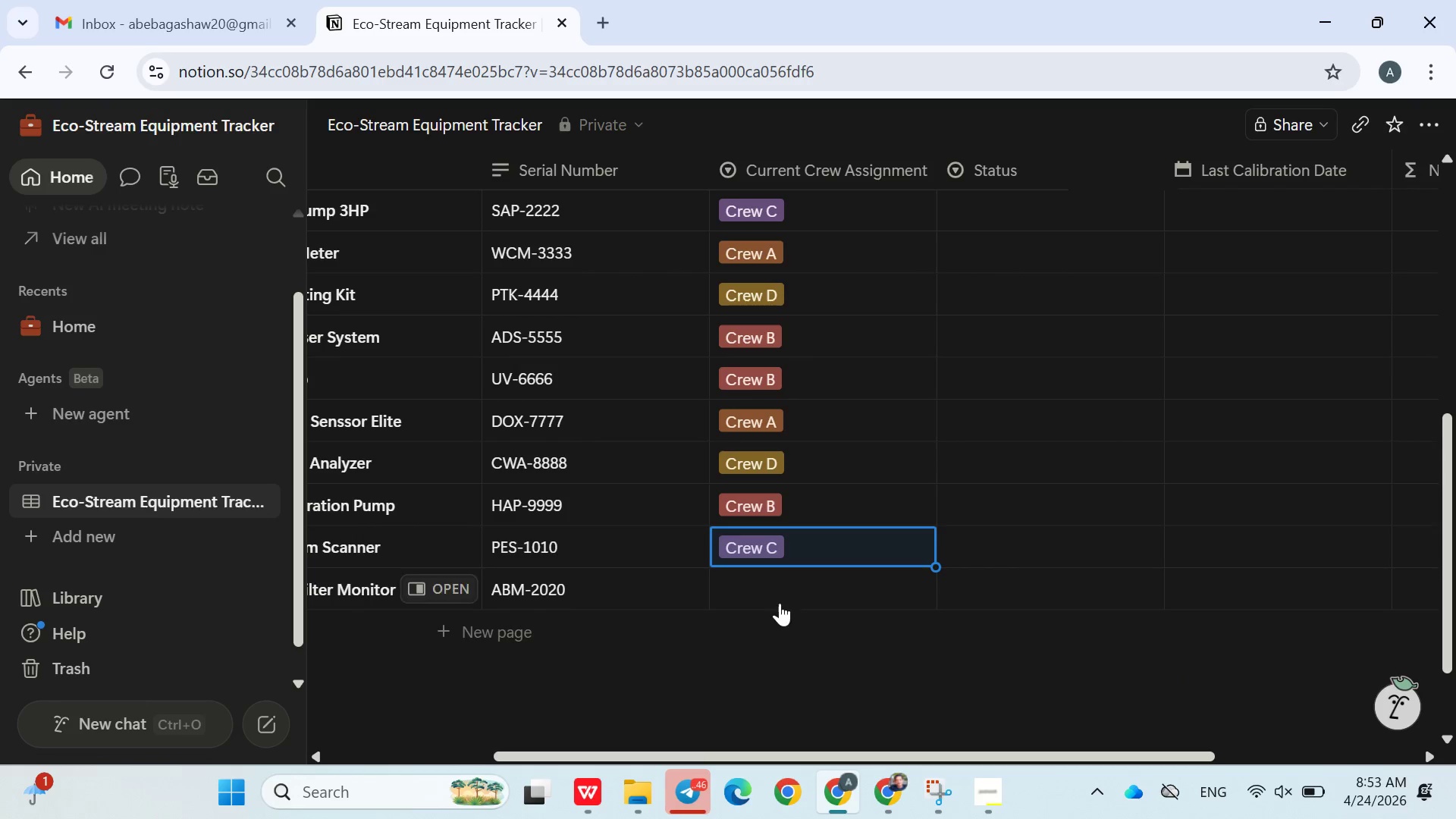 
left_click([775, 588])
 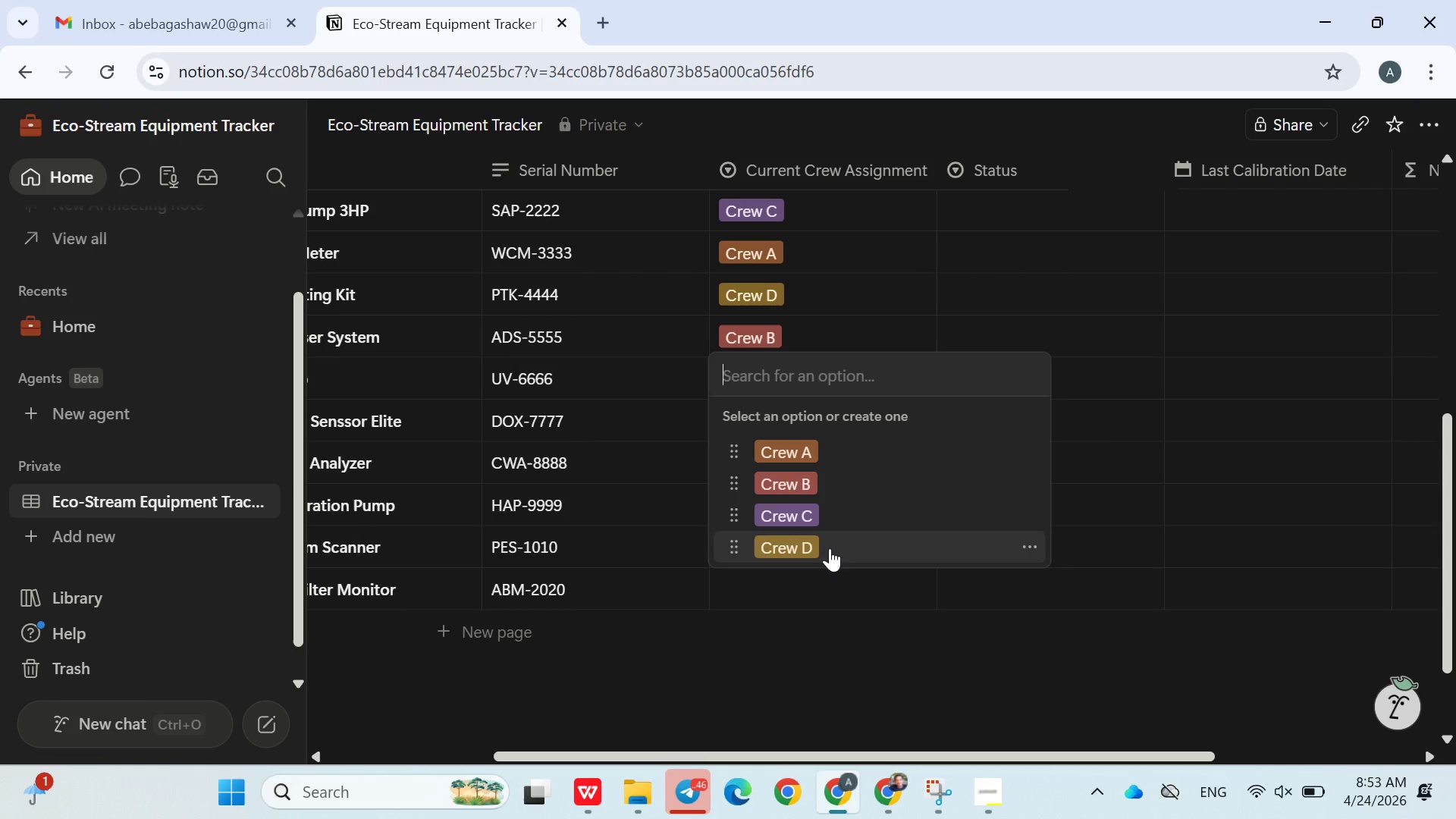 
left_click([826, 542])
 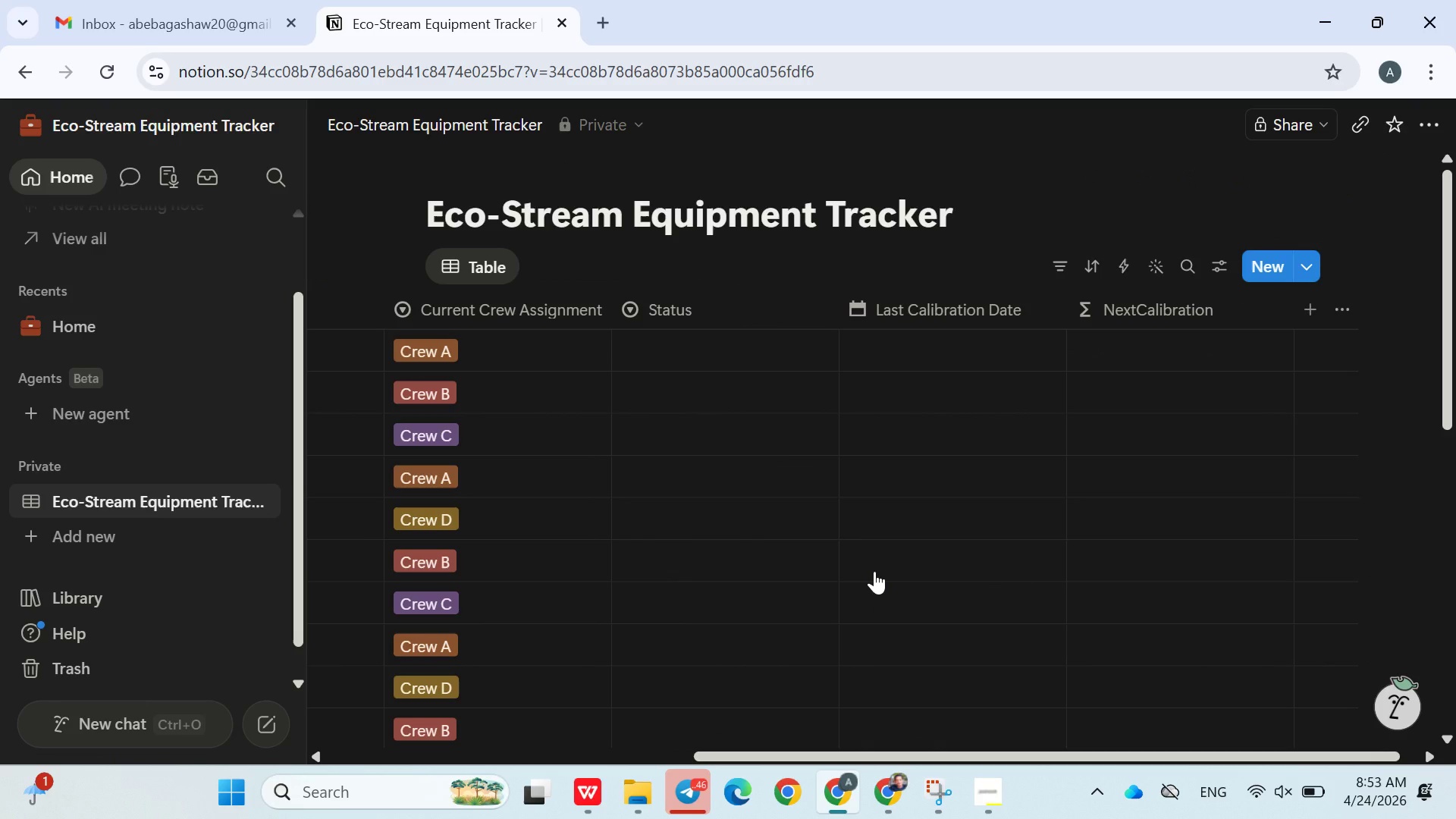 
wait(9.75)
 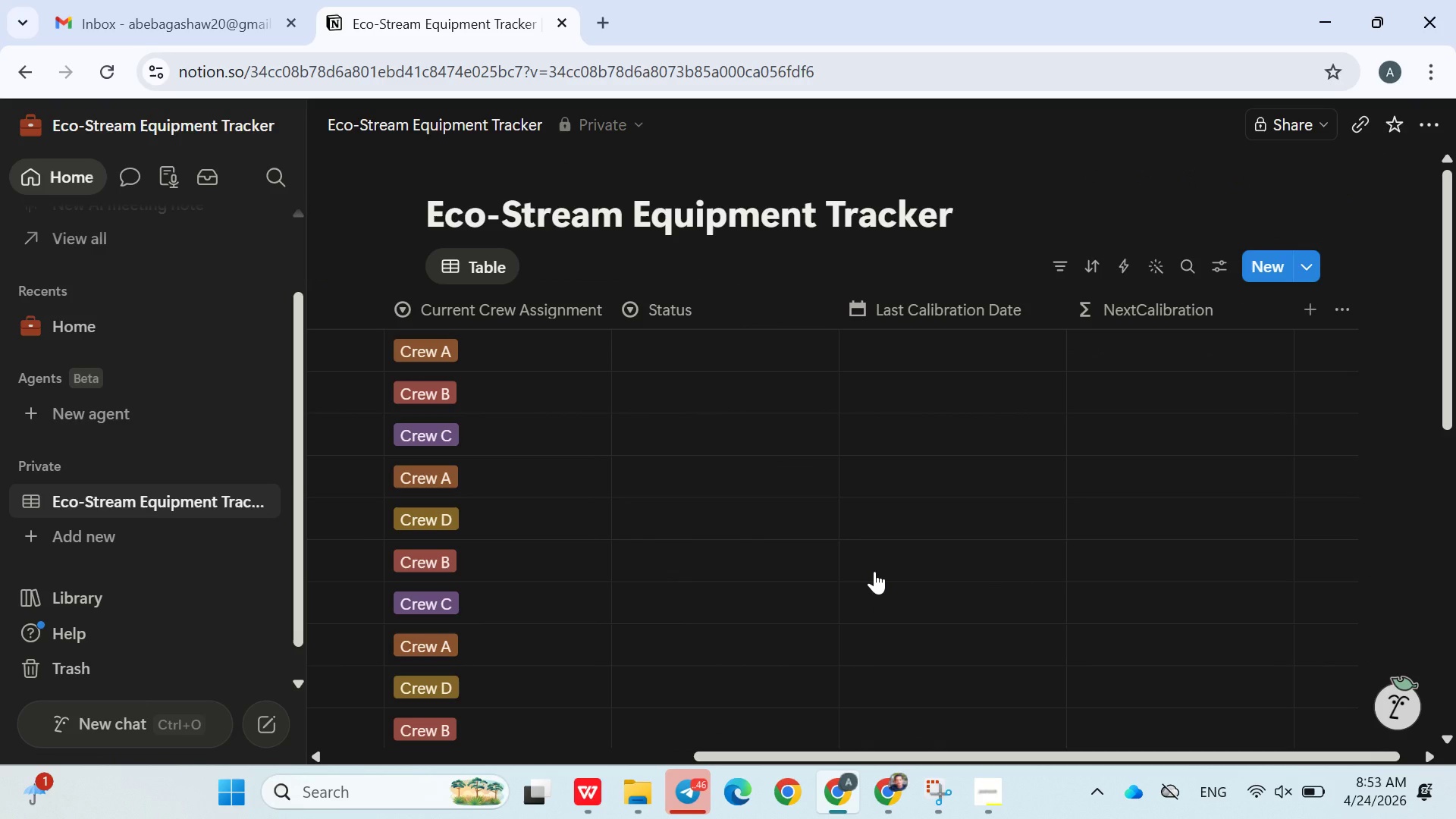 
left_click([769, 336])
 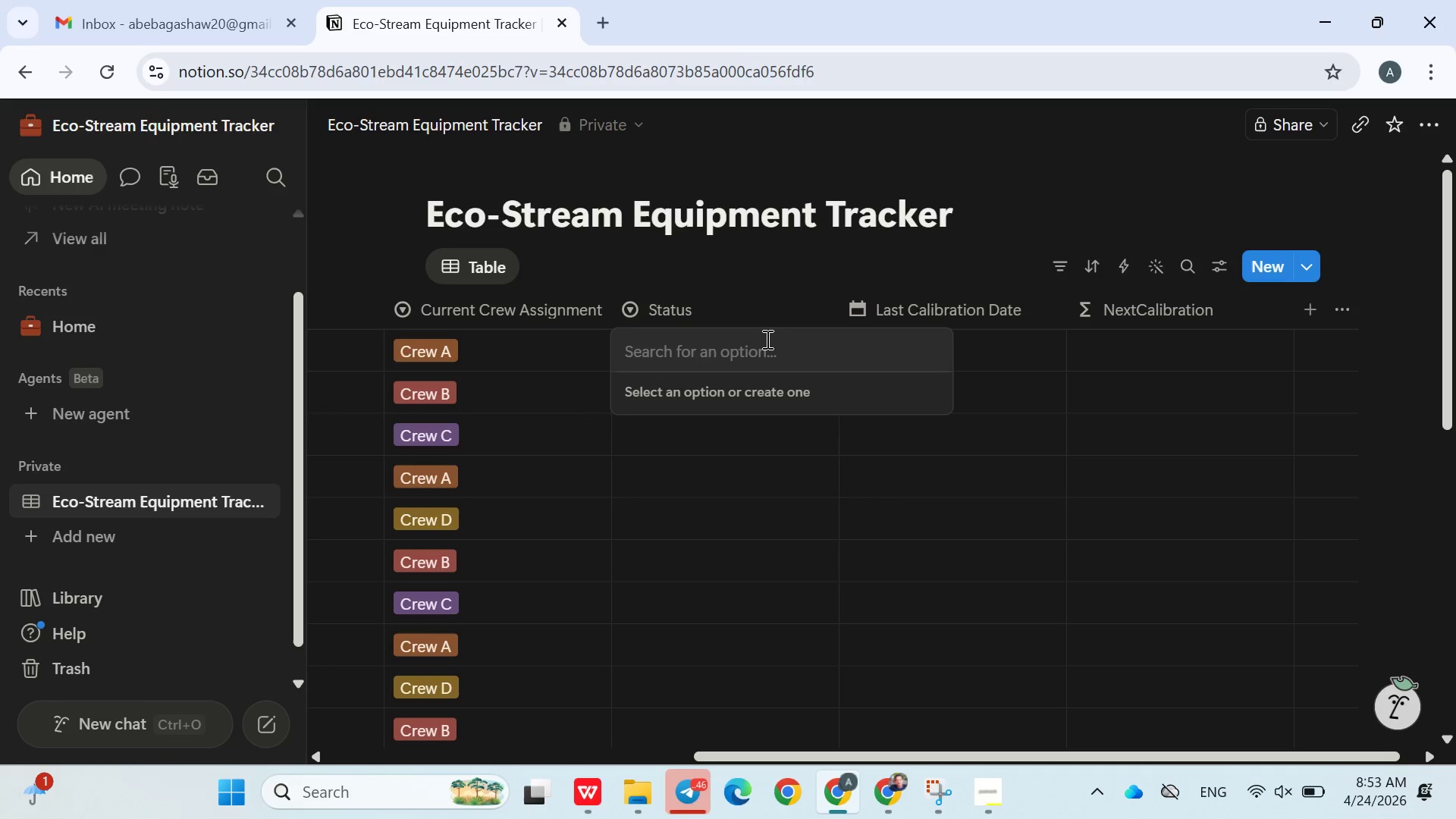 
type(In Use)
 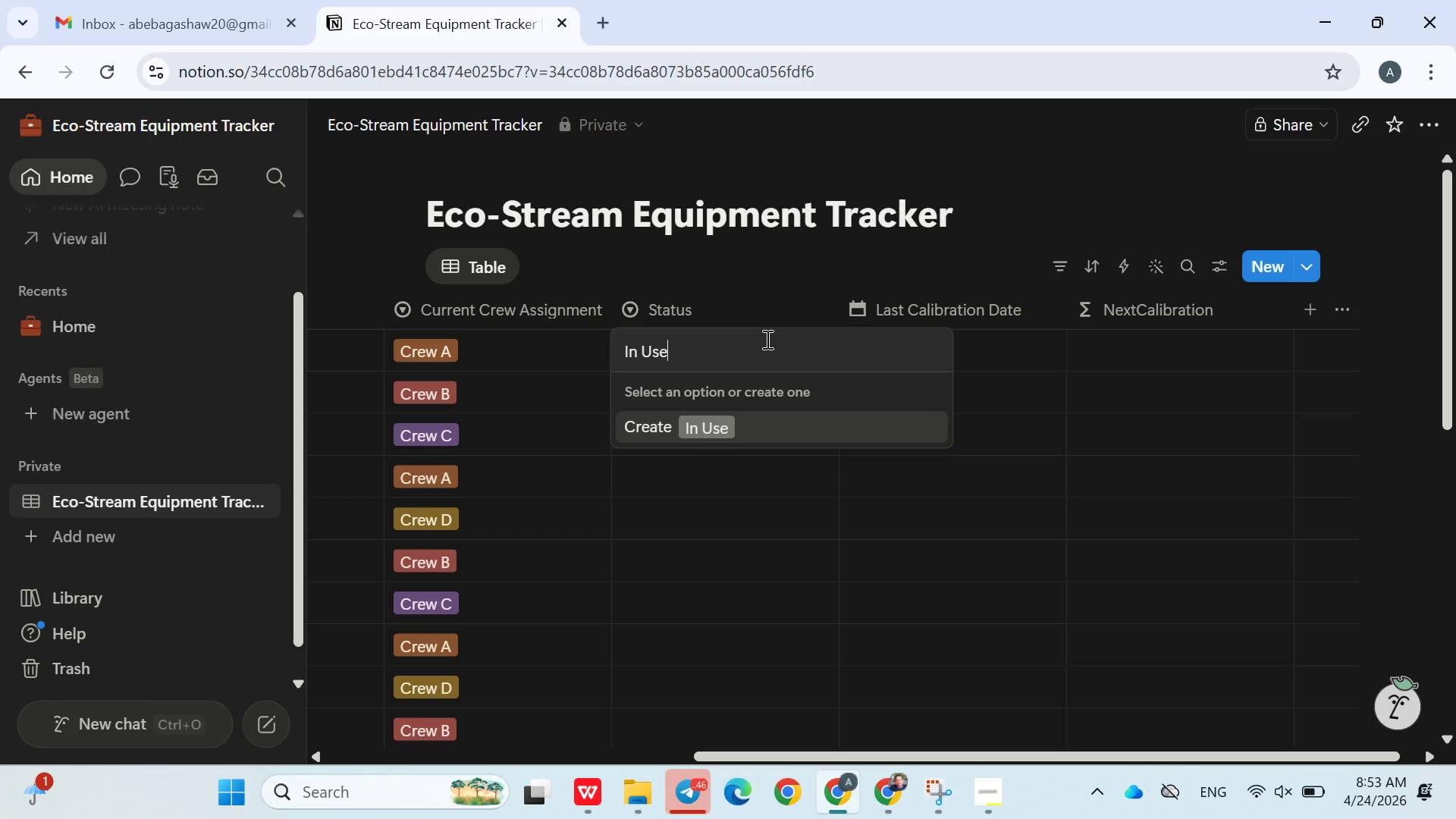 
key(Enter)
 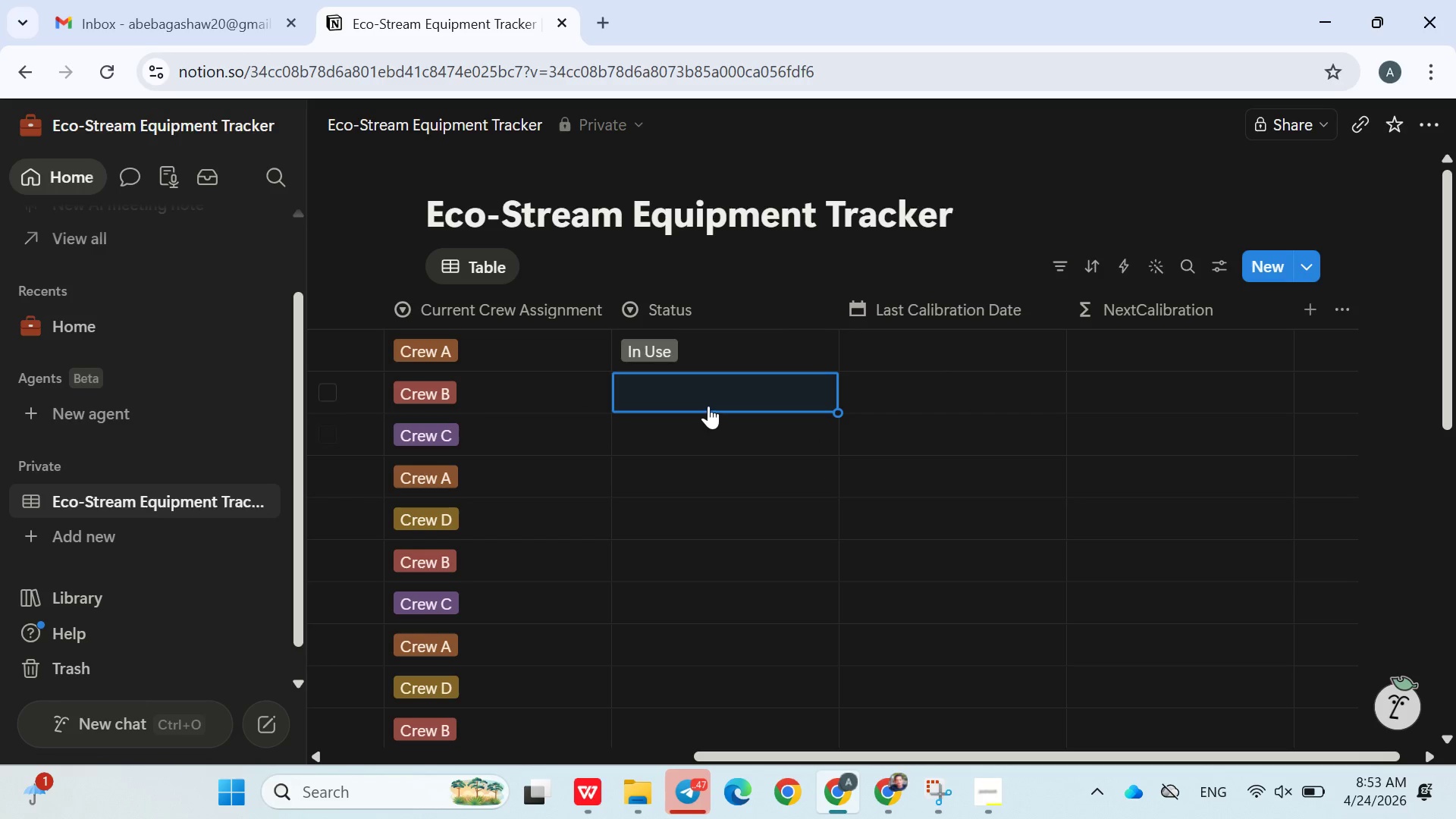 
type(Available)
 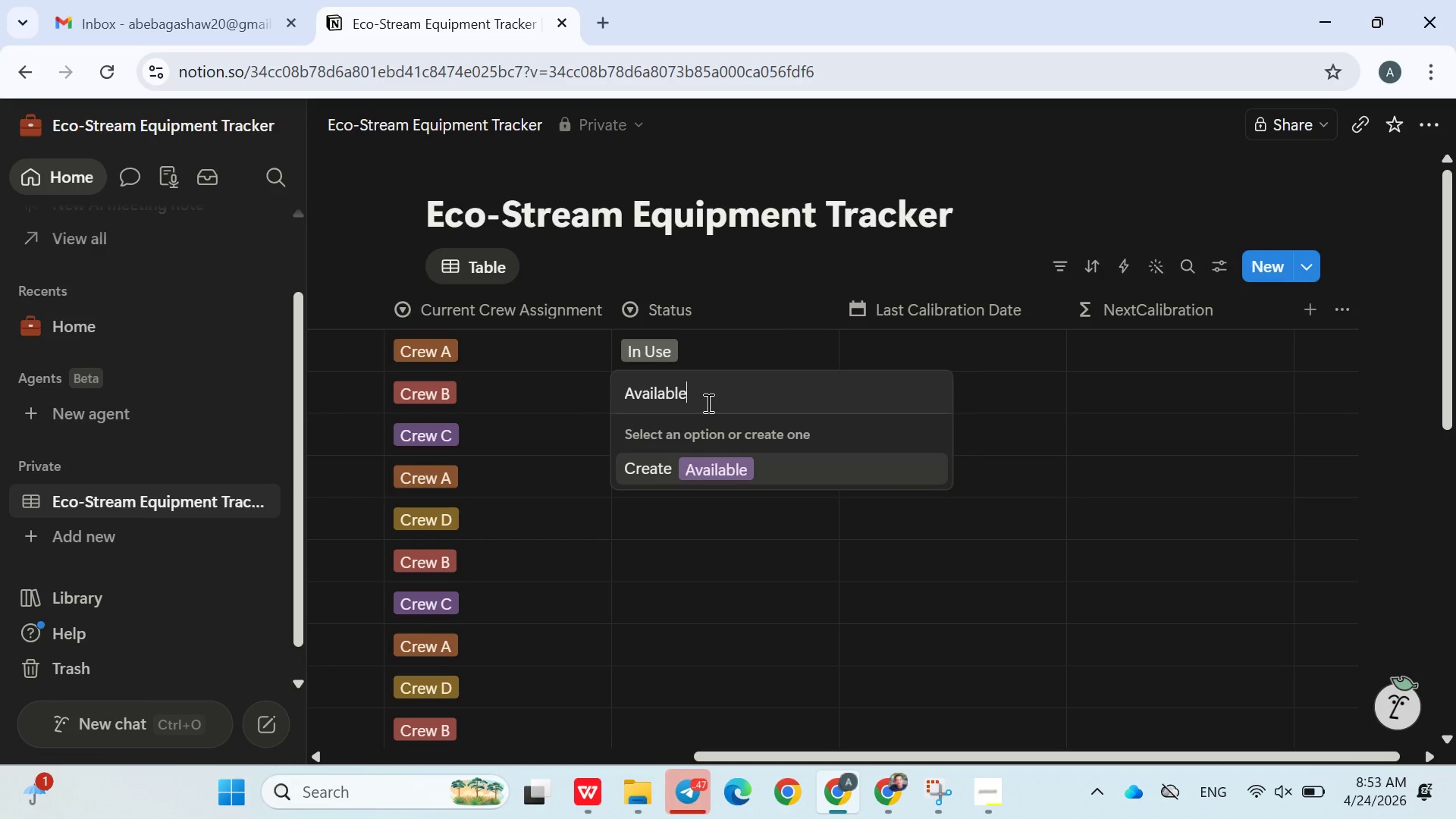 
key(Enter)
 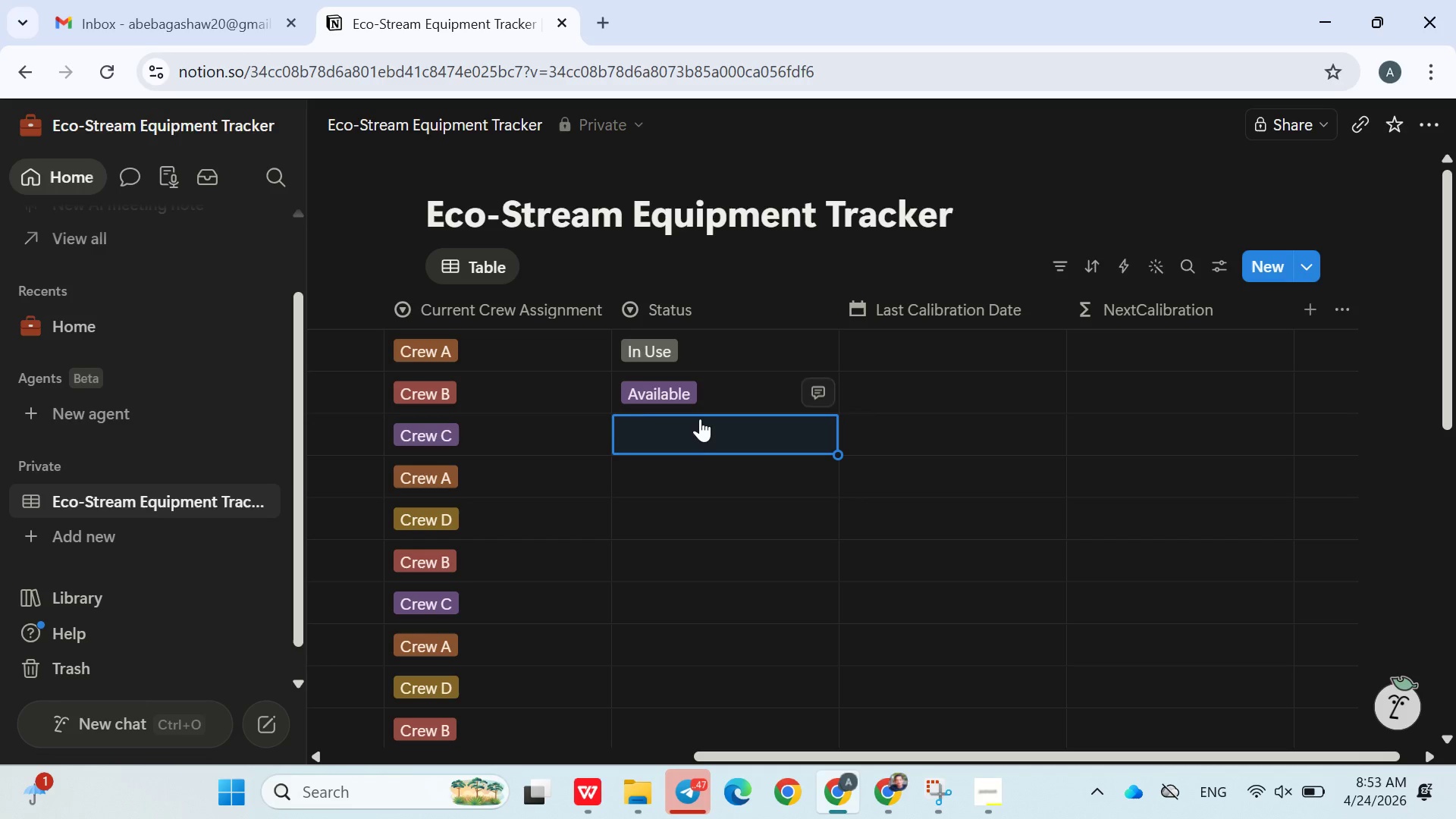 
left_click([698, 427])
 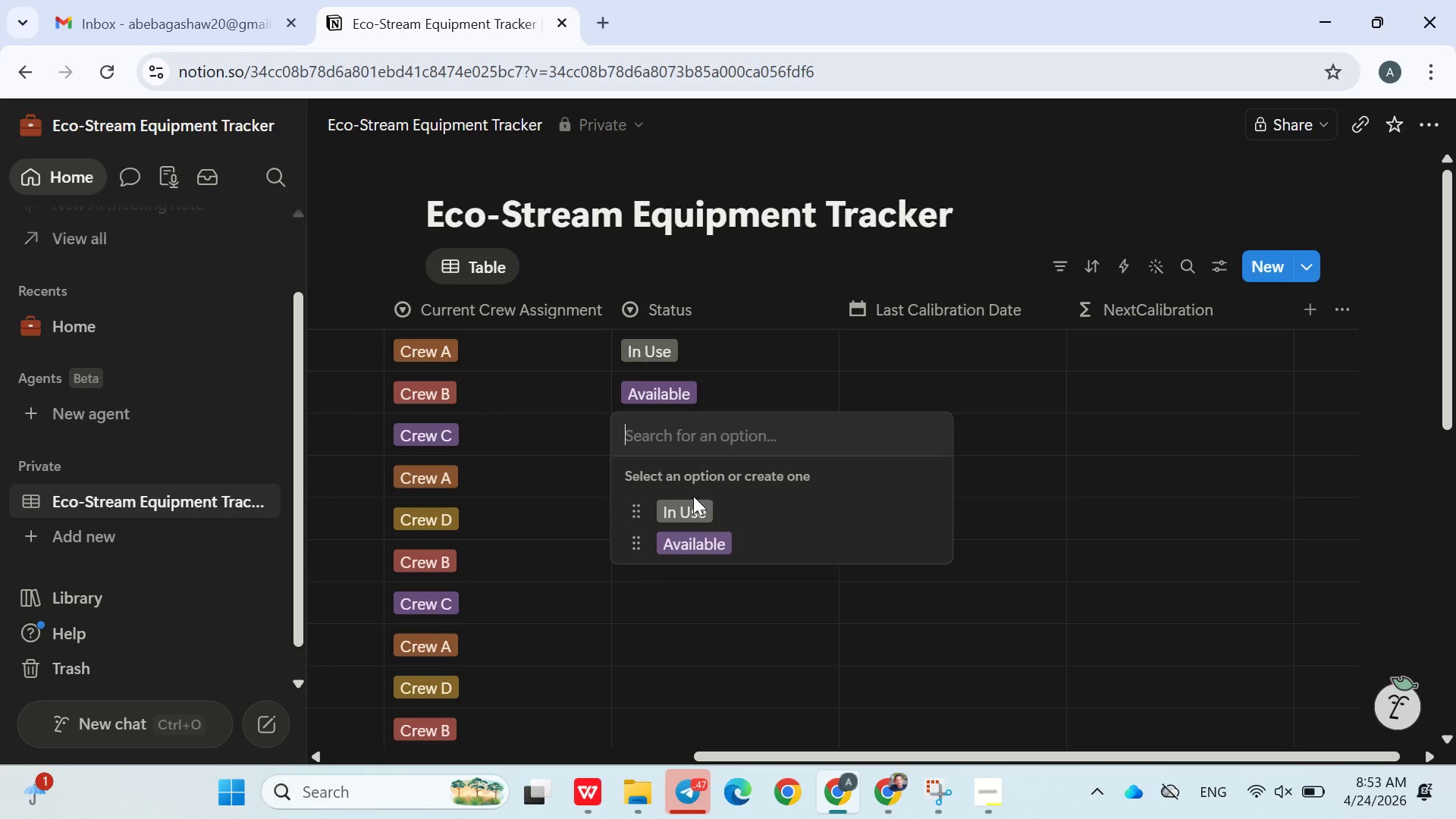 
left_click([691, 509])
 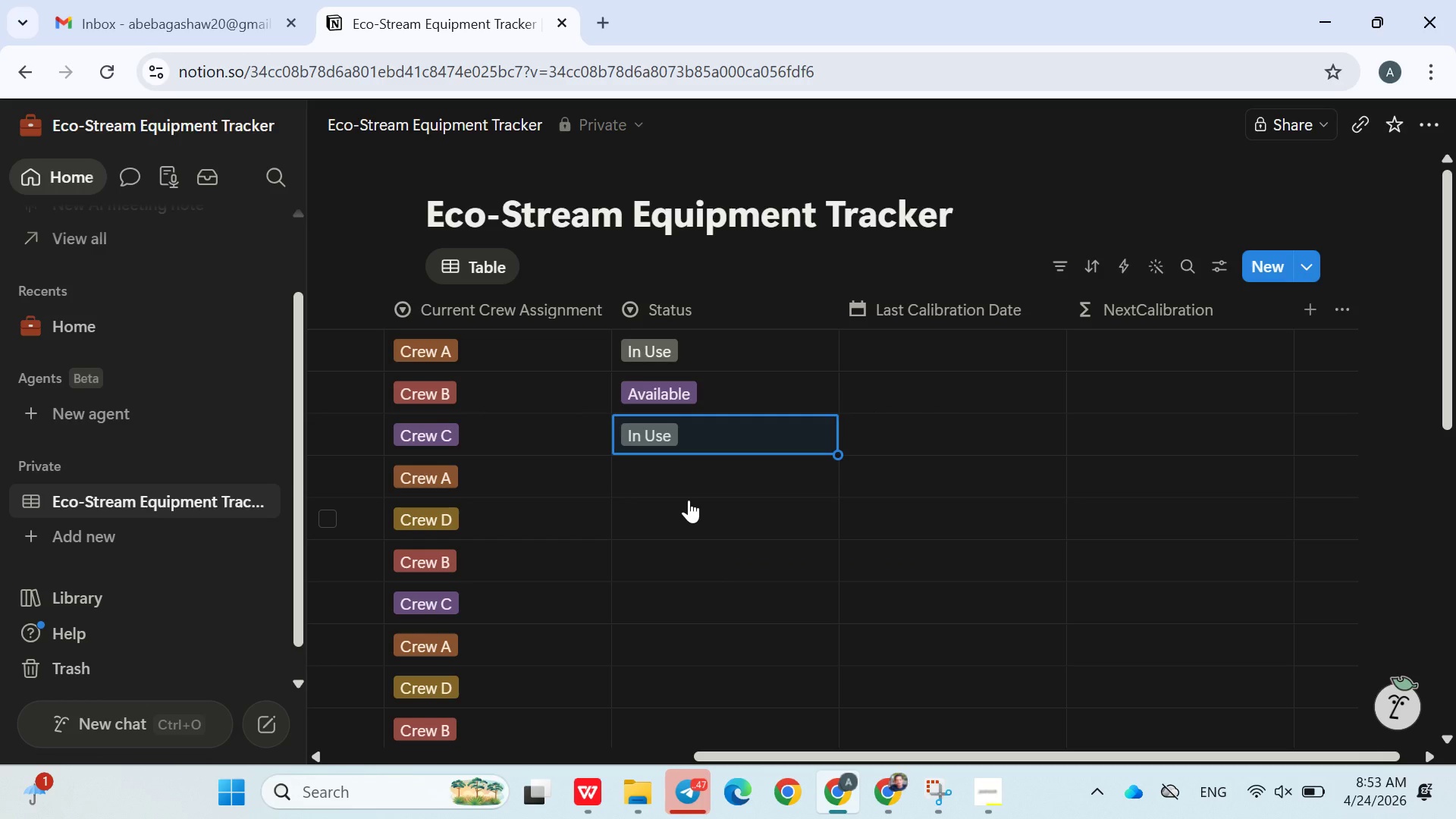 
wait(8.0)
 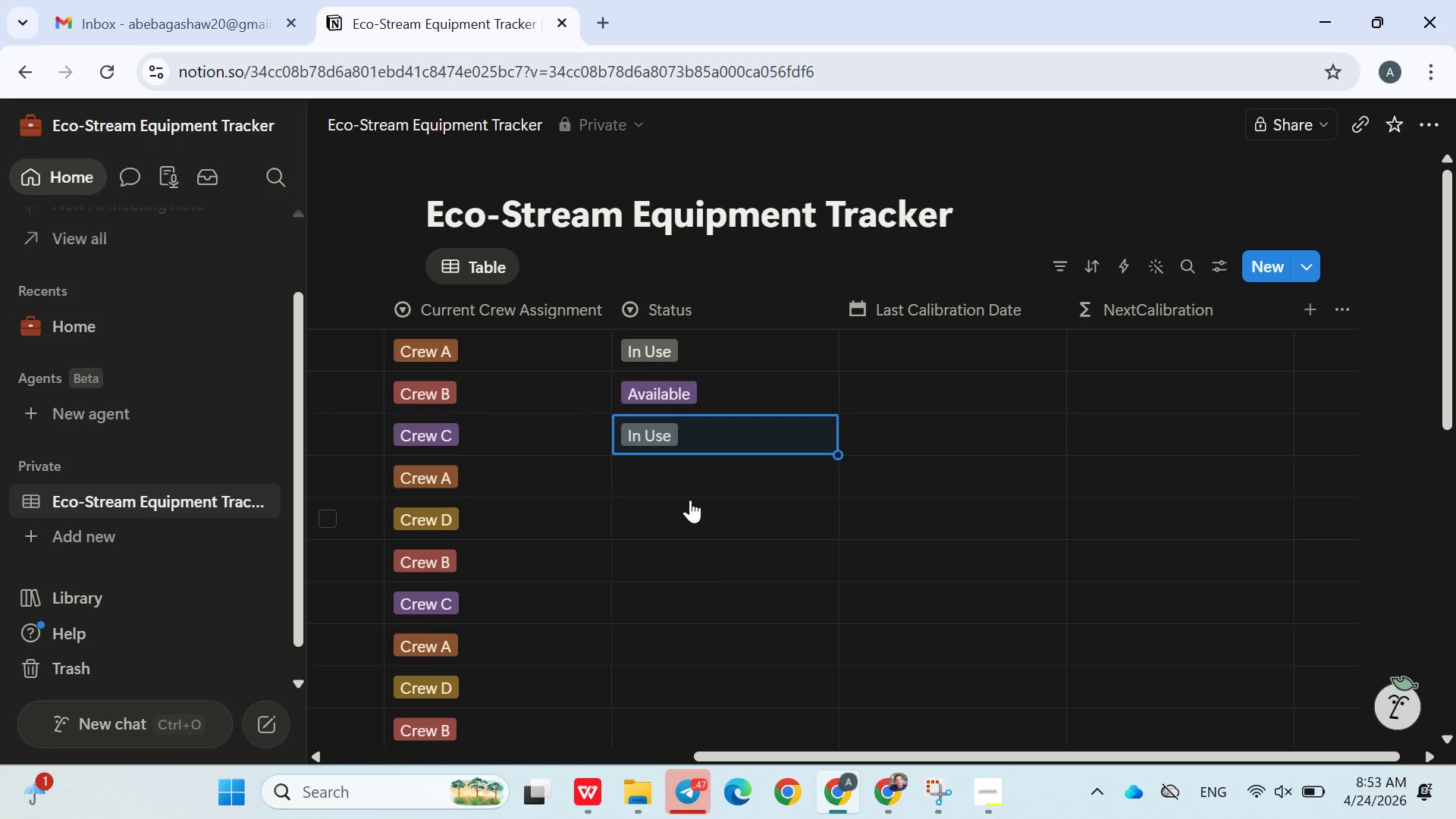 
left_click([665, 473])
 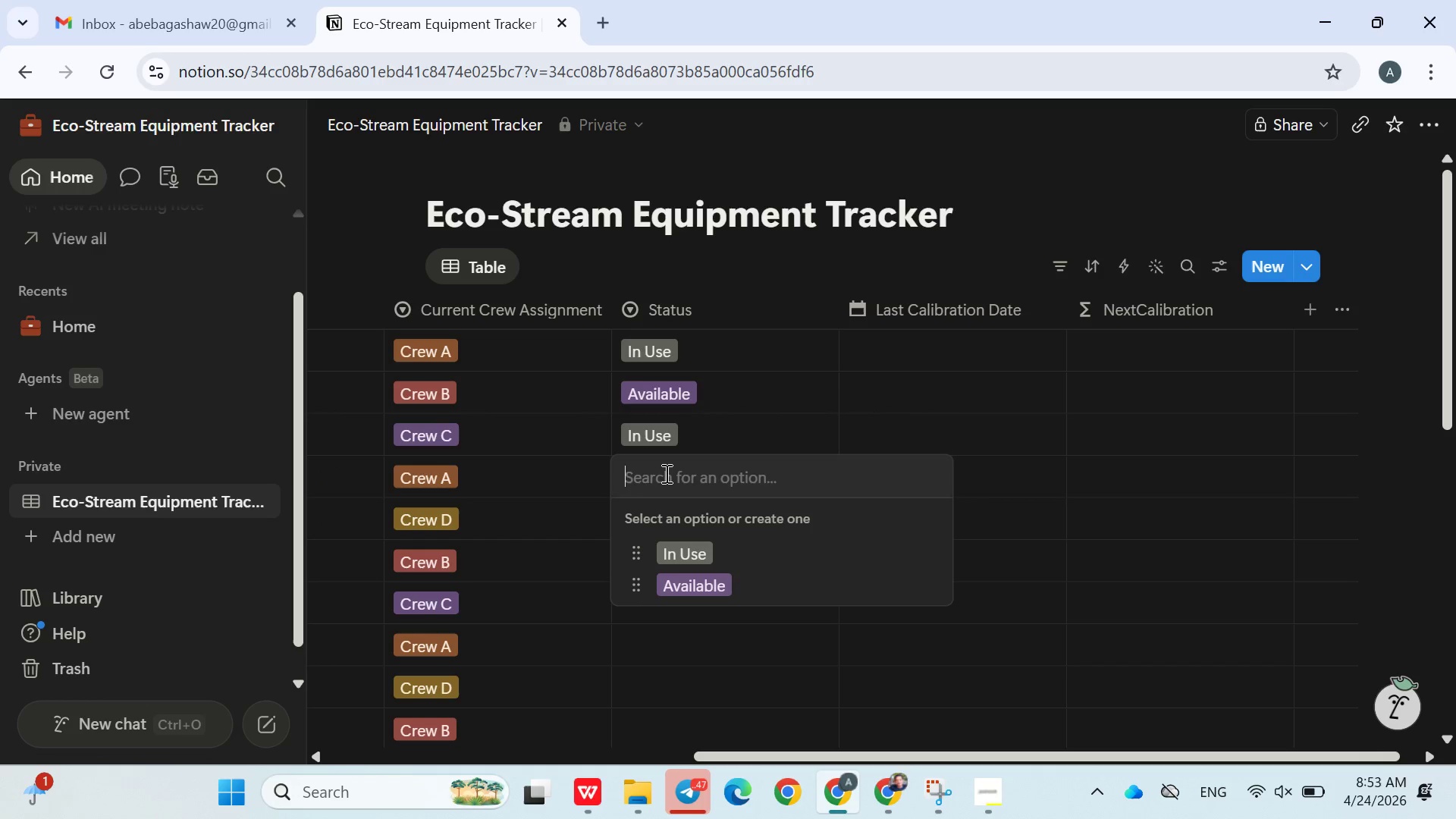 
type(Maint)
 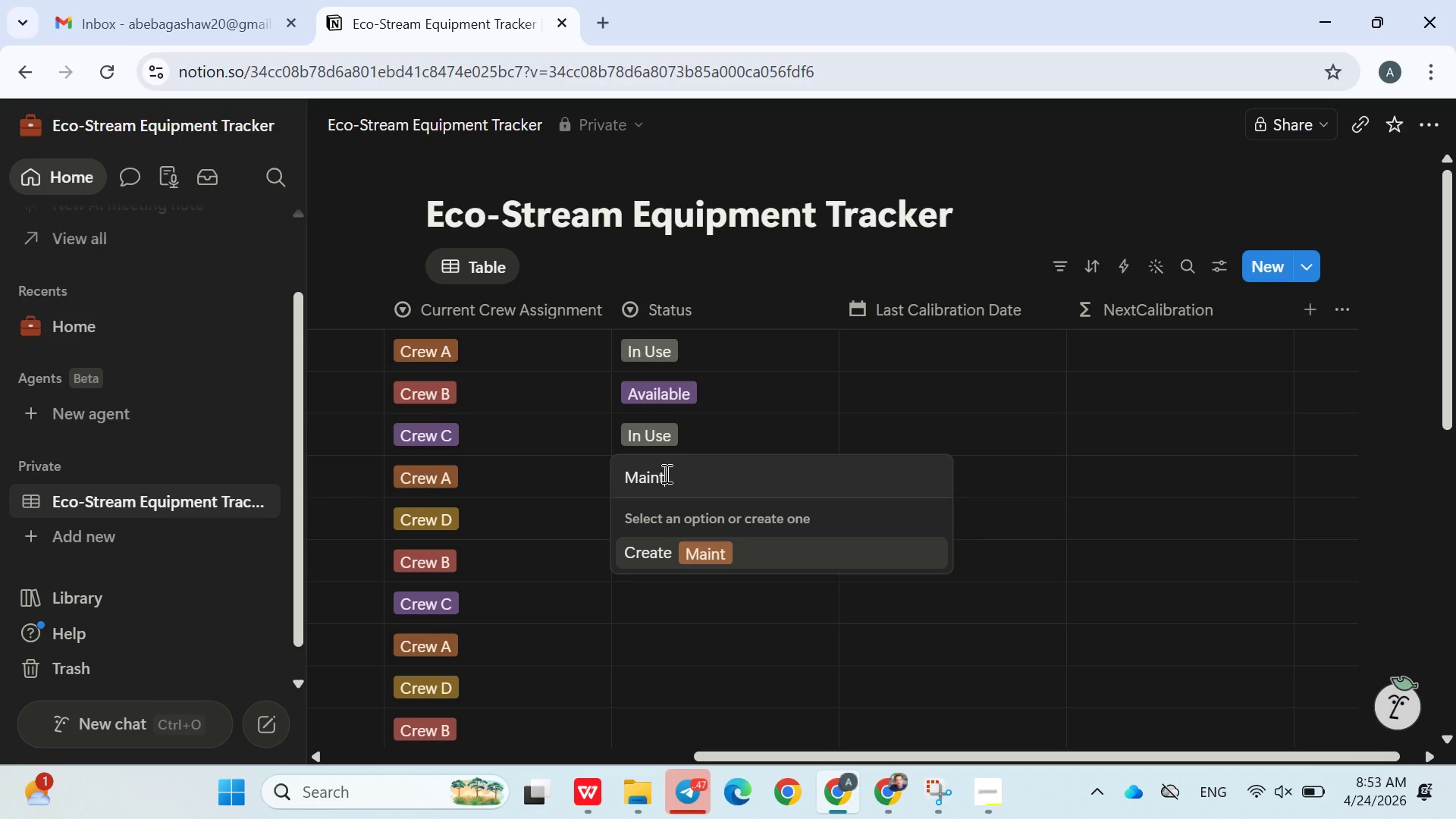 
type(enance)
 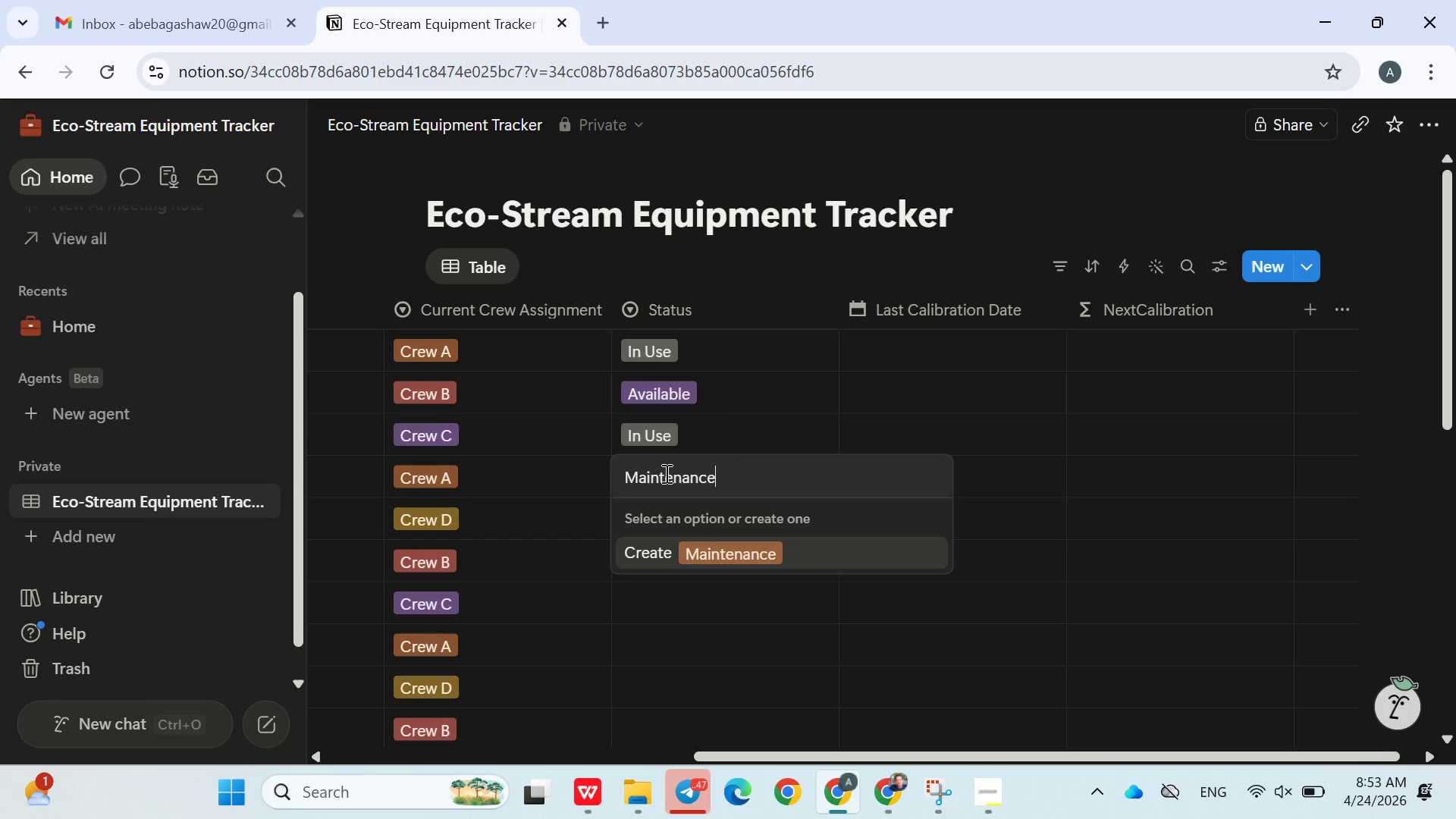 
key(Enter)
 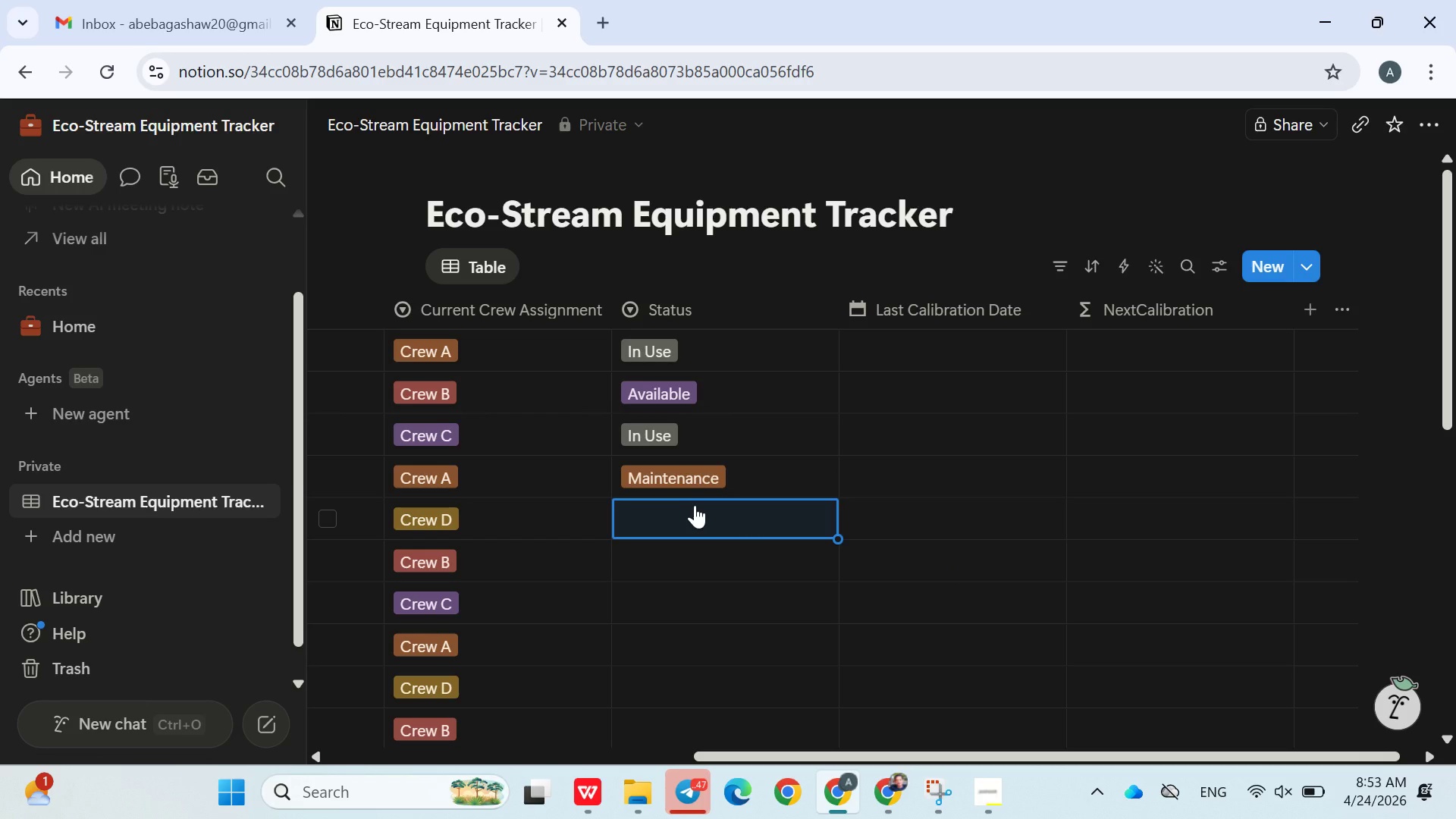 
left_click([695, 505])
 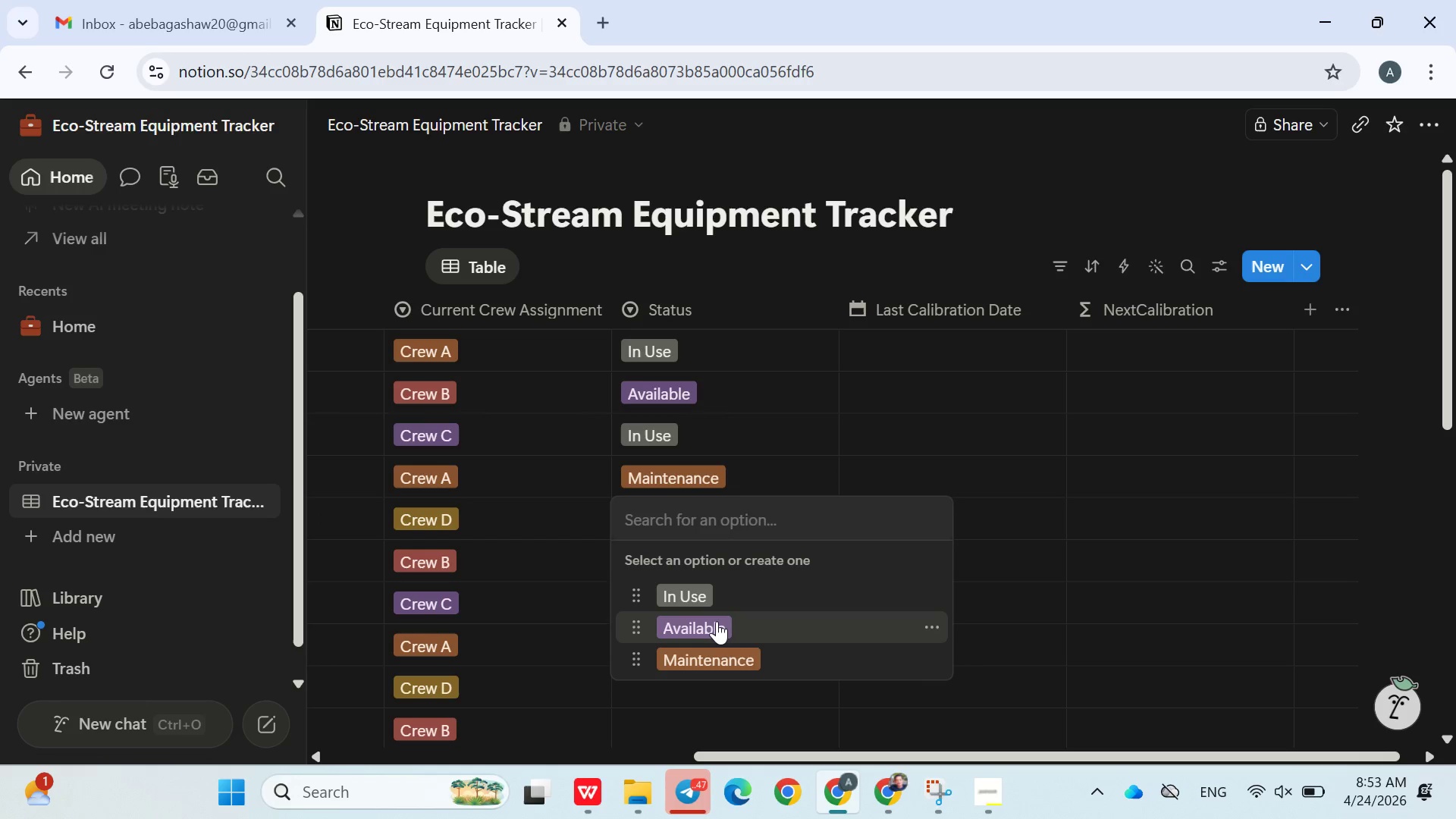 
left_click([717, 621])
 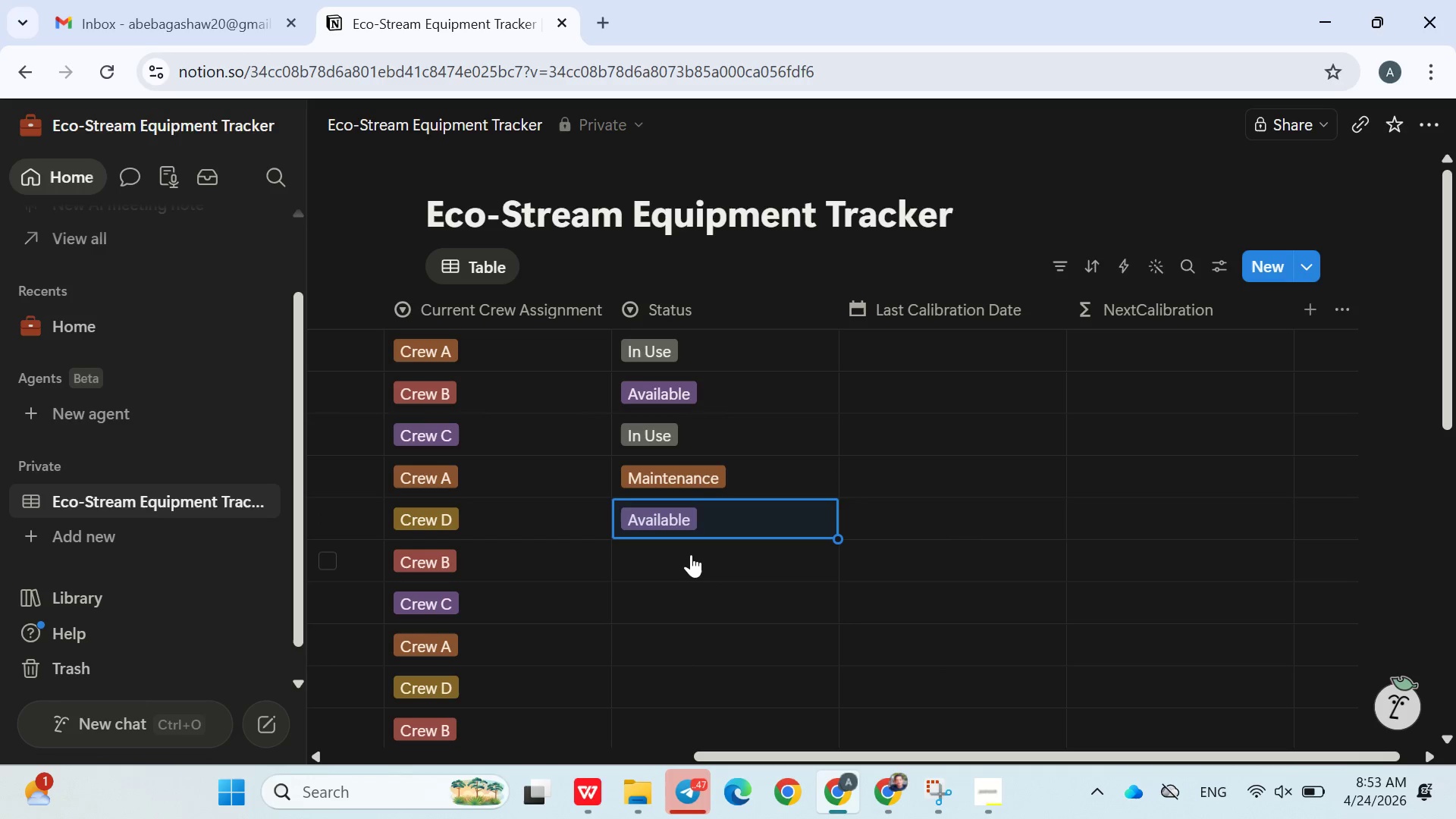 
left_click([691, 554])
 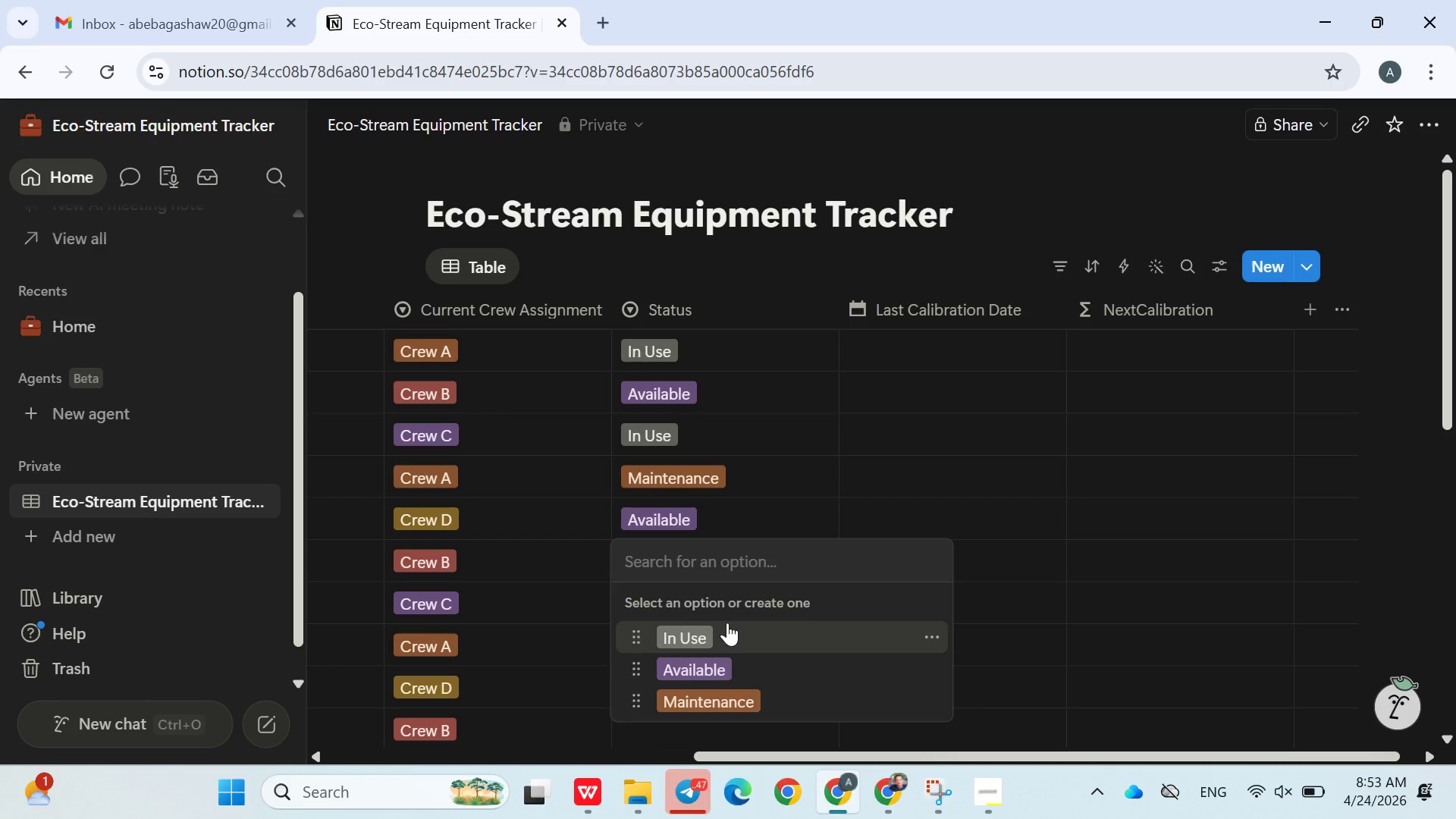 
double_click([727, 623])
 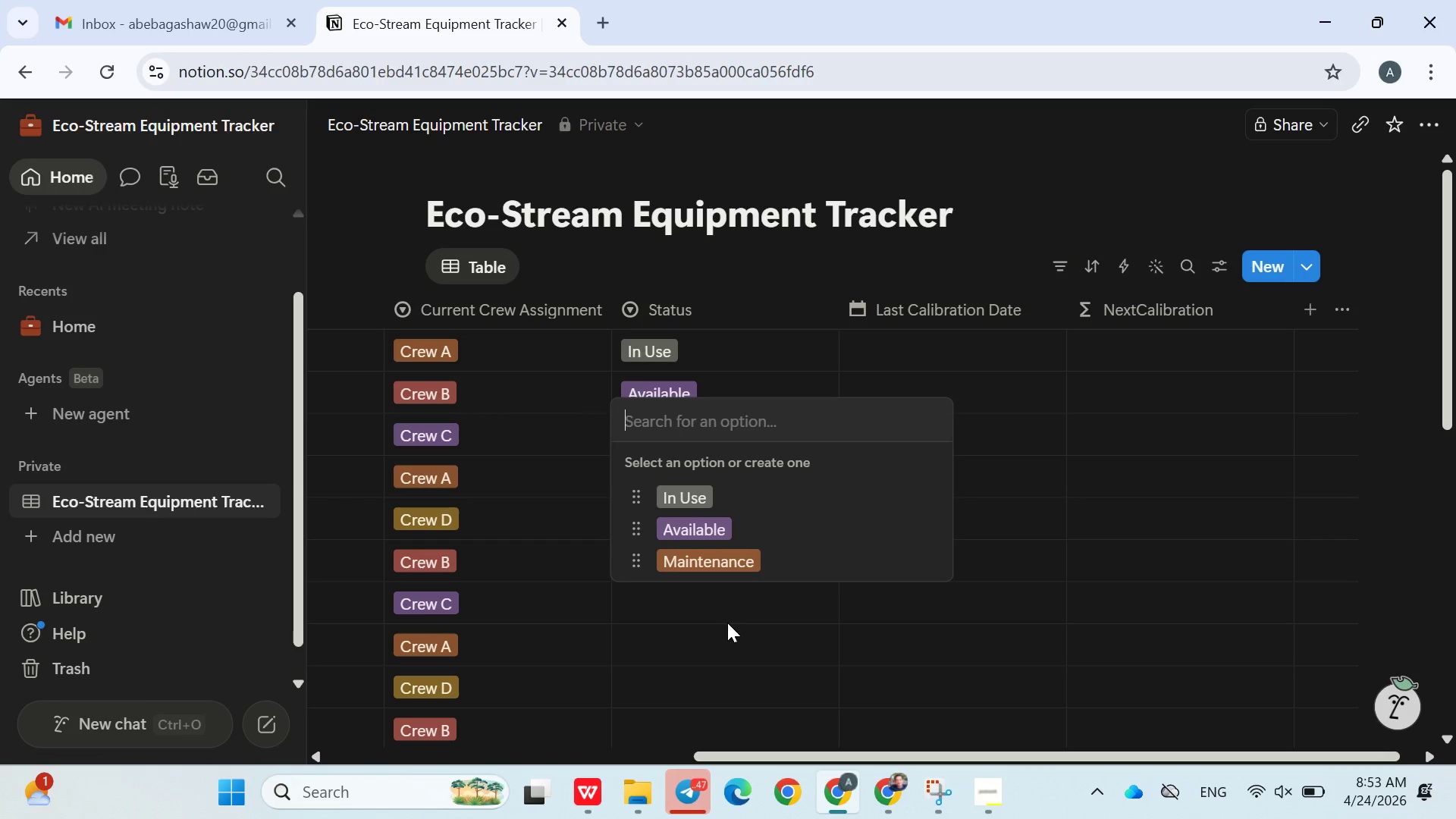 
left_click([690, 623])
 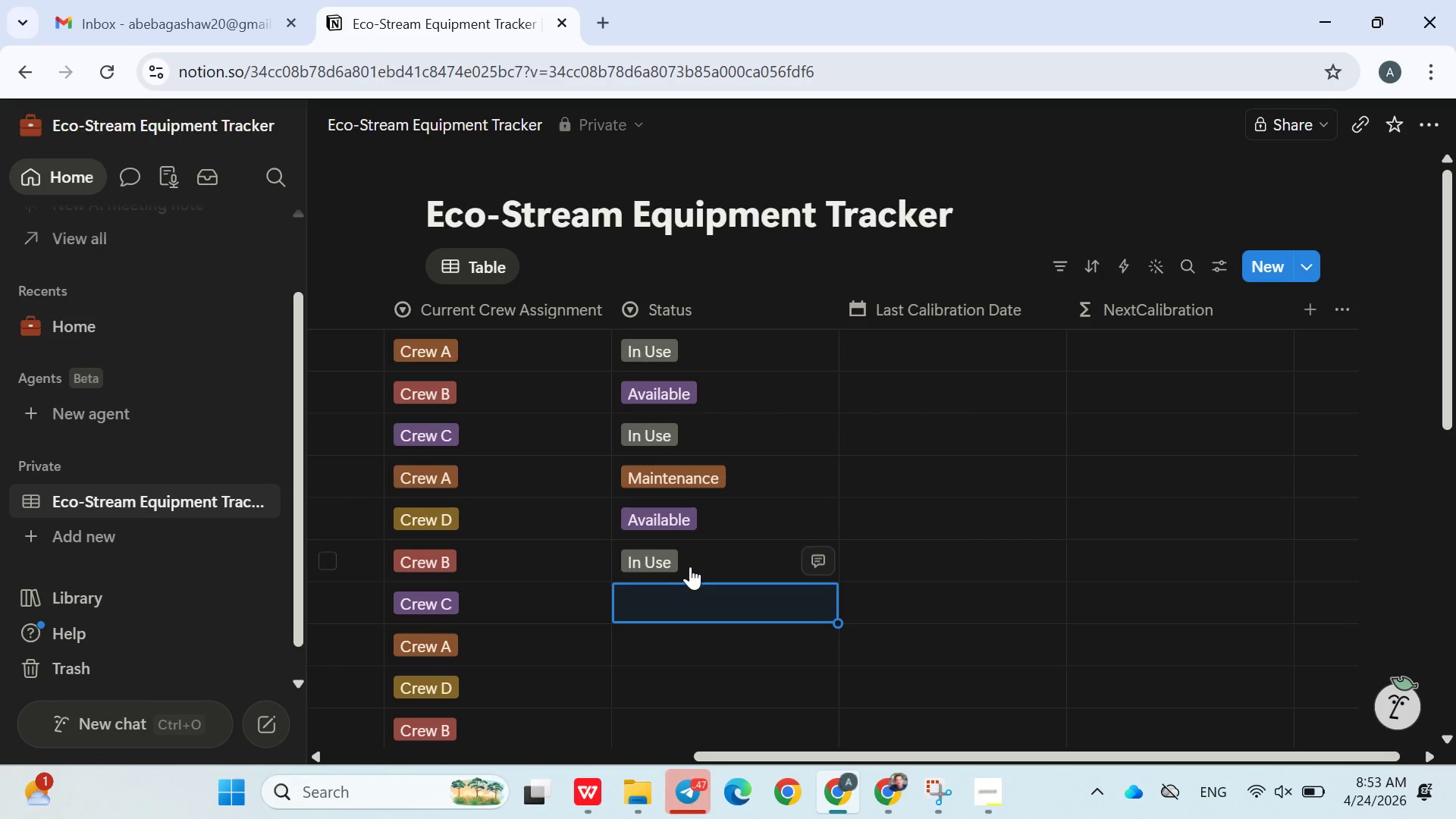 
left_click([688, 588])
 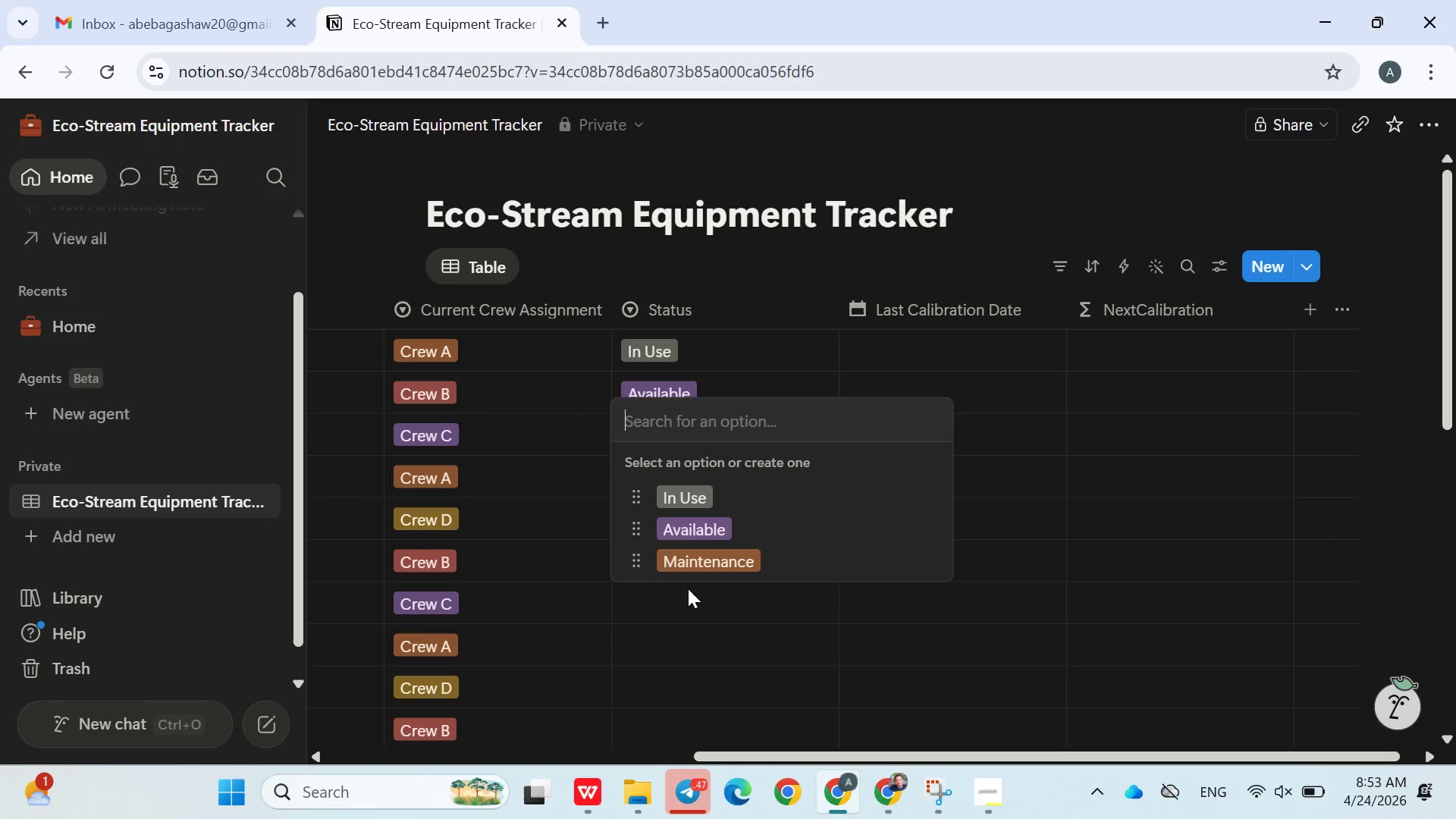 
type(Missing)
 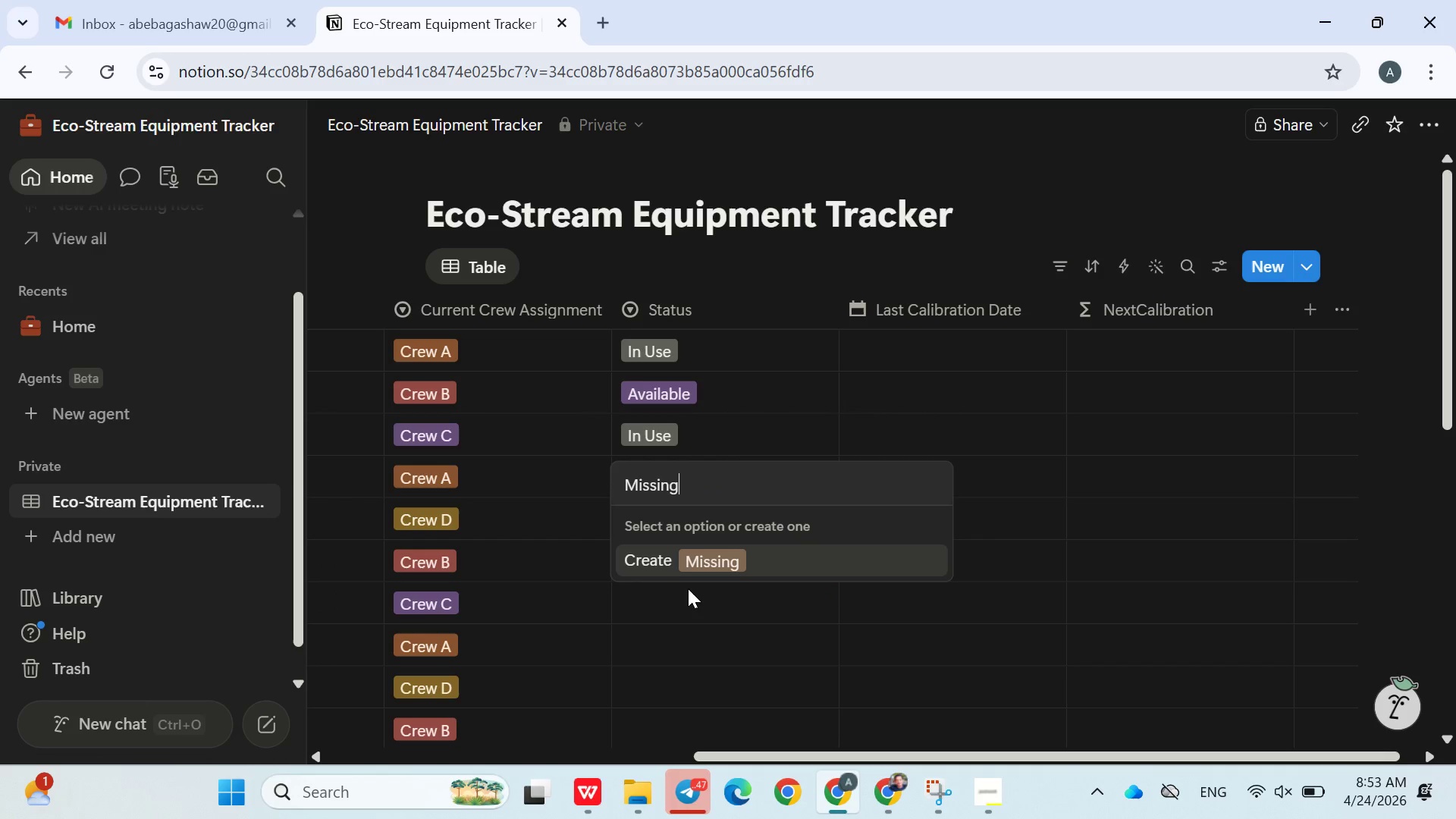 
key(Enter)
 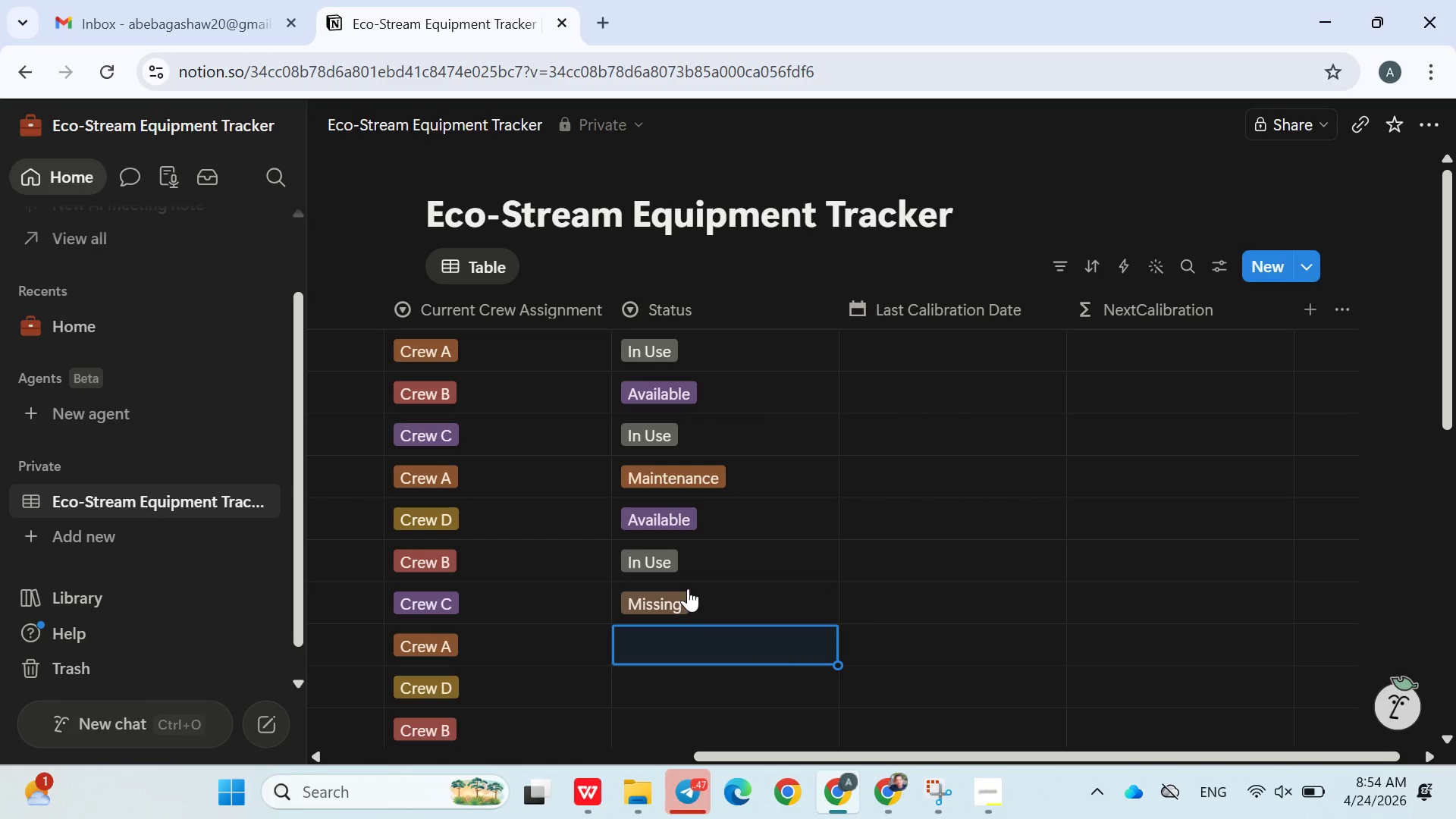 
left_click([679, 629])
 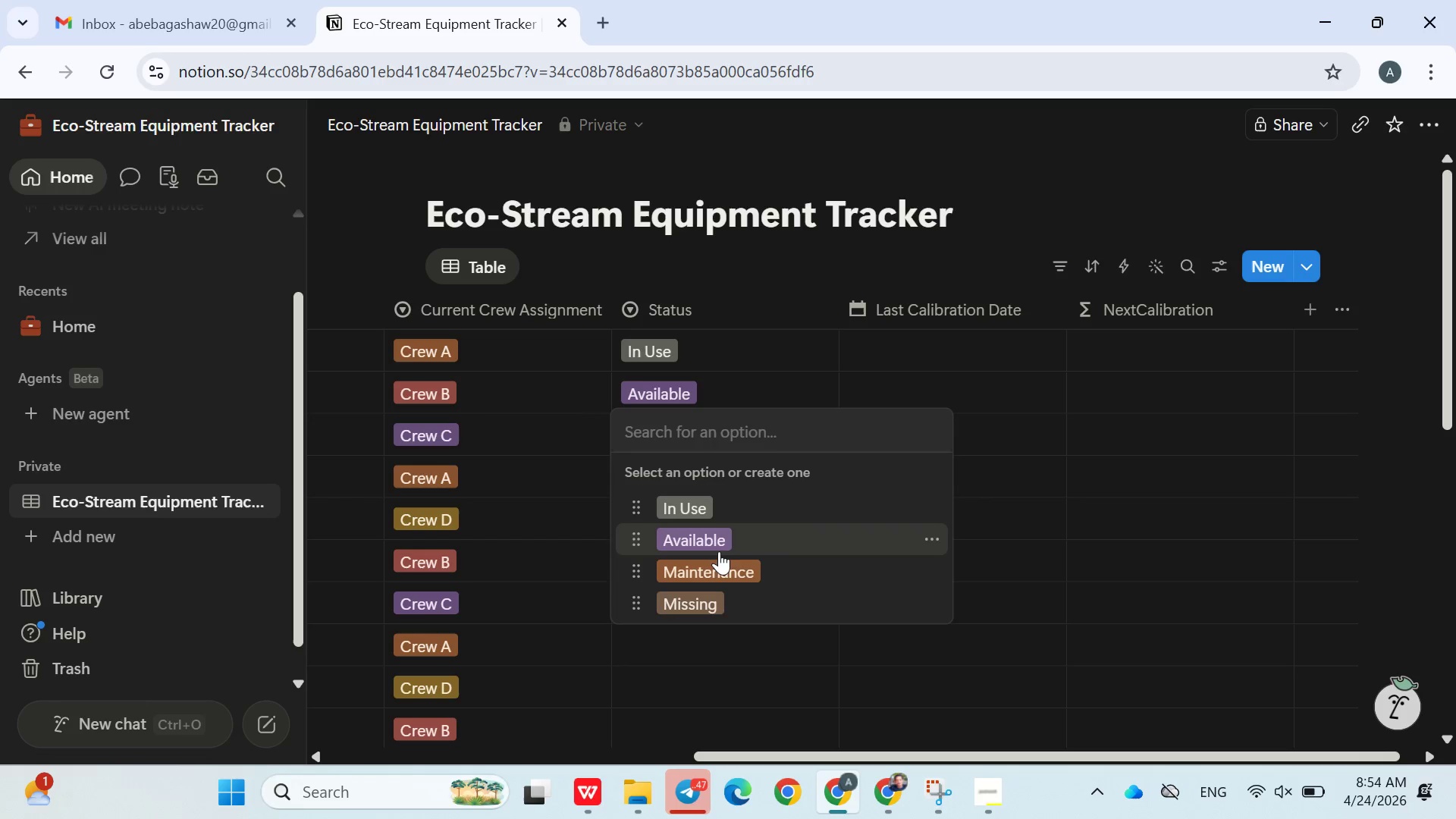 
left_click([717, 543])
 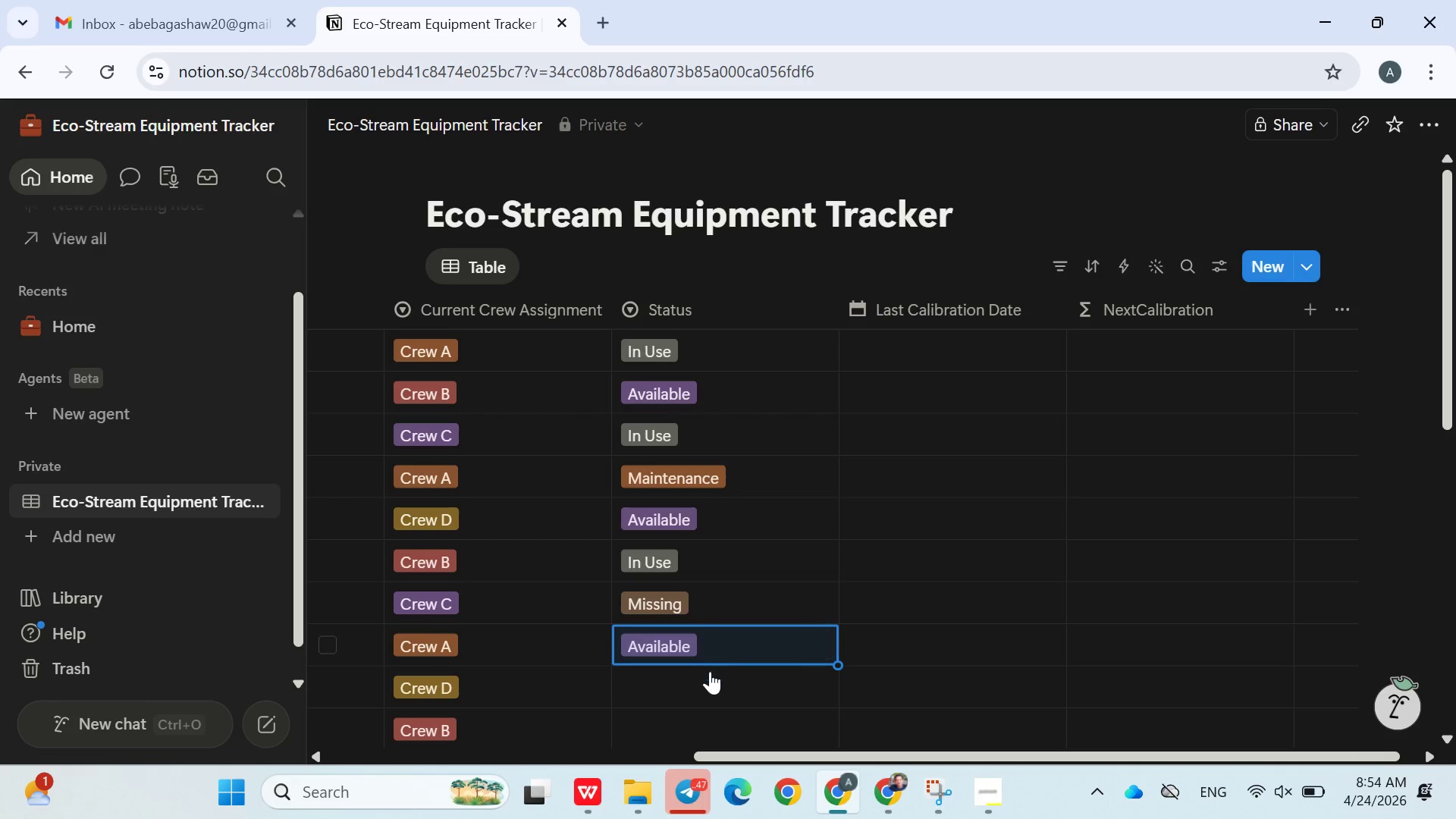 
left_click([708, 676])
 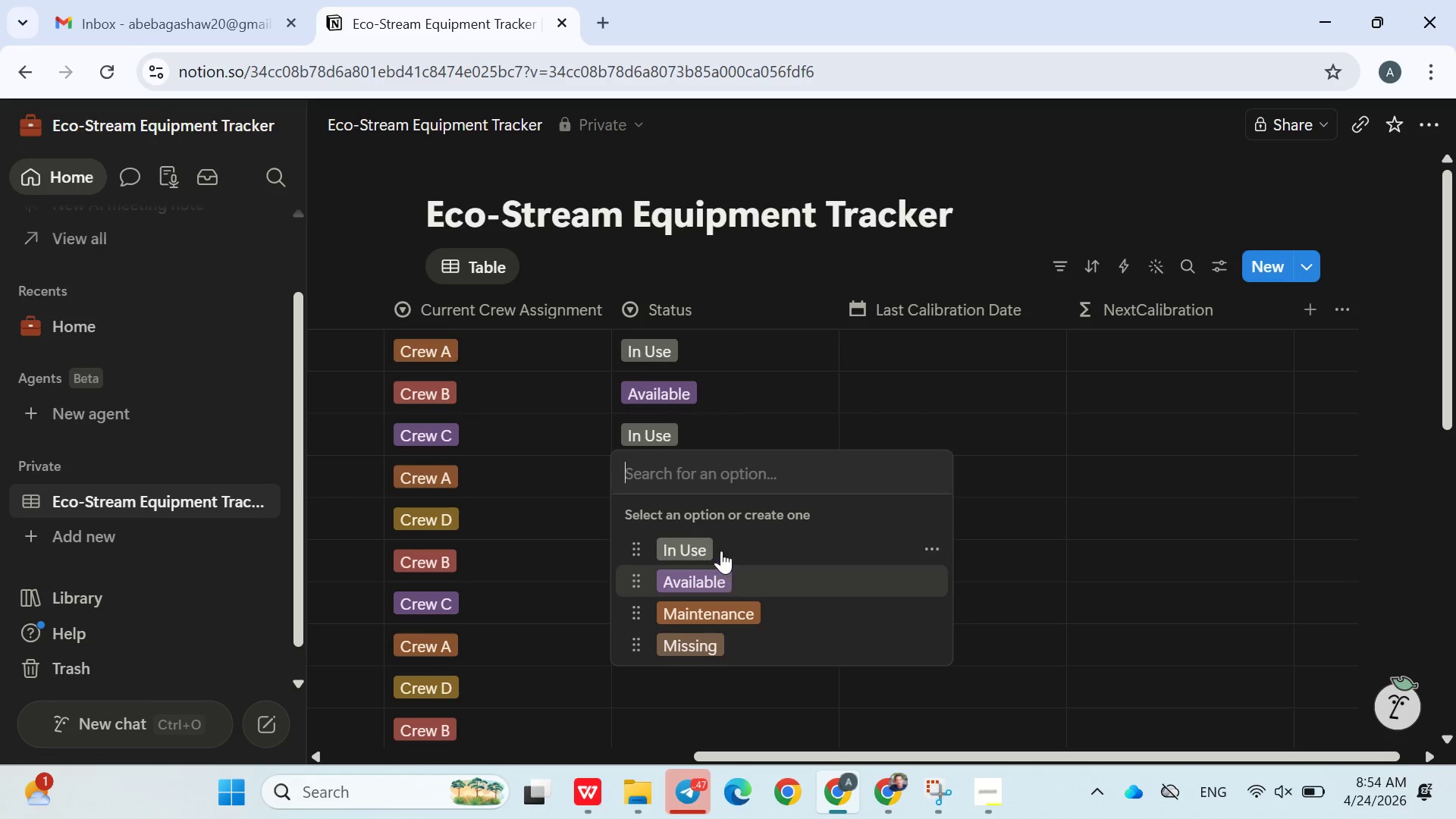 
left_click([715, 544])
 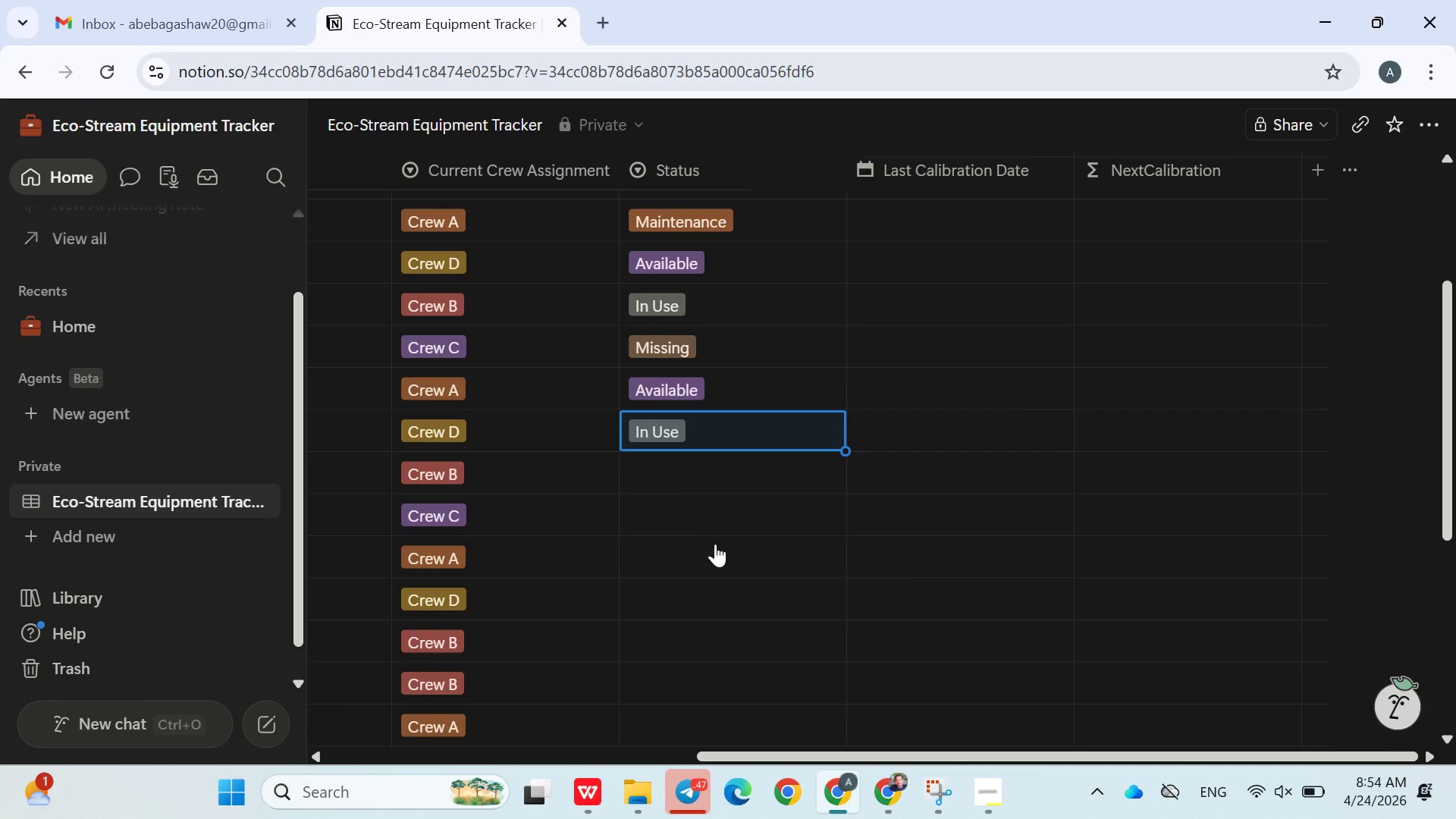 
wait(5.27)
 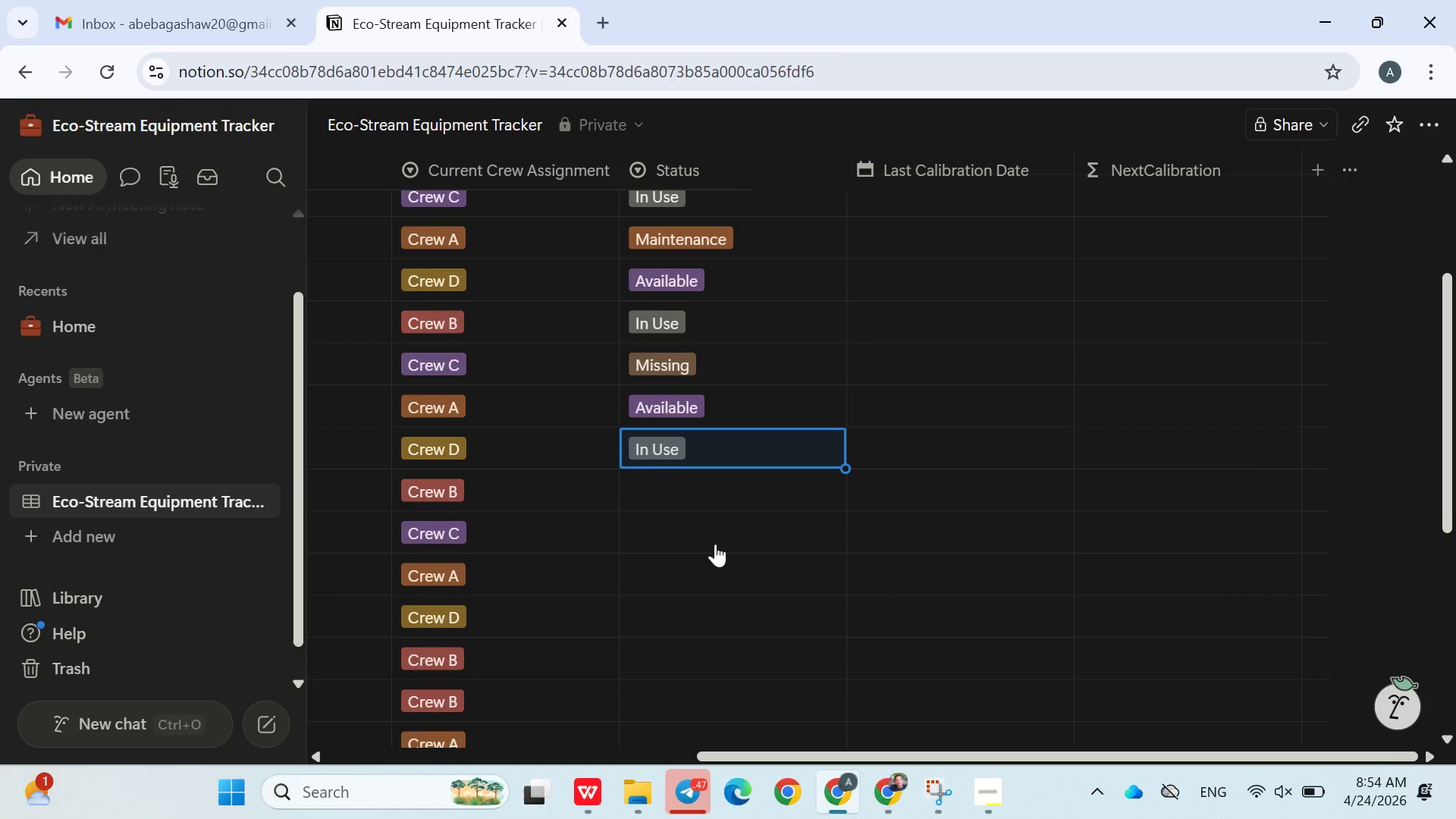 
left_click([690, 468])
 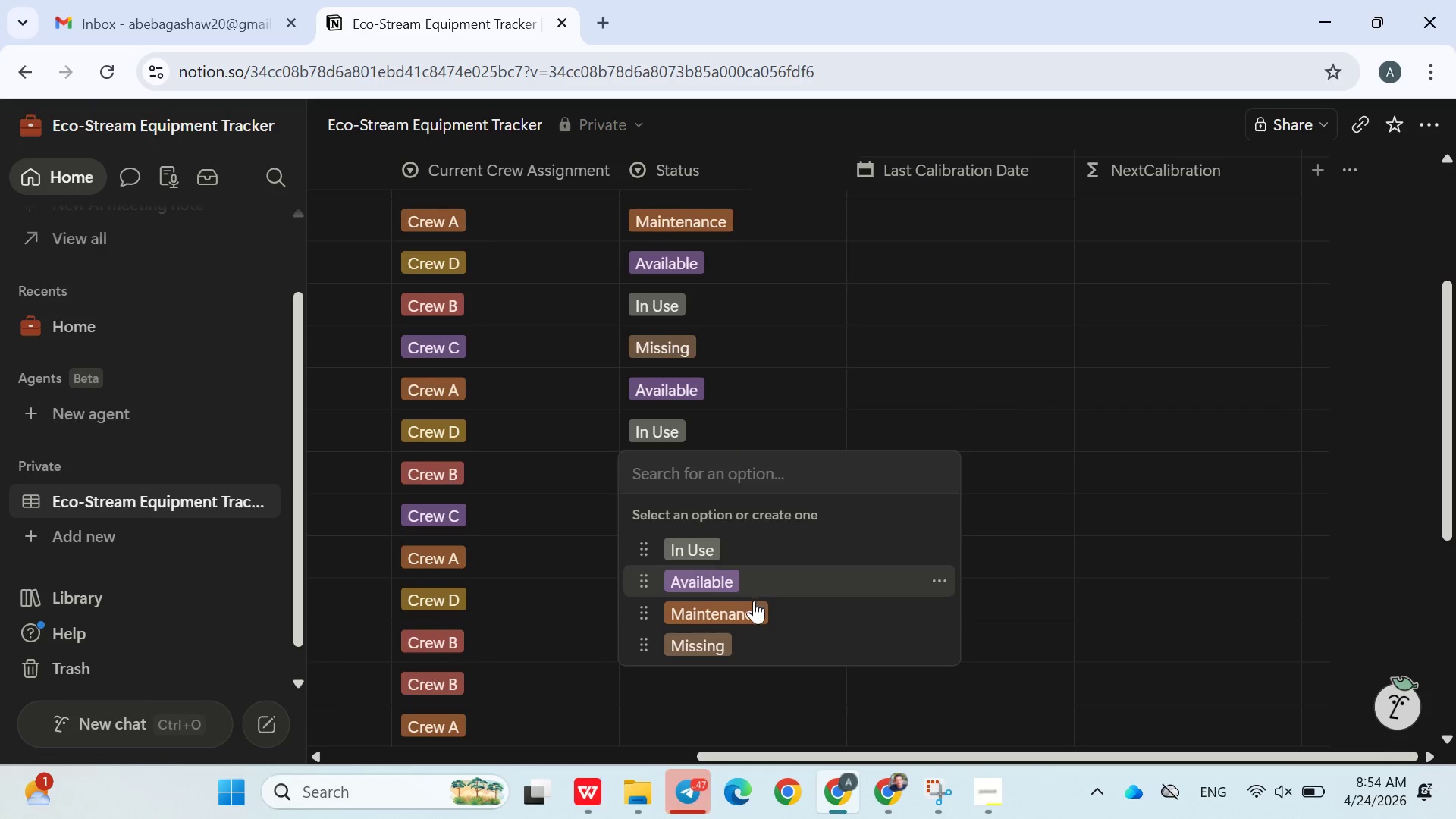 
left_click([752, 613])
 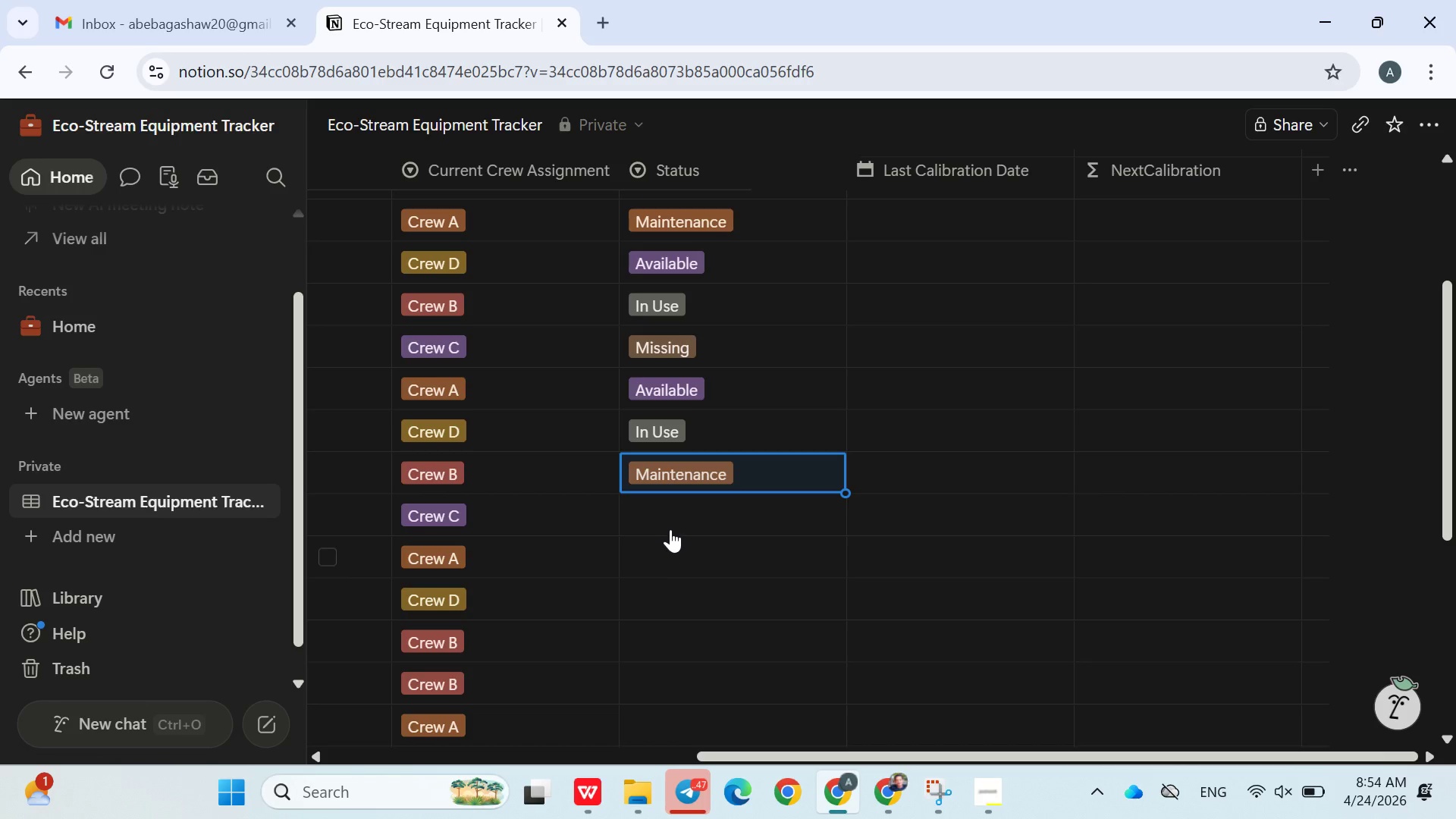 
left_click([670, 523])
 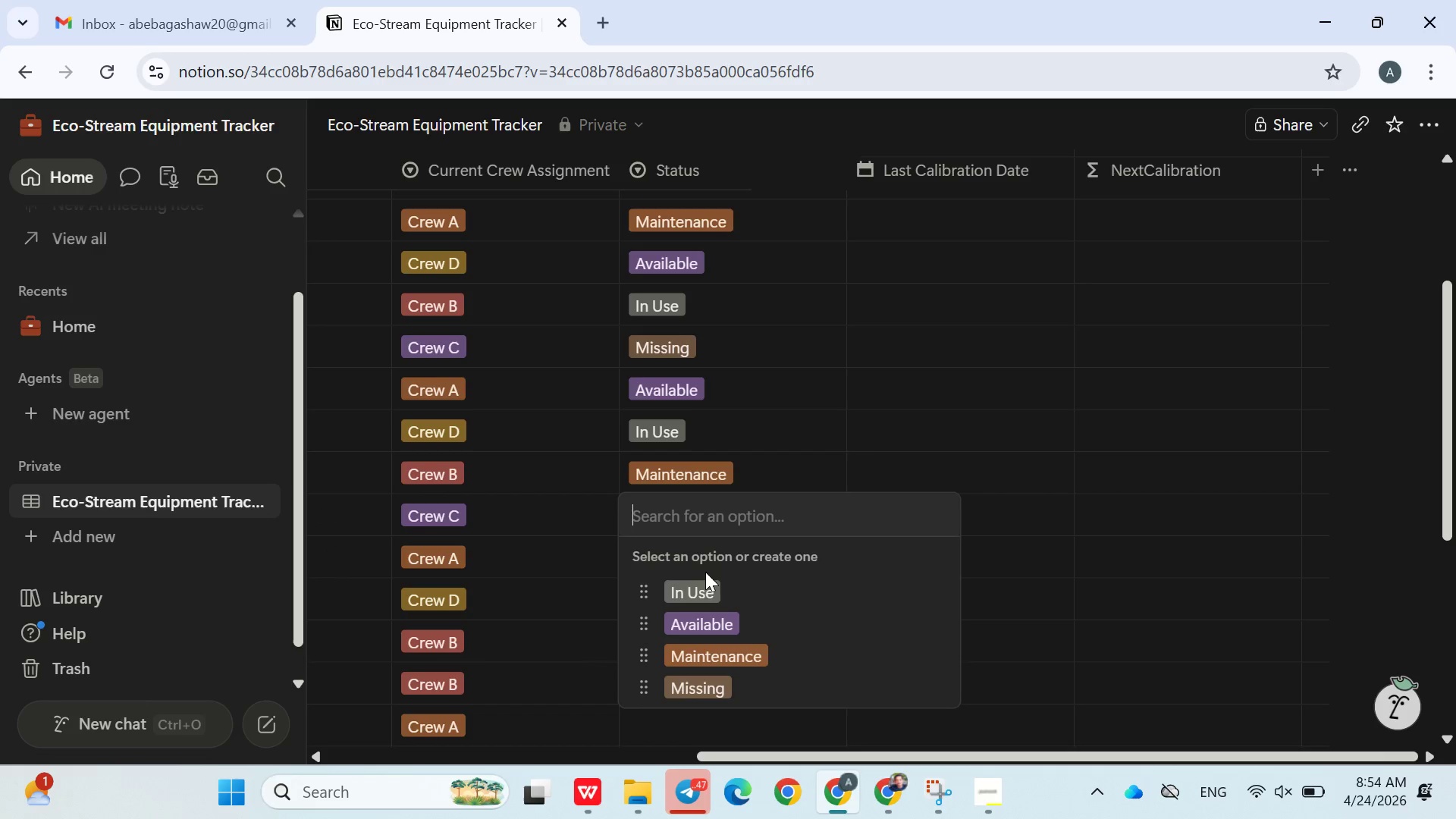 
left_click([705, 579])
 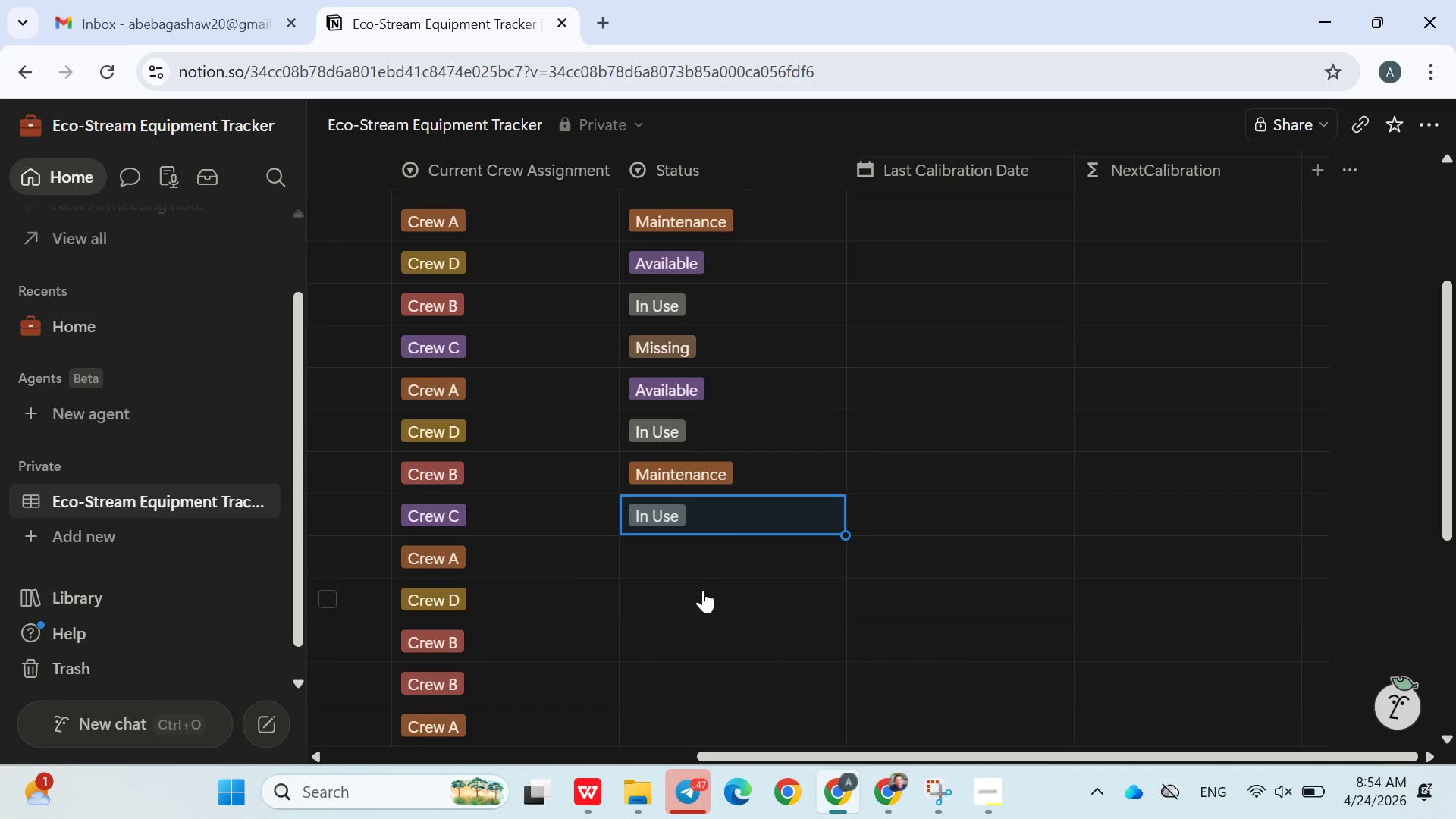 
left_click([680, 554])
 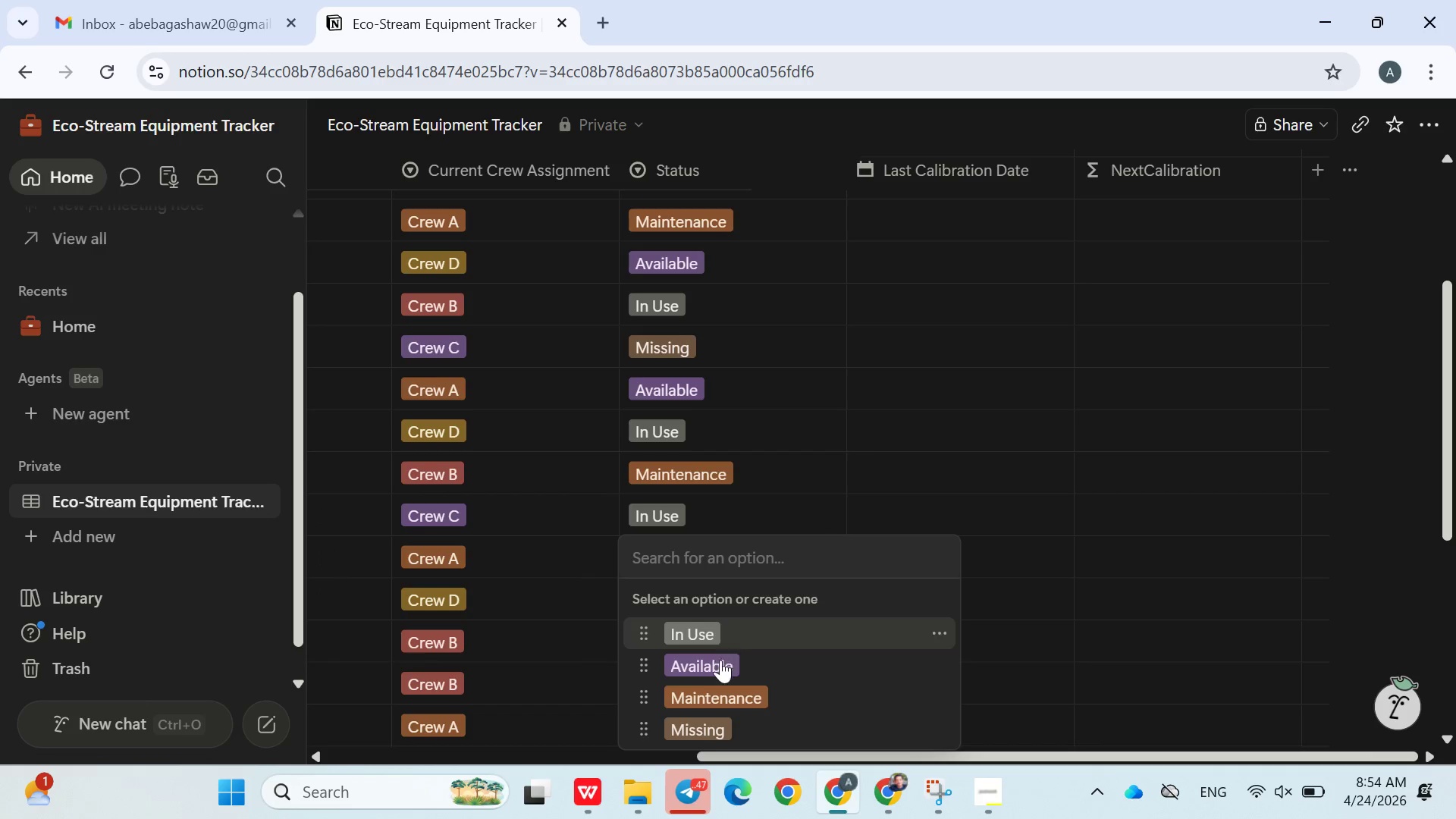 
left_click([723, 669])
 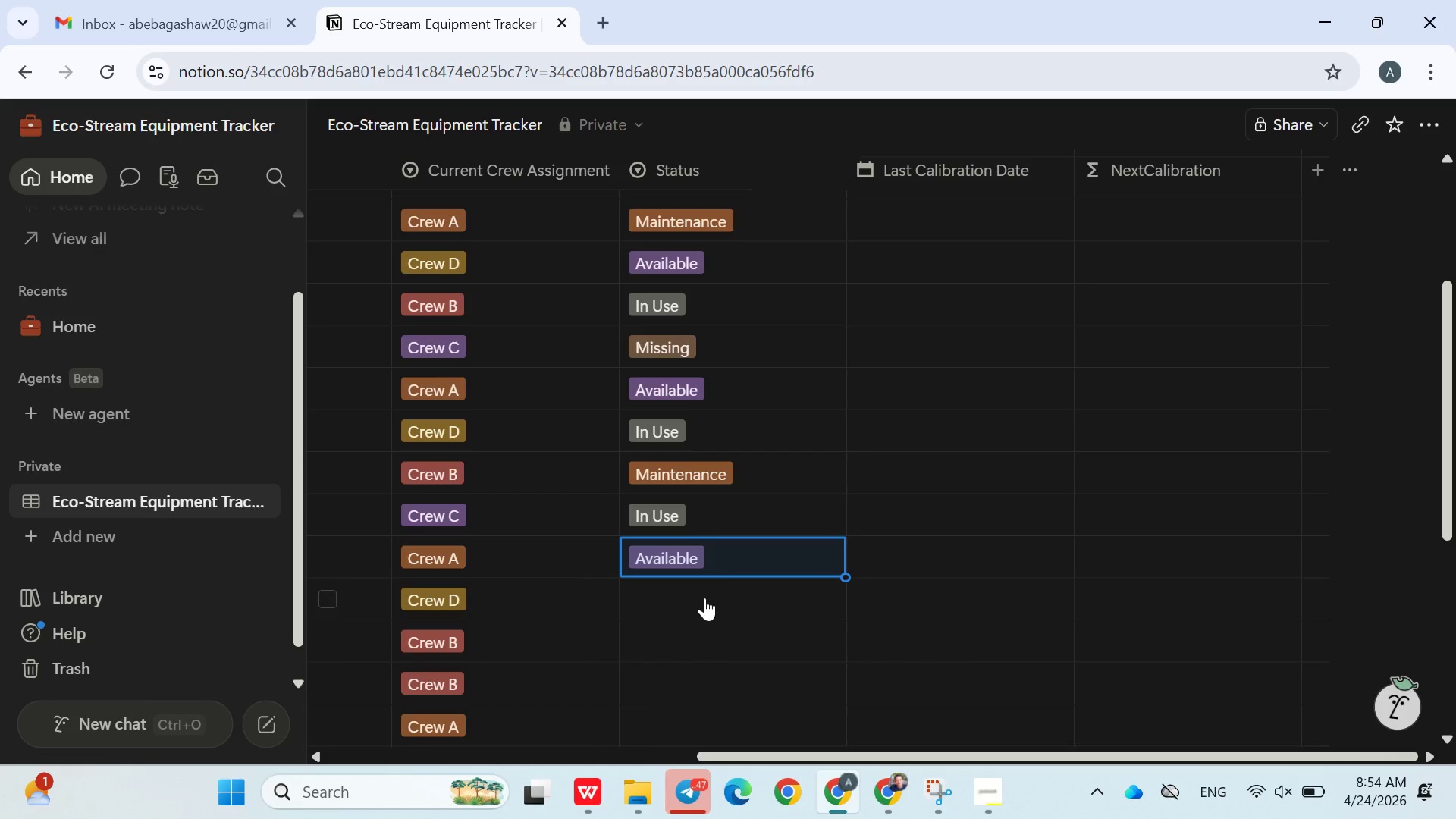 
left_click([704, 595])
 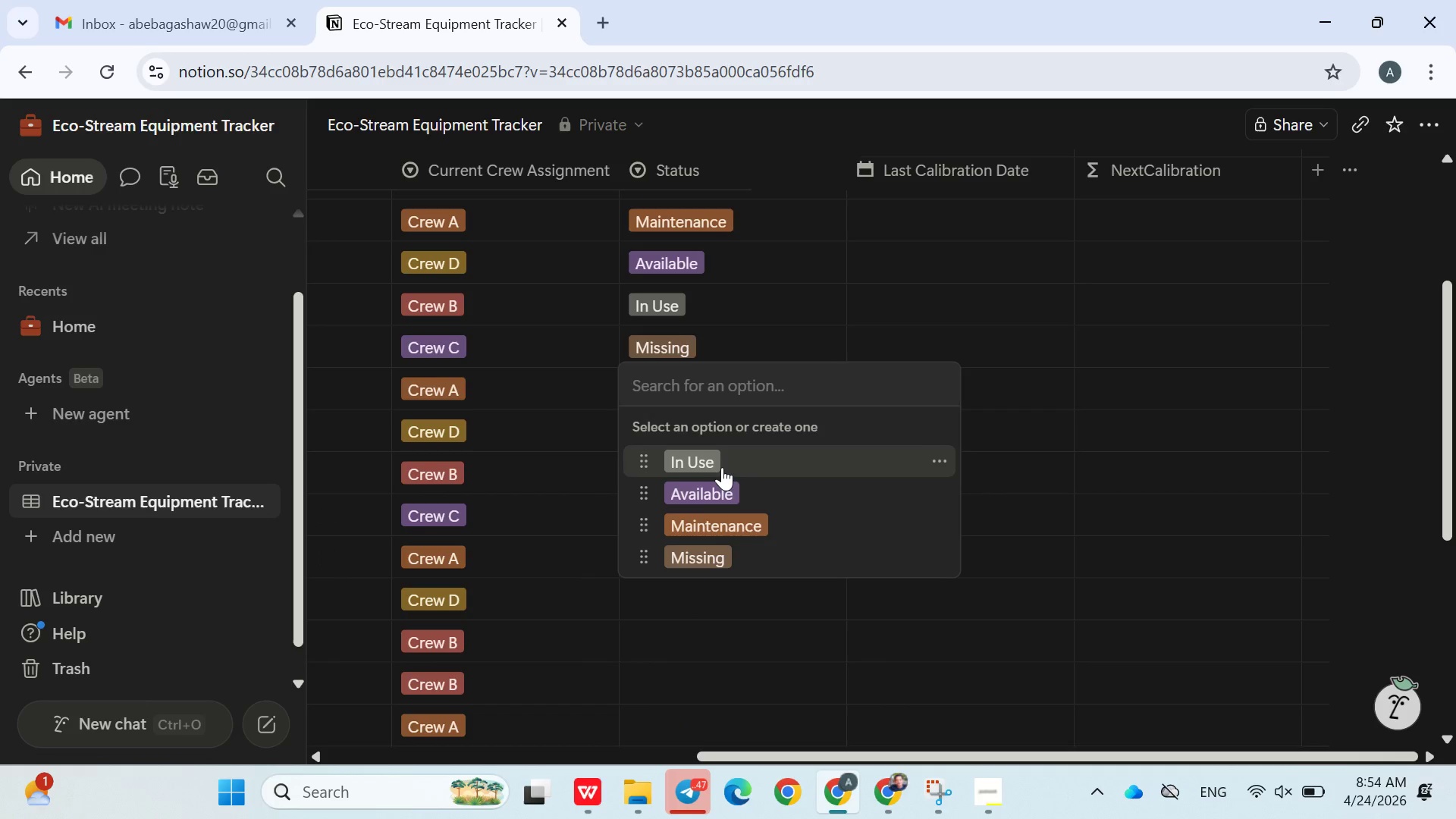 
left_click([722, 466])
 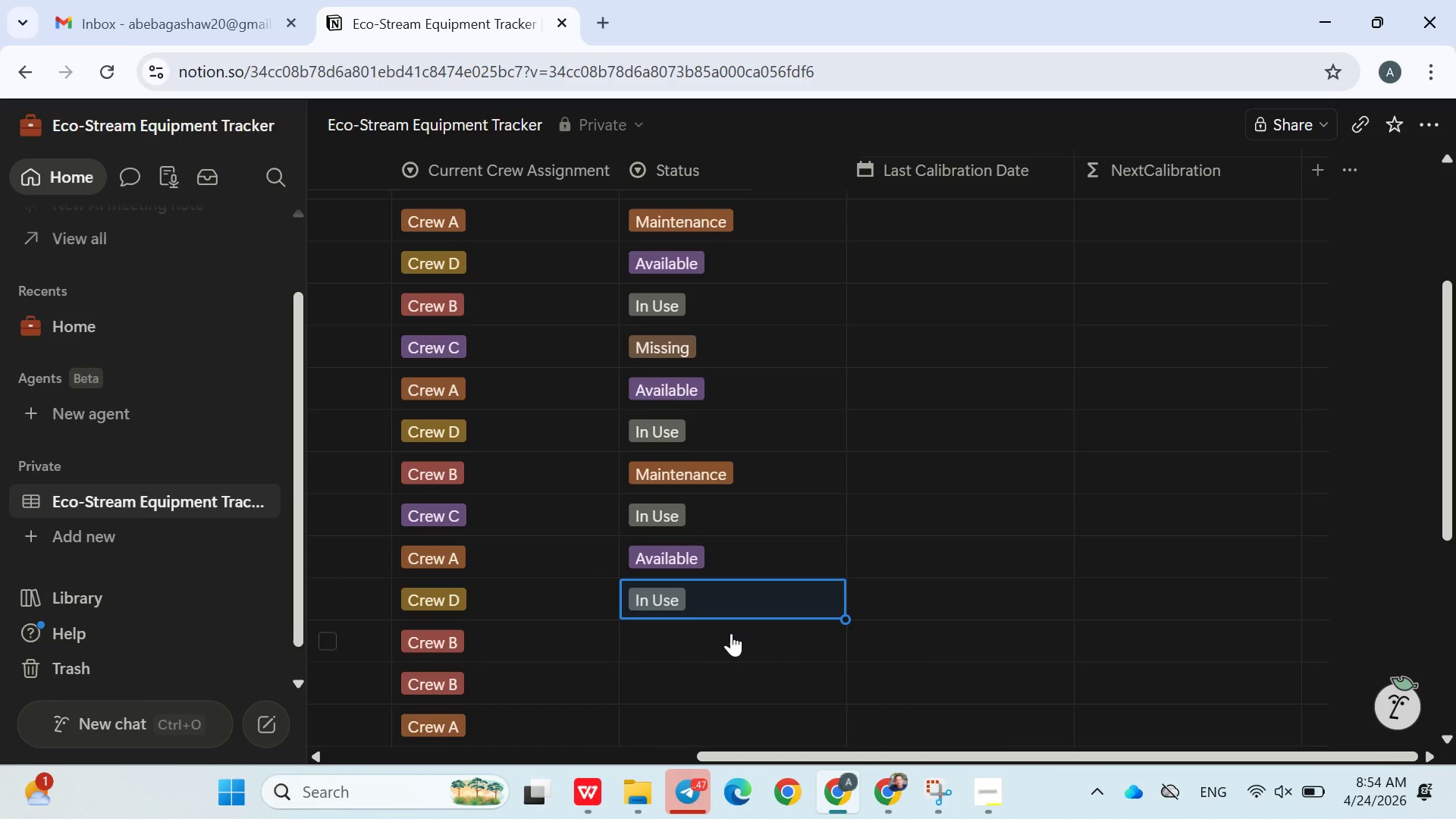 
left_click([678, 641])
 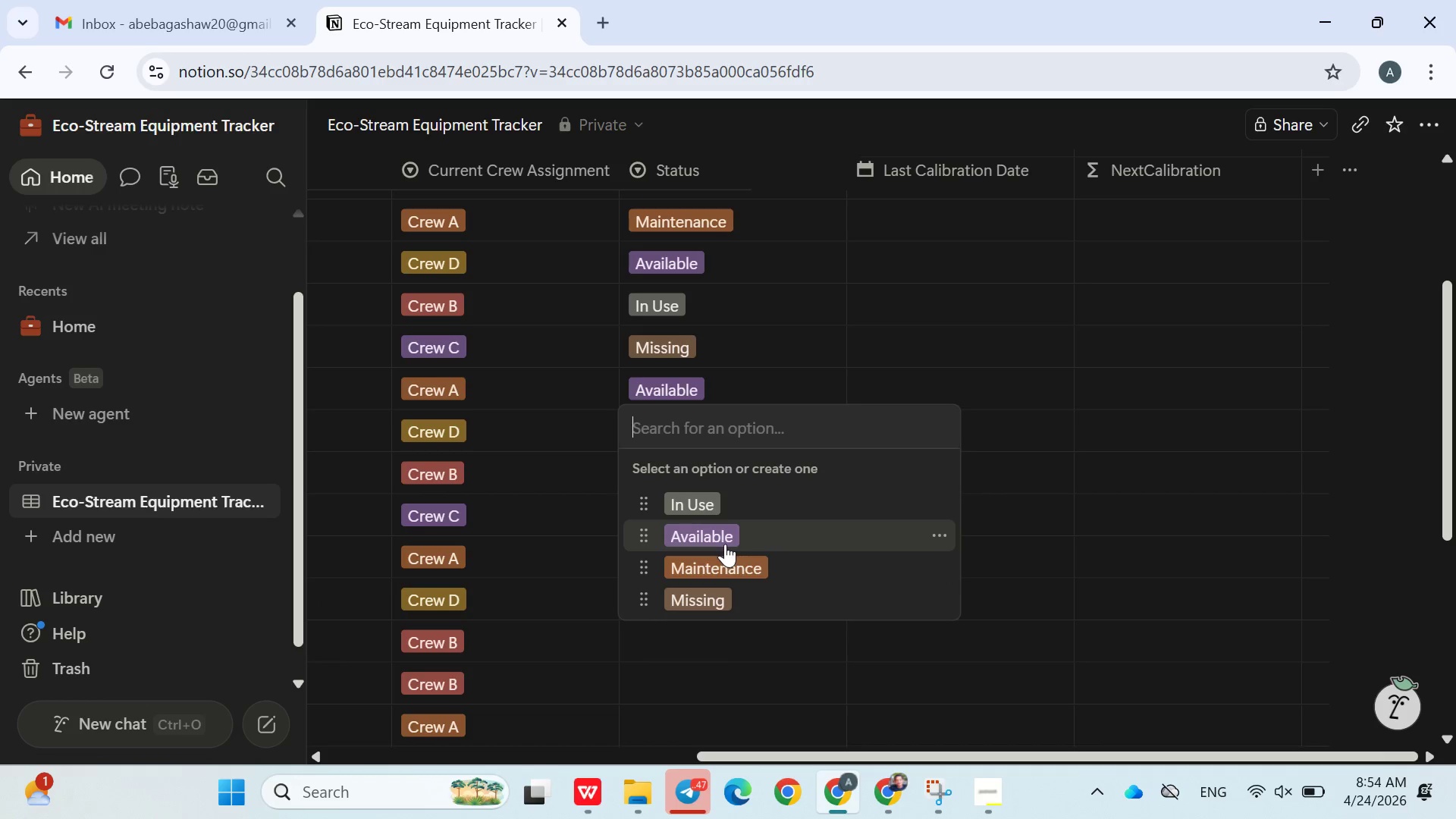 
left_click([720, 542])
 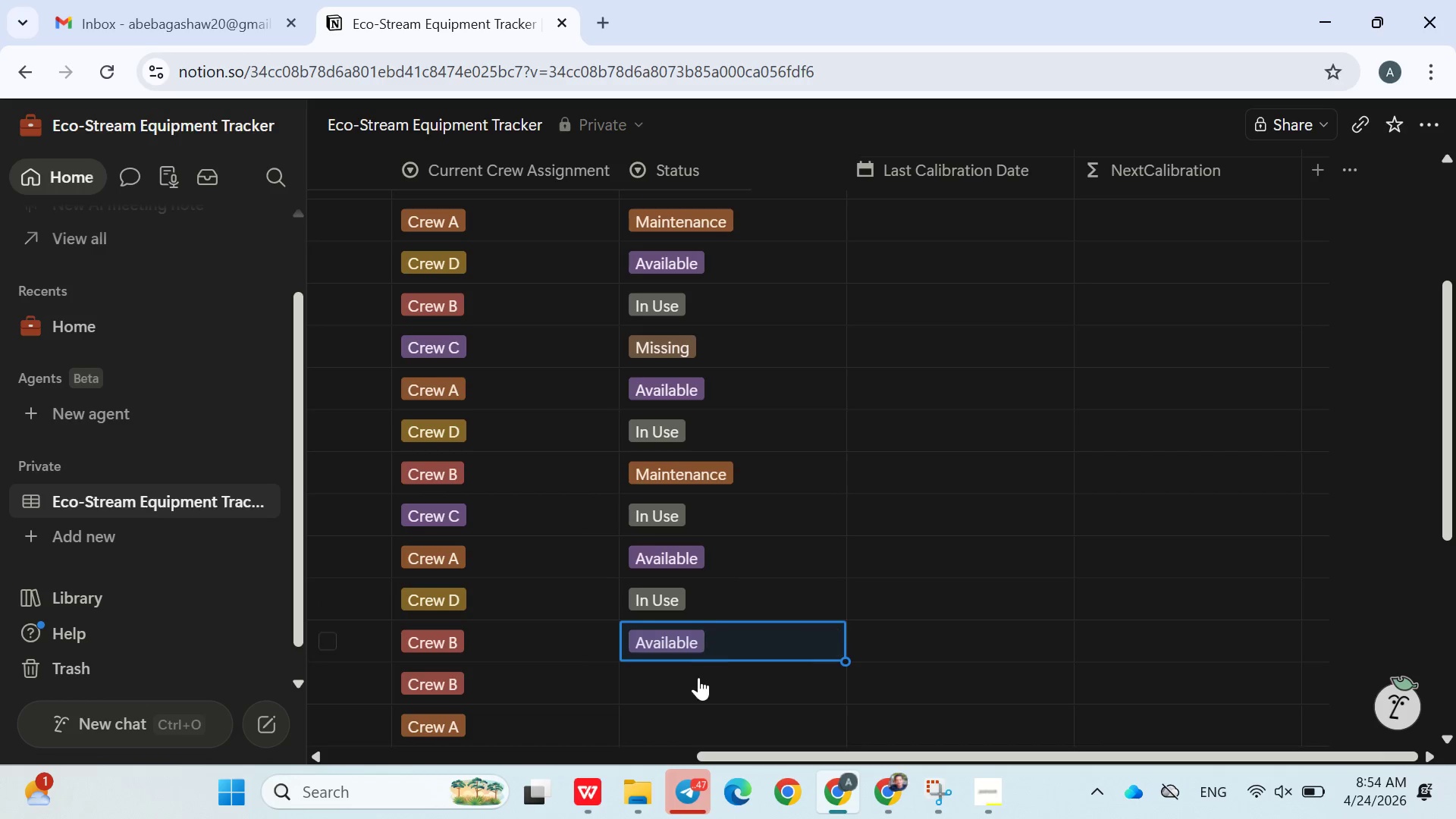 
left_click([695, 678])
 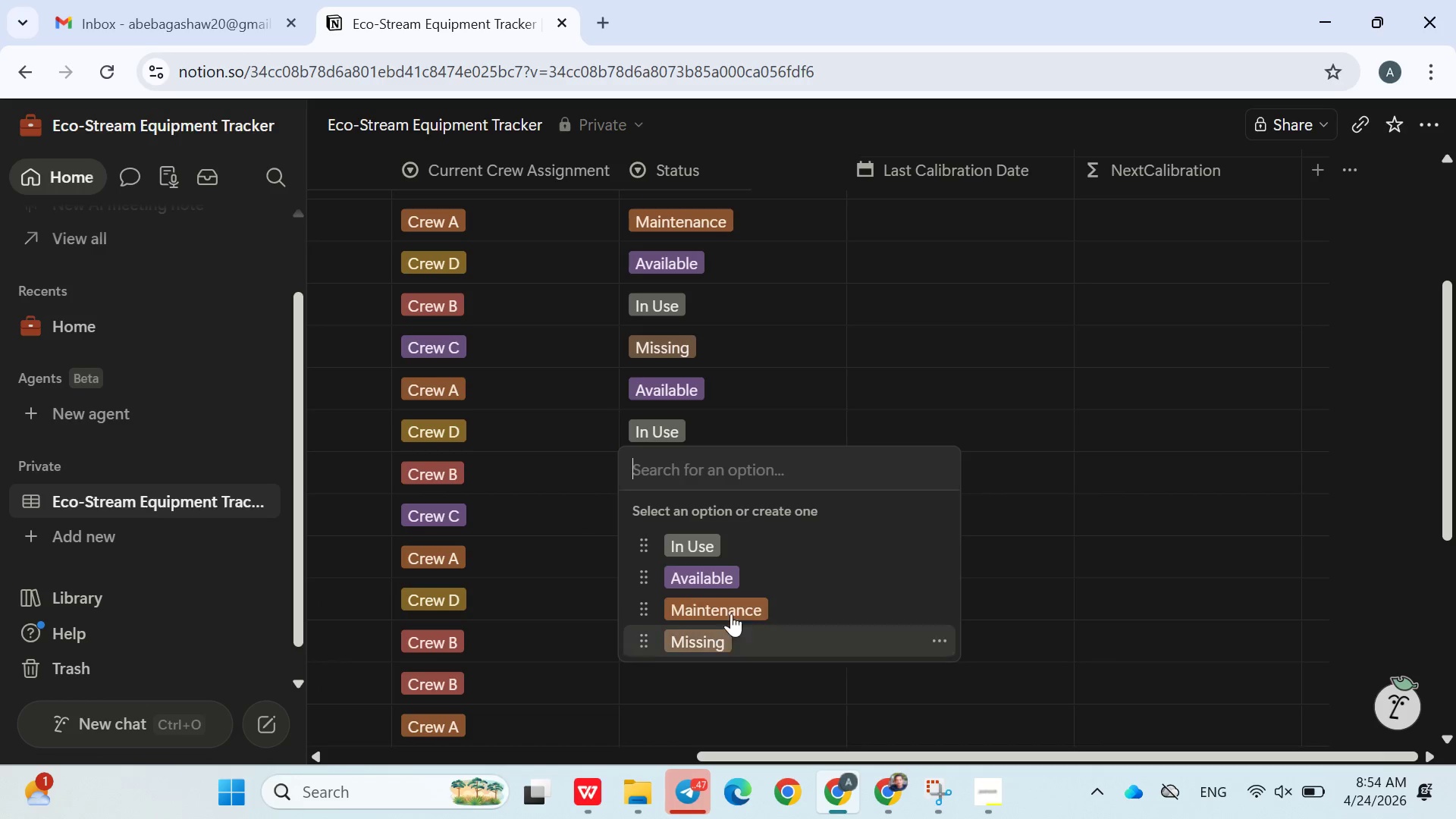 
left_click([737, 601])
 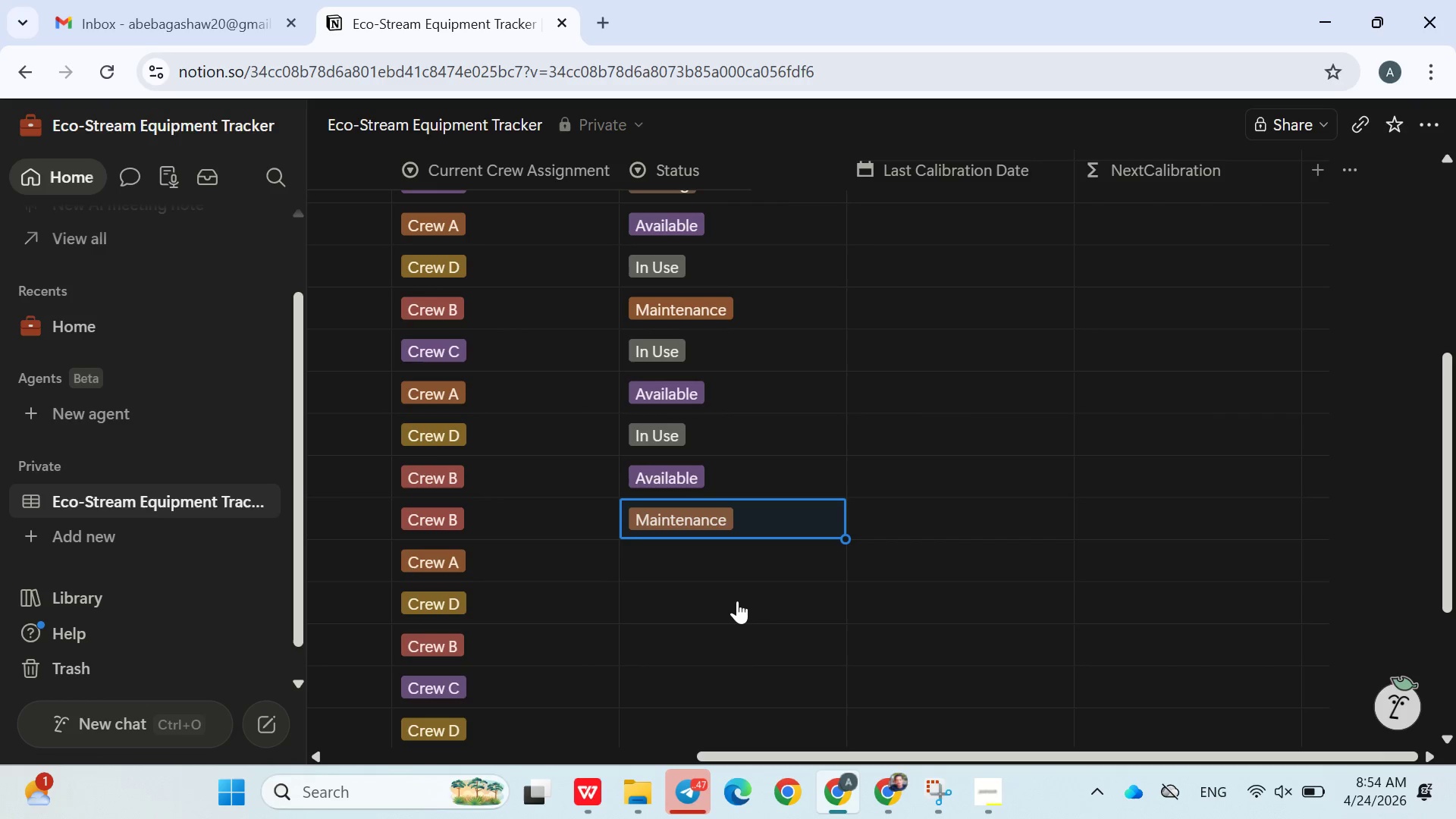 
left_click([682, 556])
 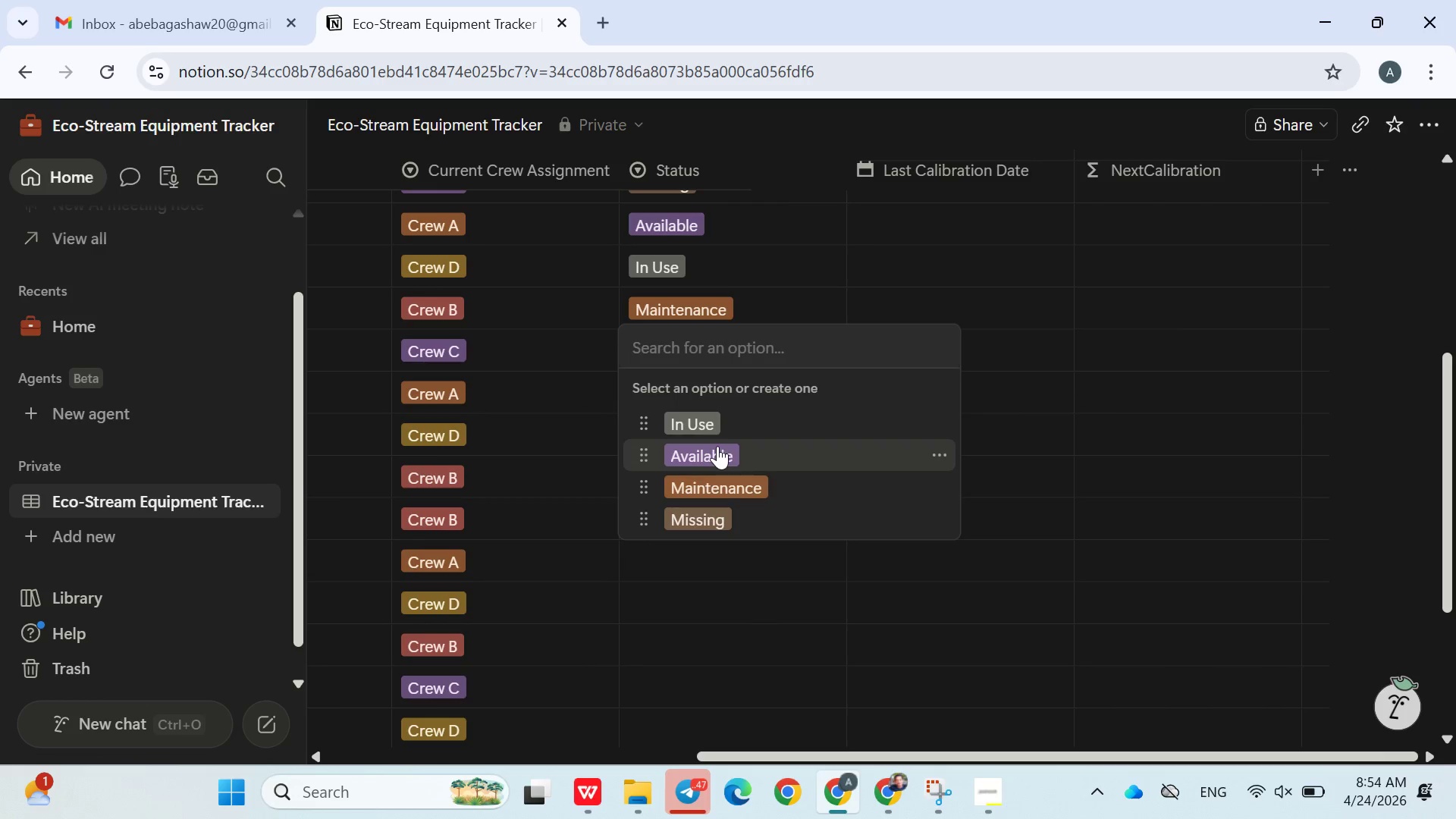 
double_click([707, 418])
 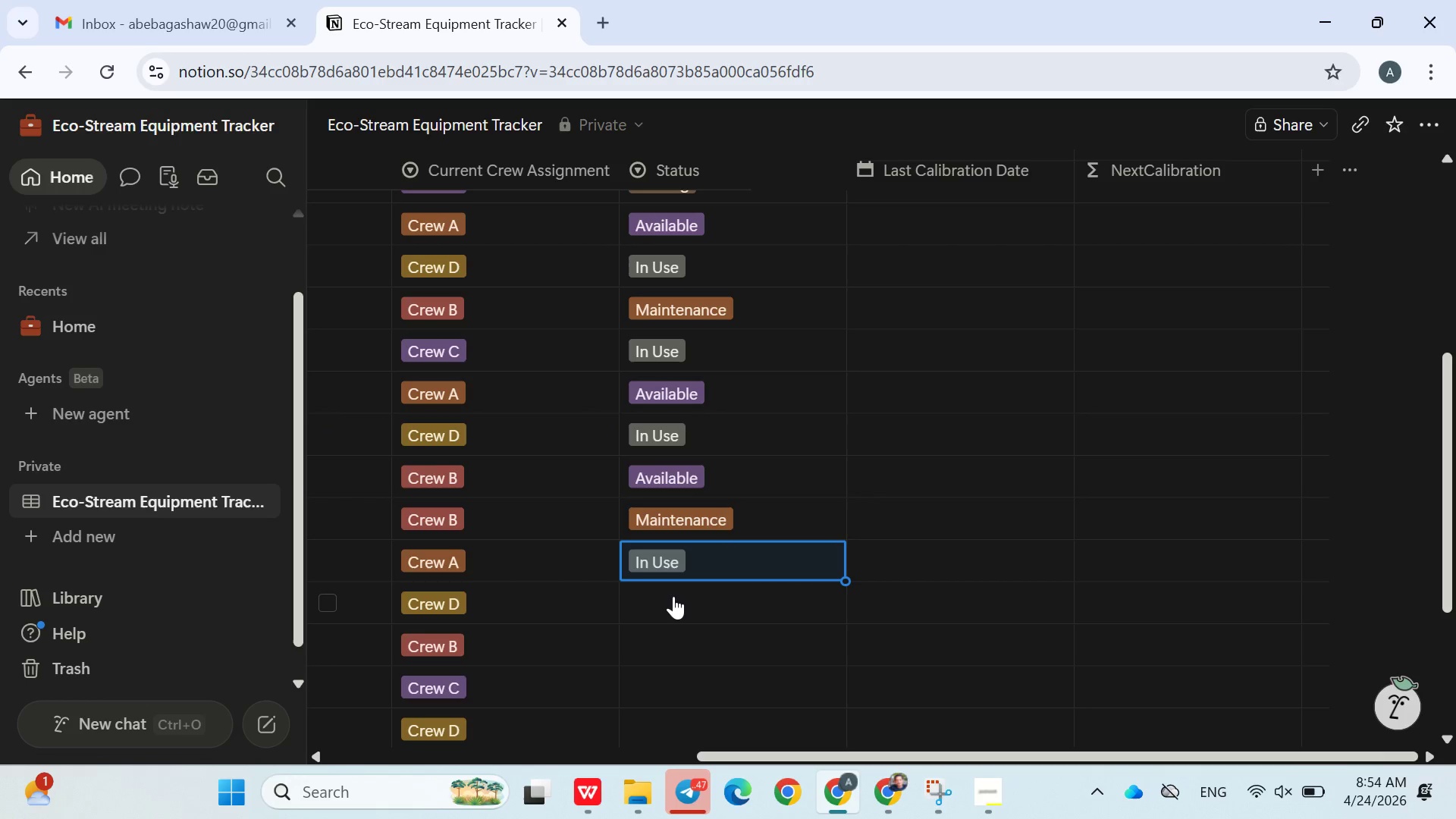 
left_click([673, 596])
 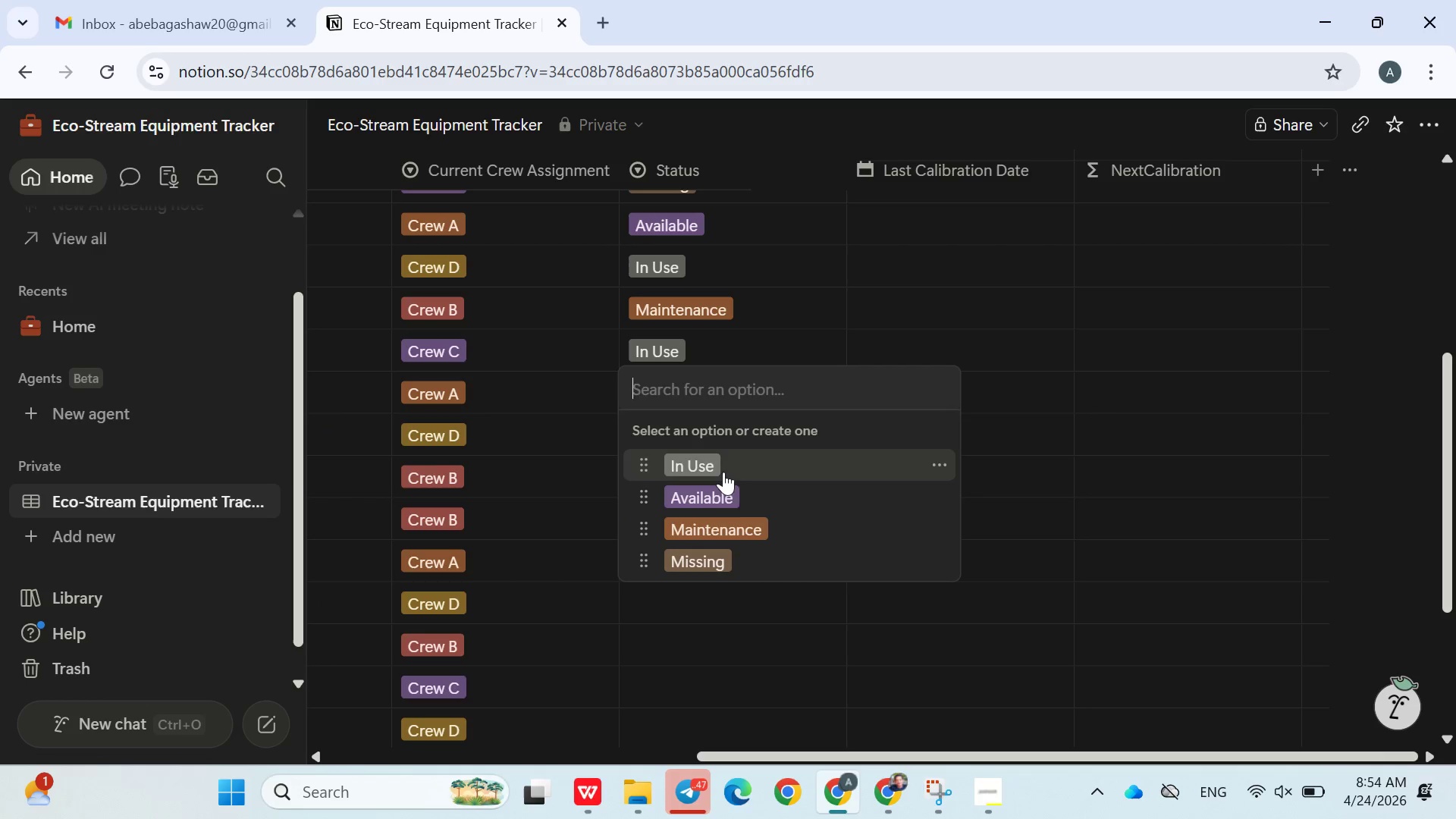 
left_click([704, 555])
 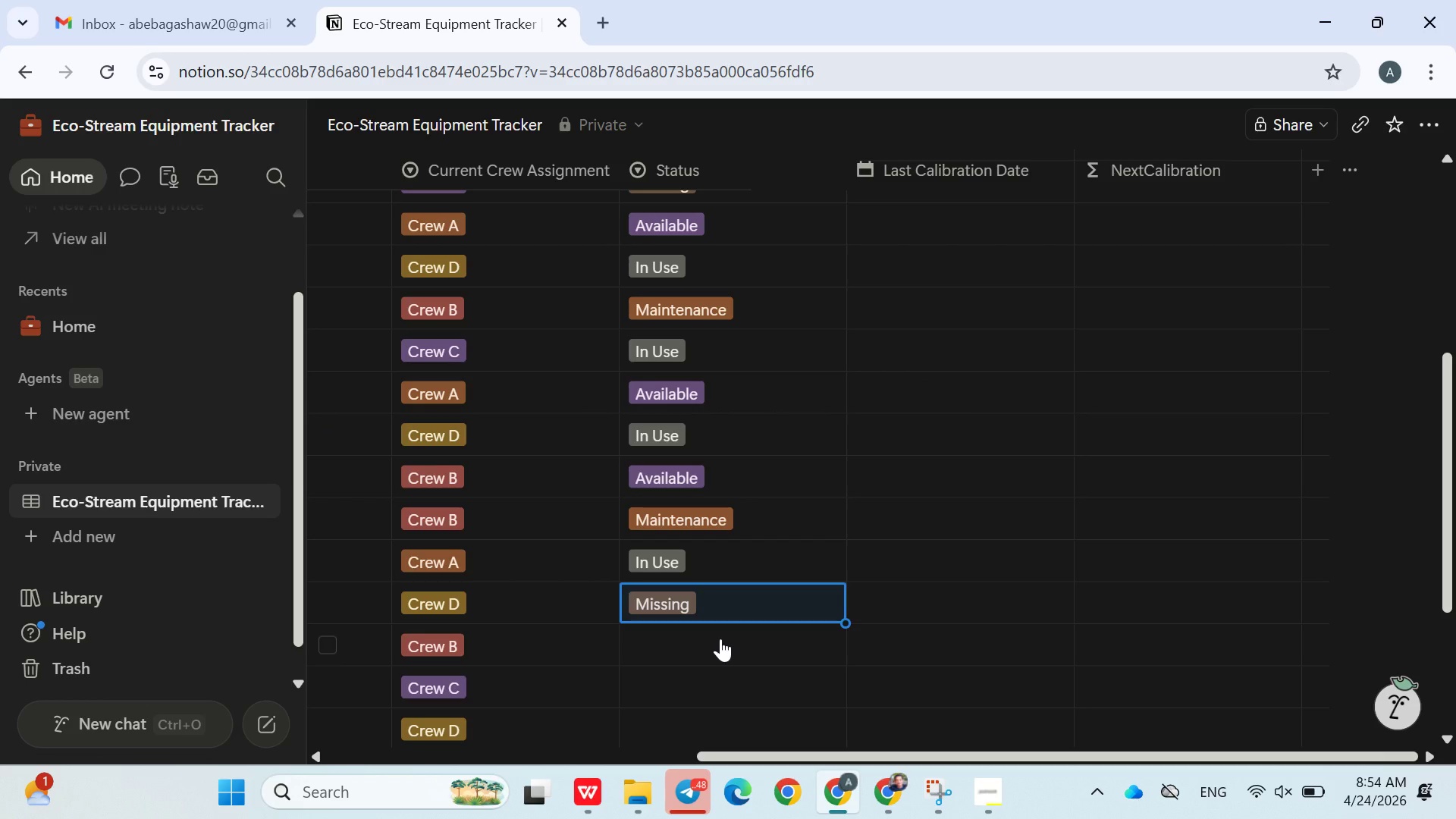 
left_click([720, 639])
 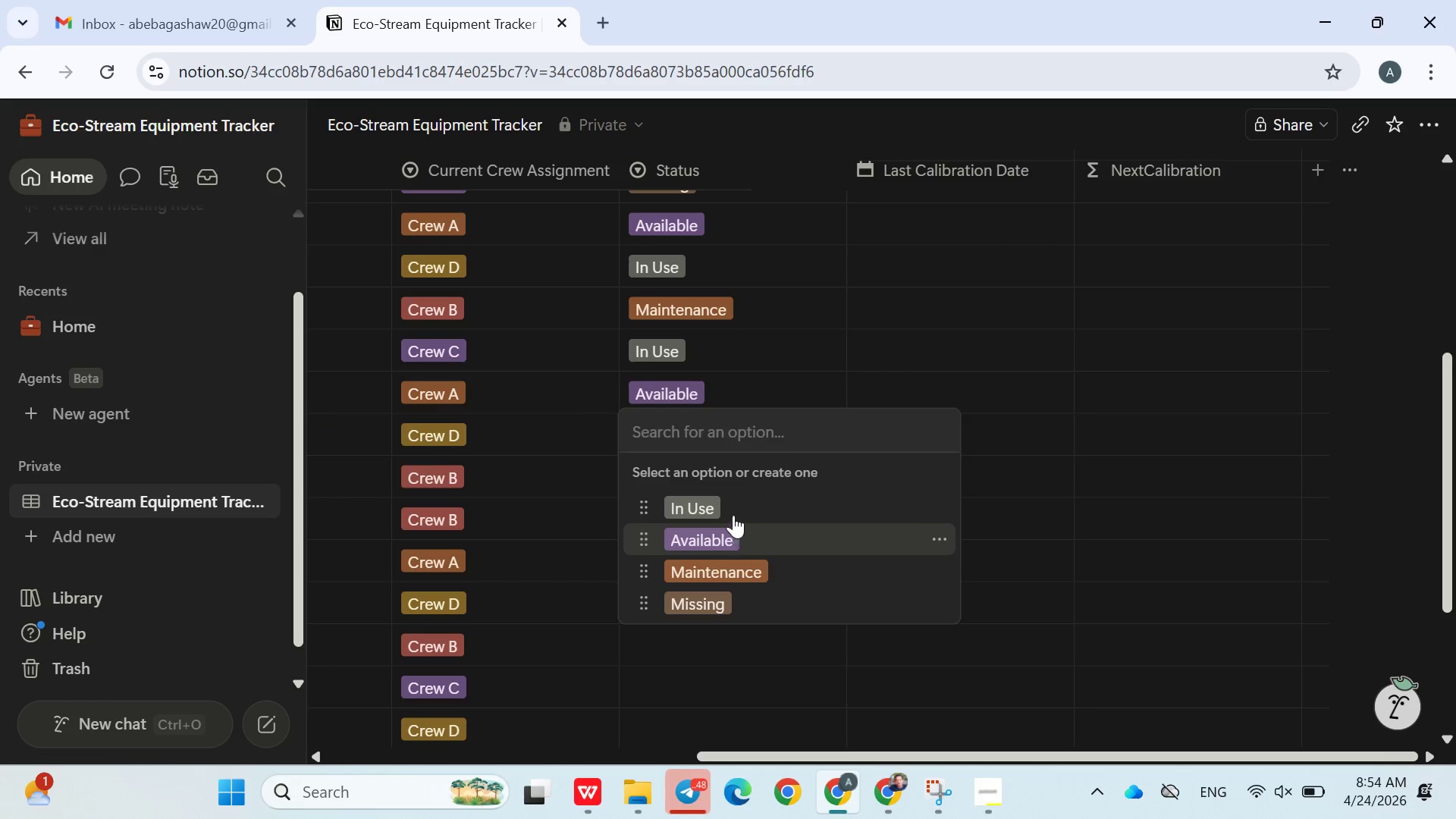 
left_click([730, 507])
 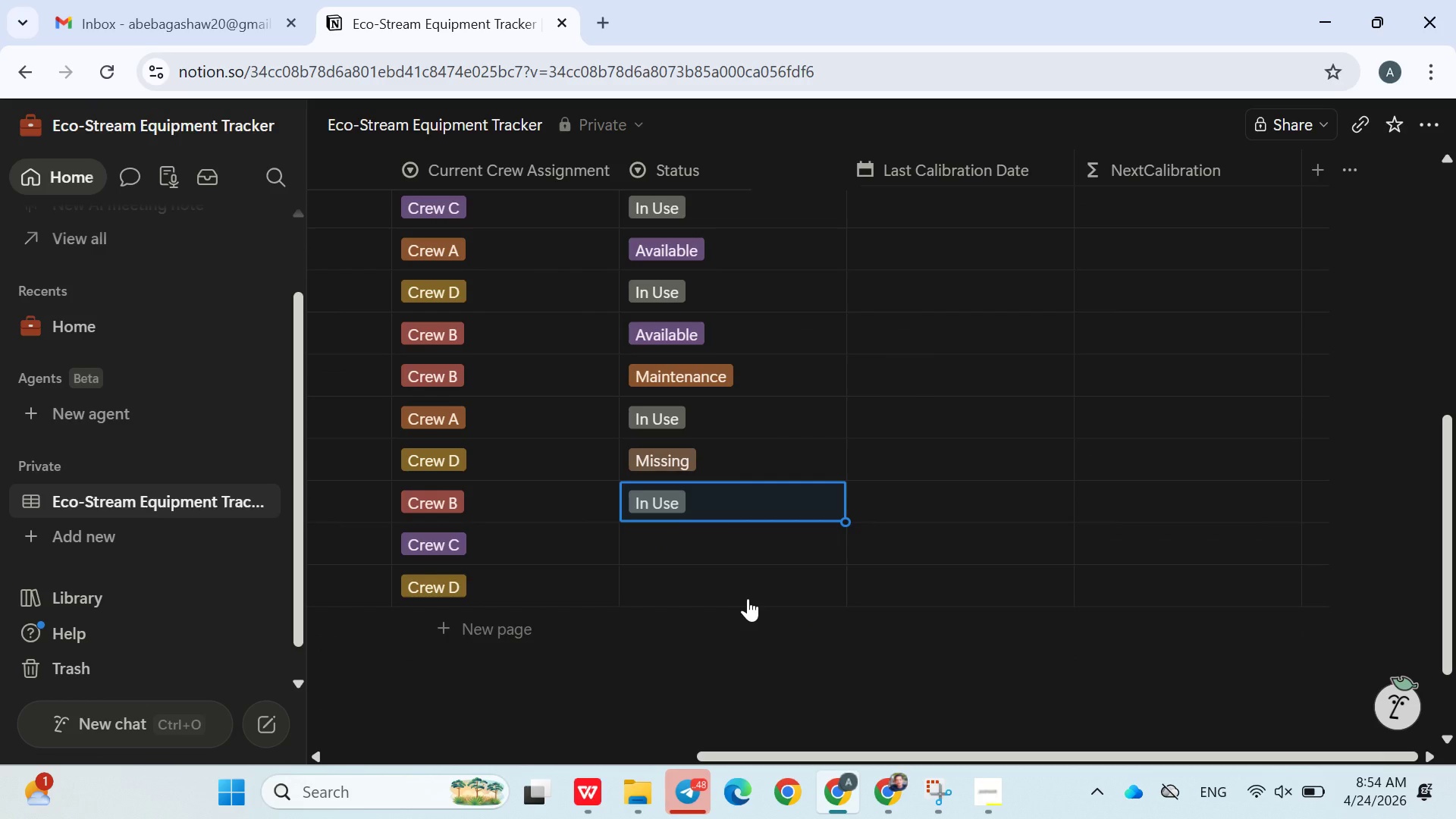 
left_click([705, 535])
 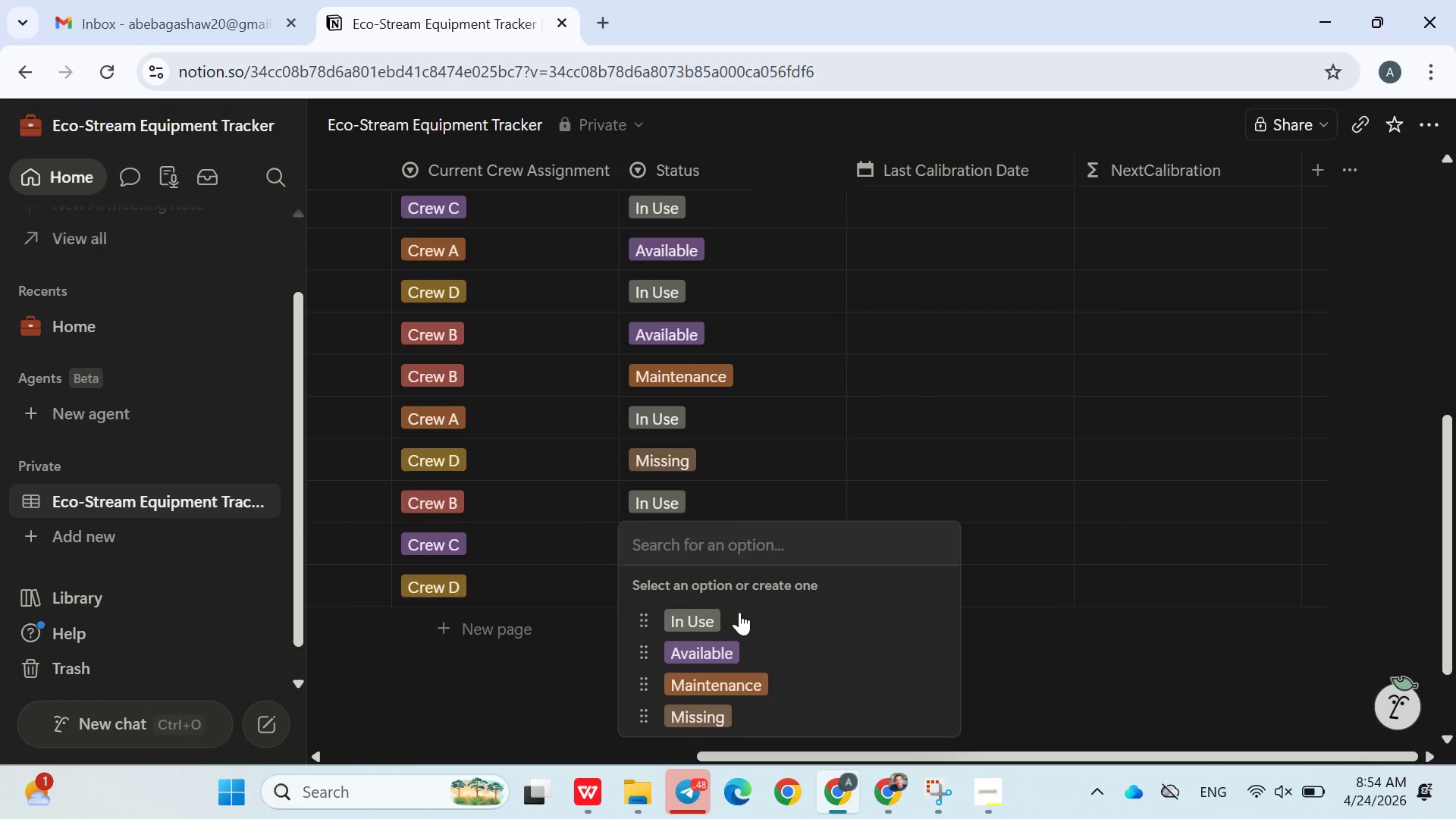 
left_click([733, 645])
 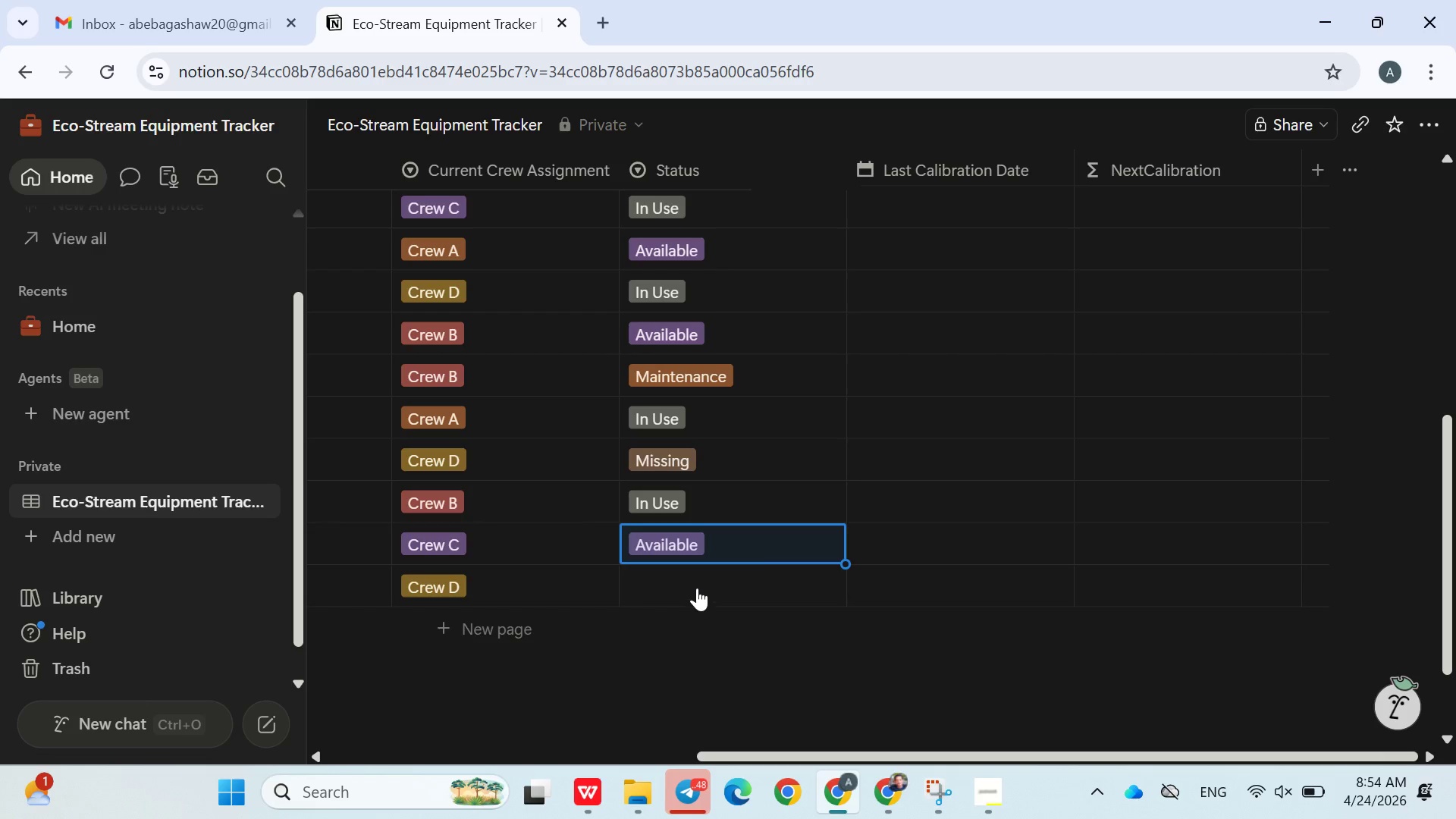 
left_click([695, 585])
 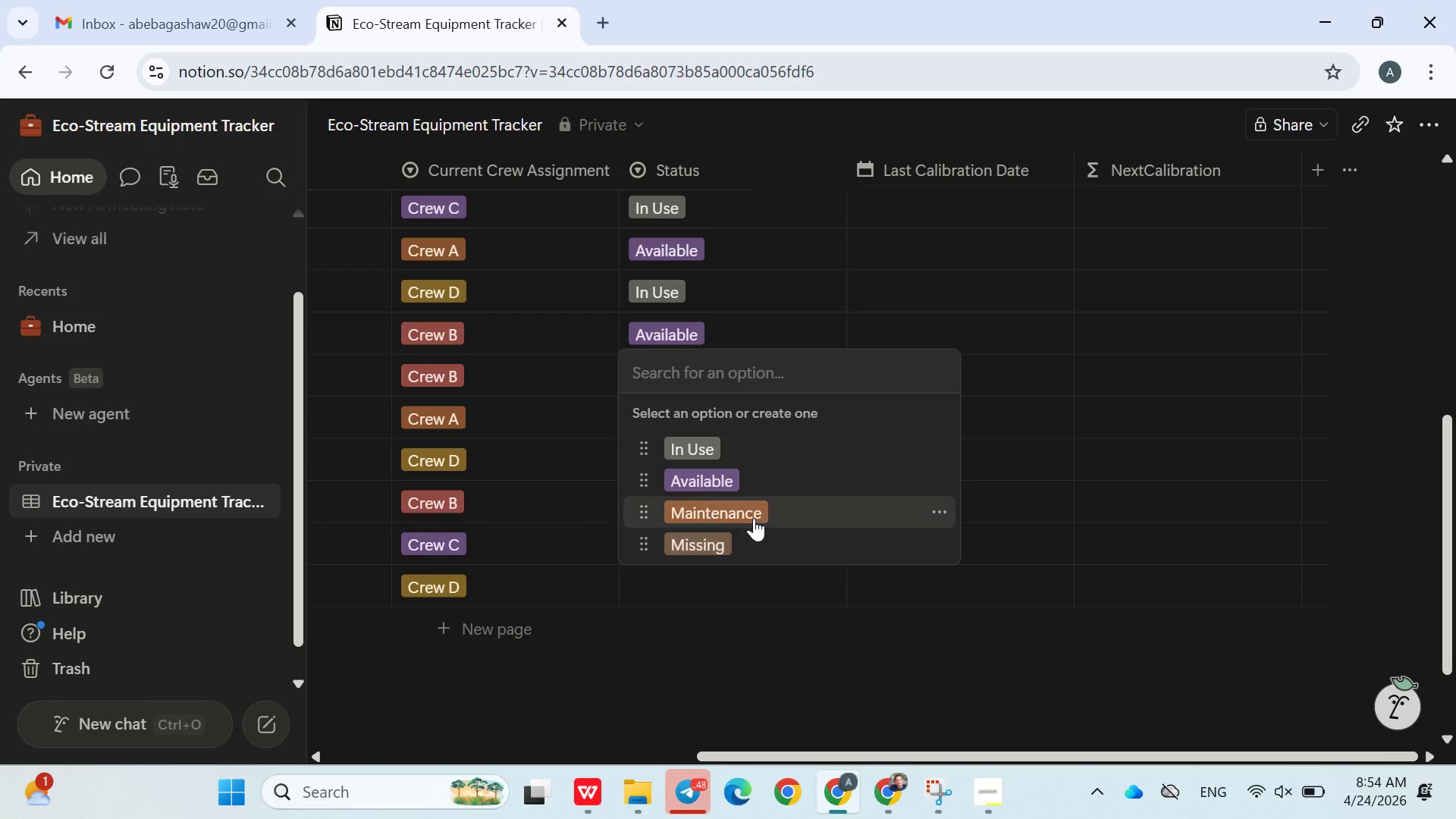 
left_click([751, 513])
 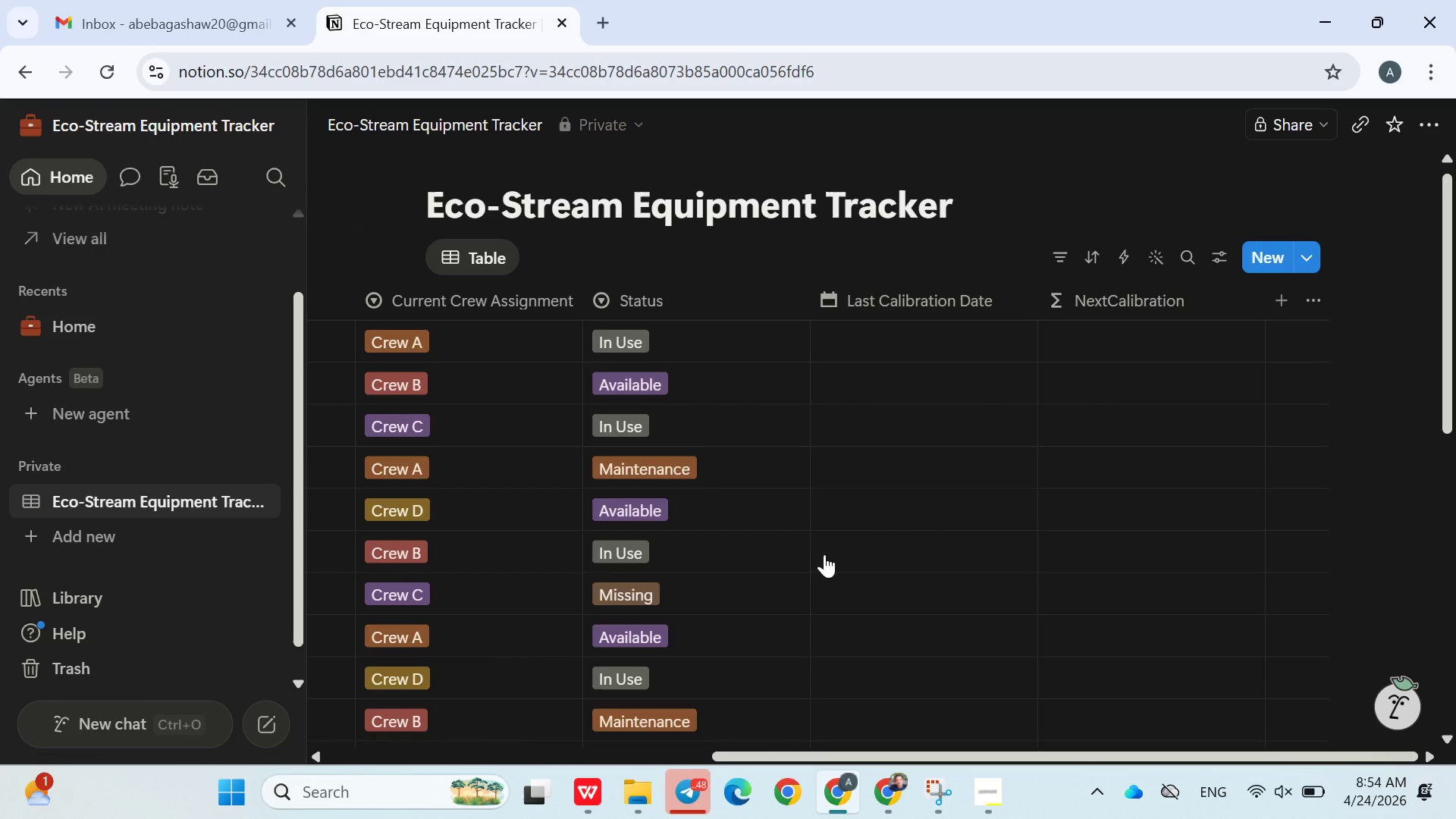 
wait(5.89)
 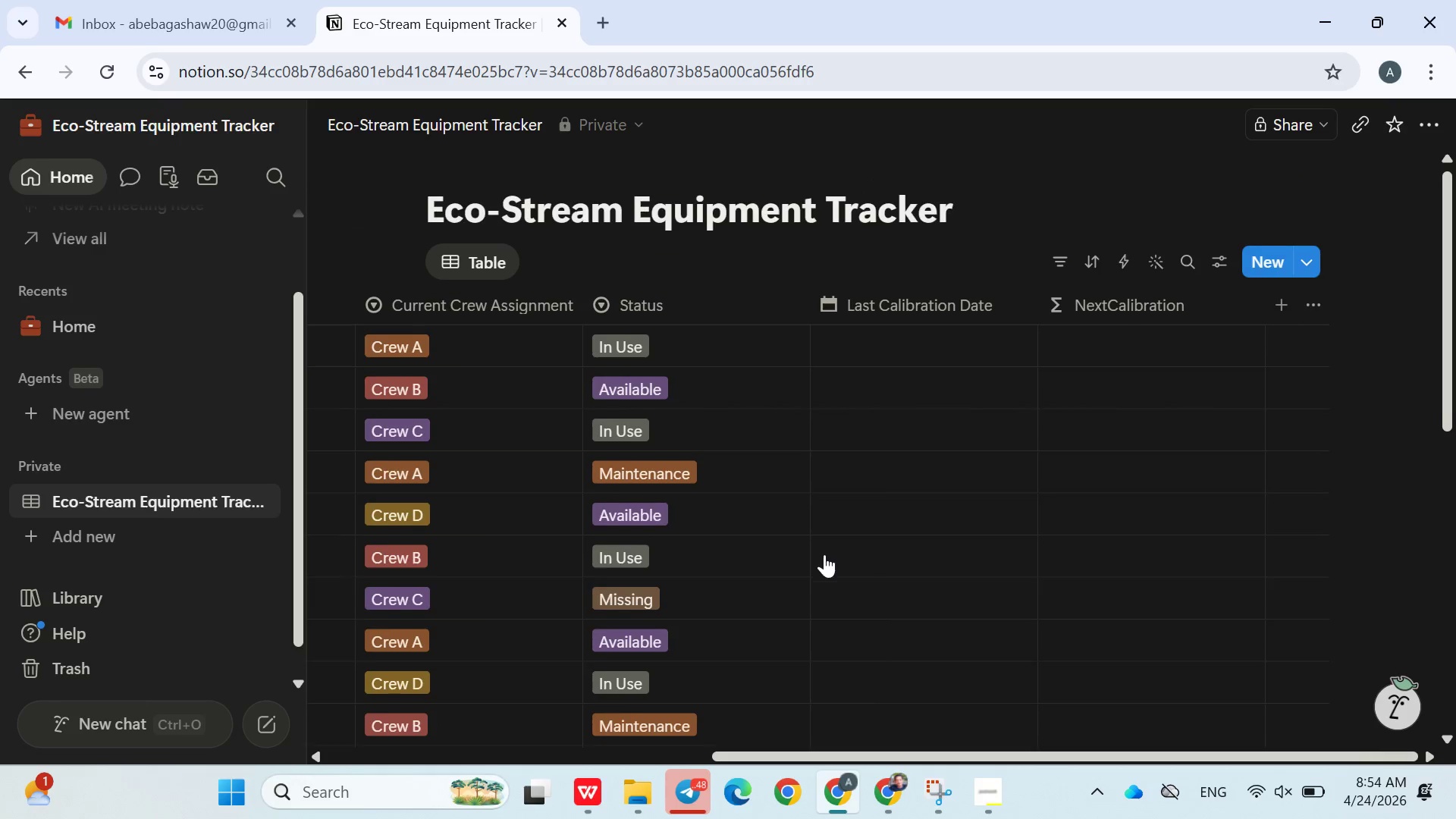 
left_click([854, 340])
 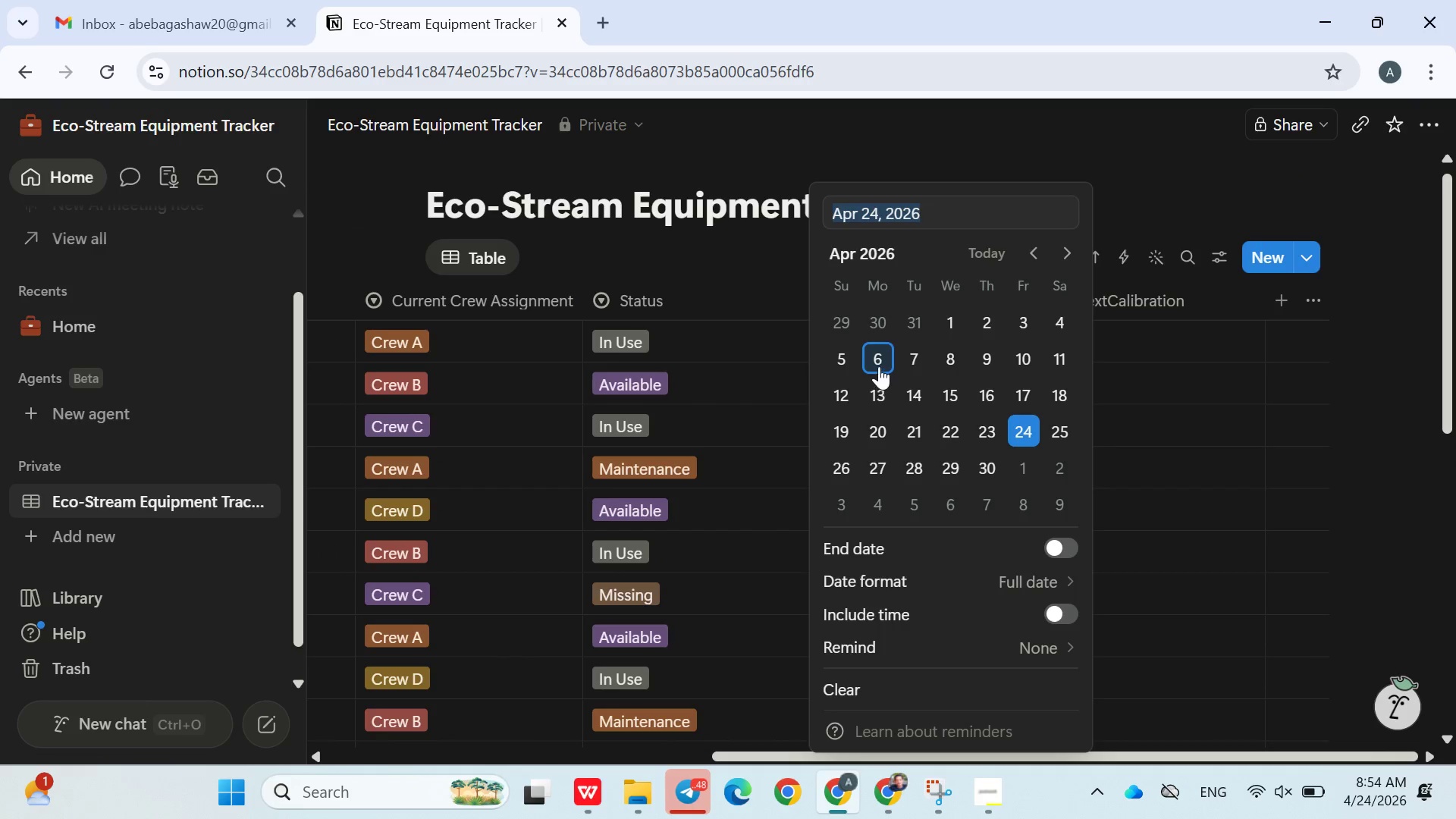 
left_click([880, 366])
 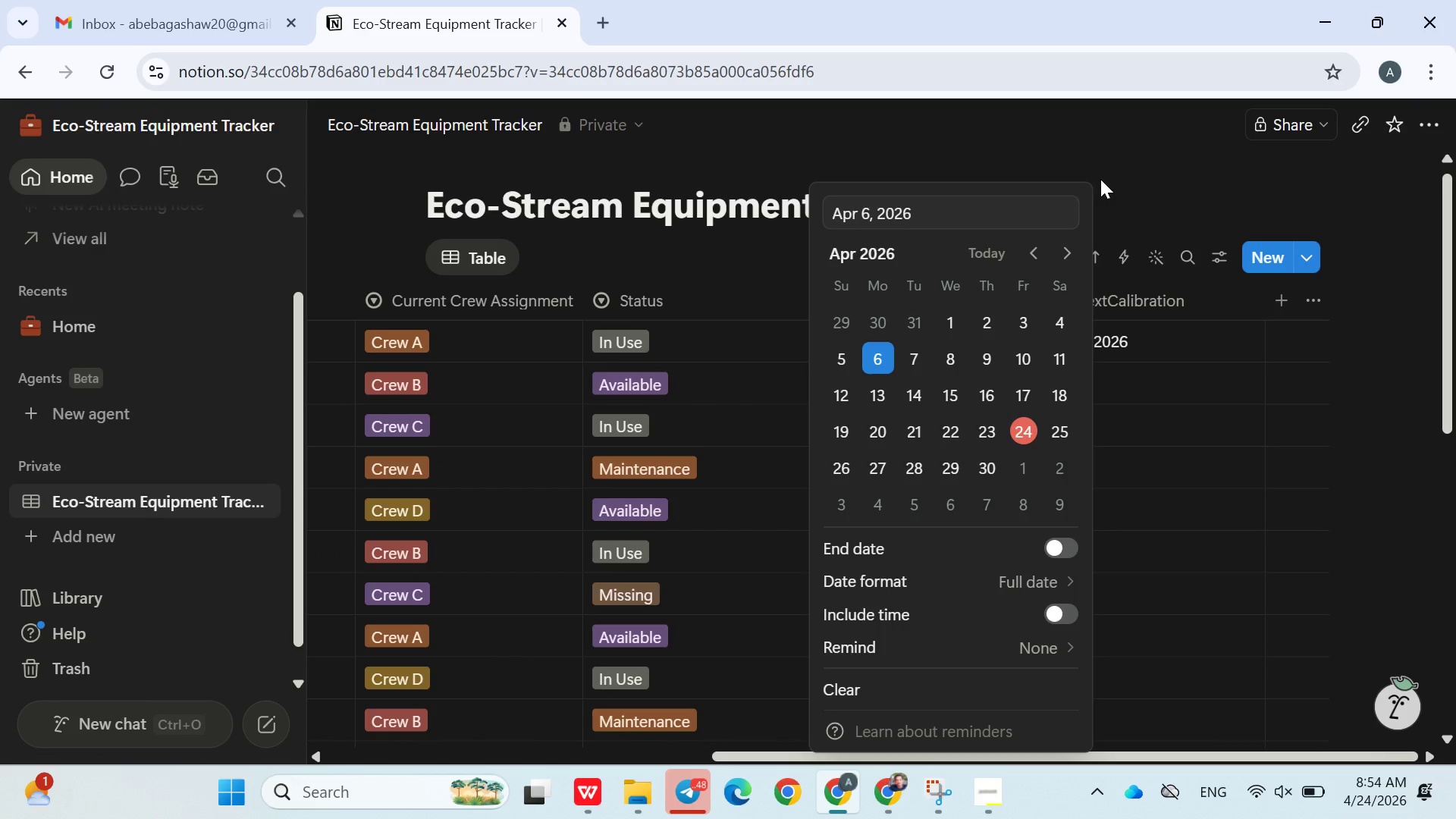 
left_click([1133, 200])
 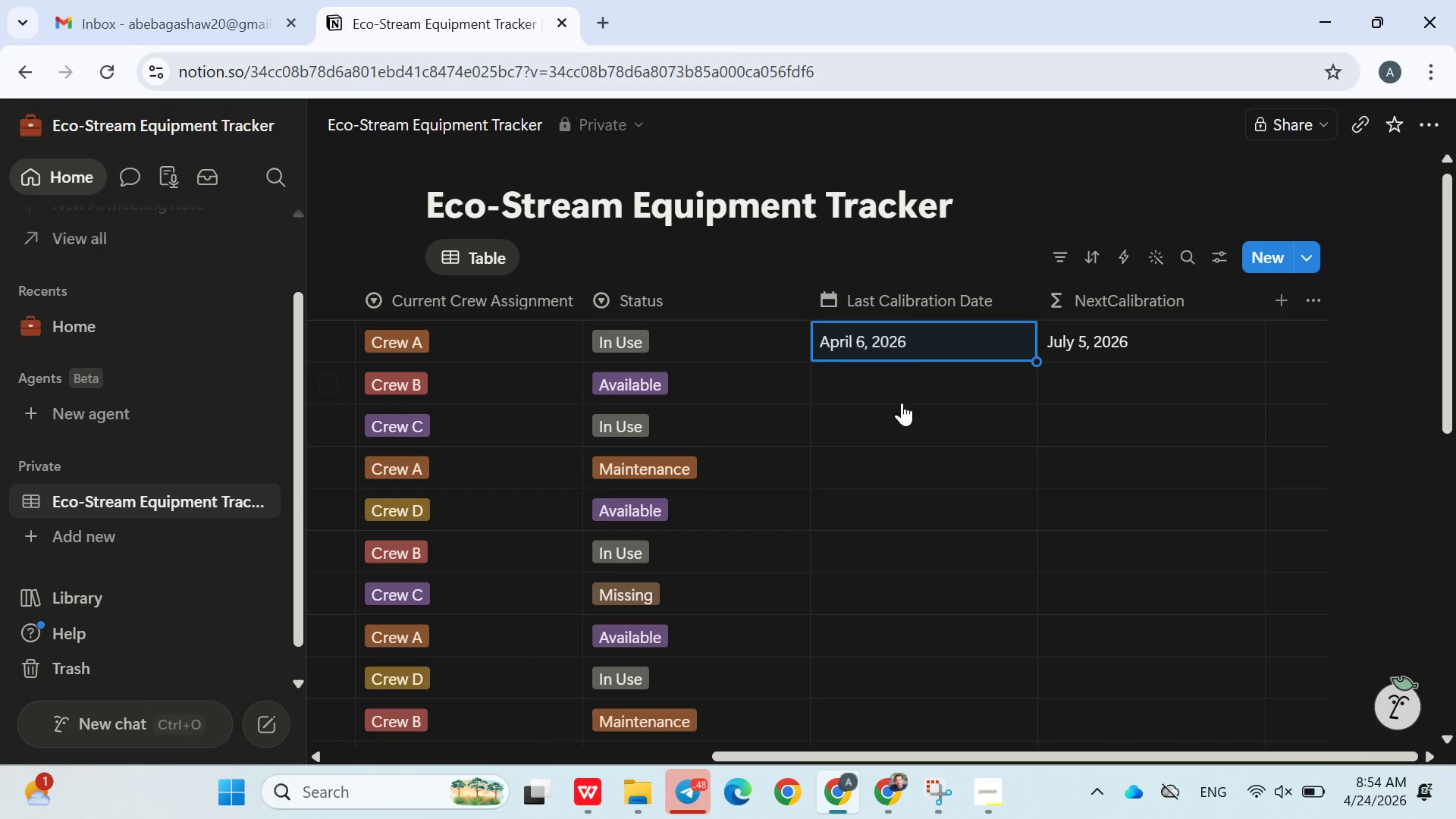 
left_click([880, 401])
 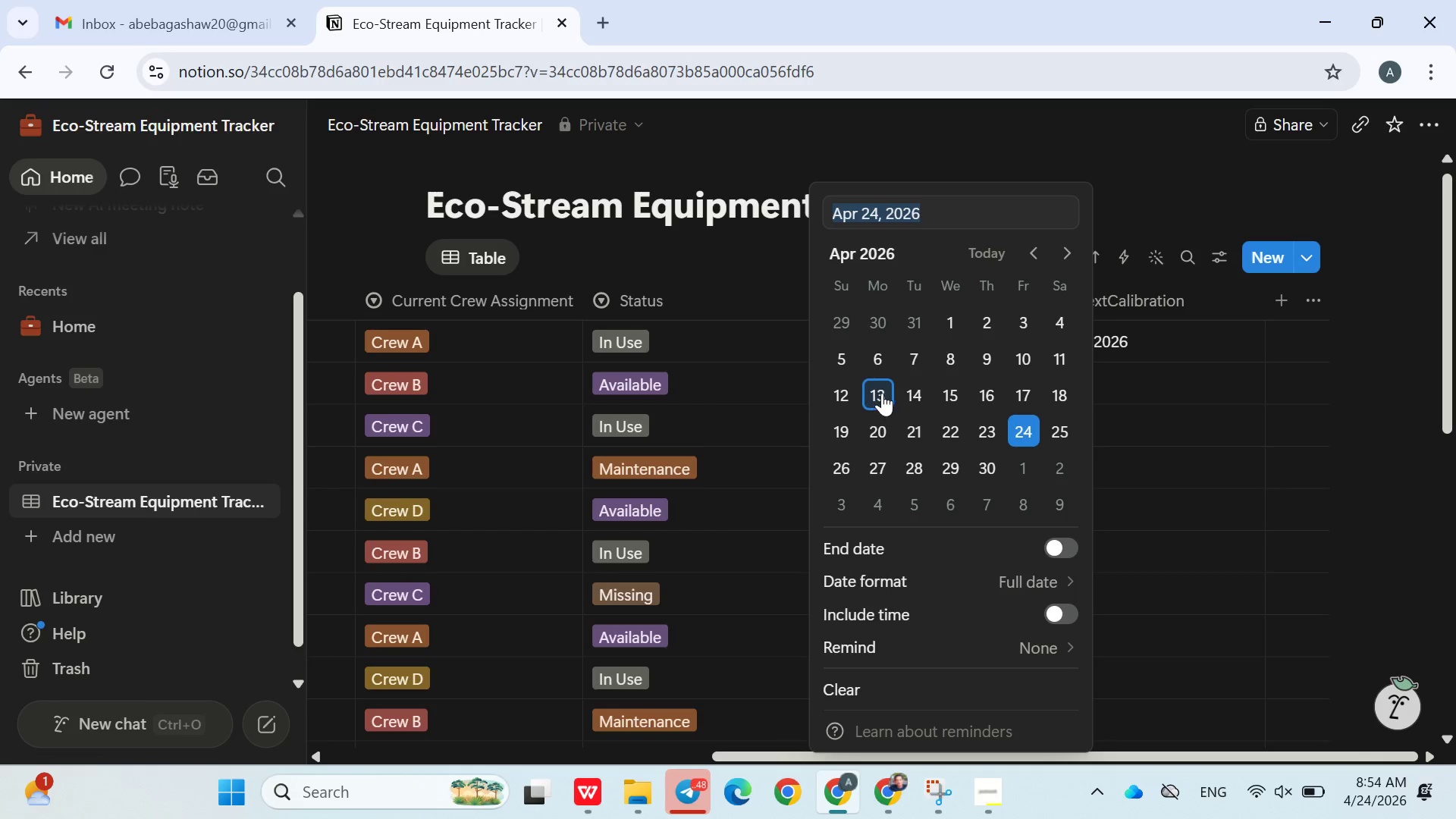 
left_click([885, 392])
 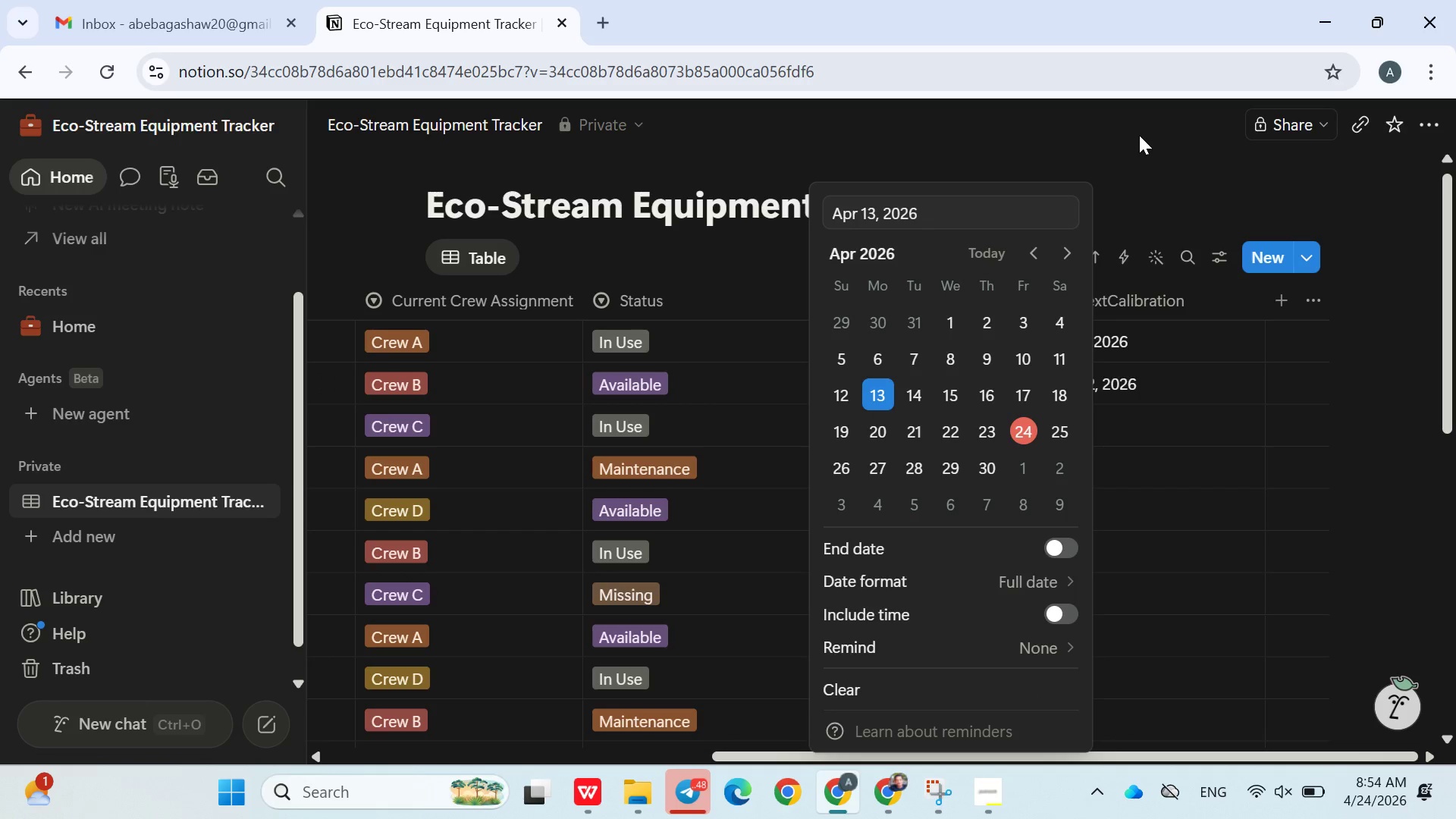 
left_click([1143, 143])
 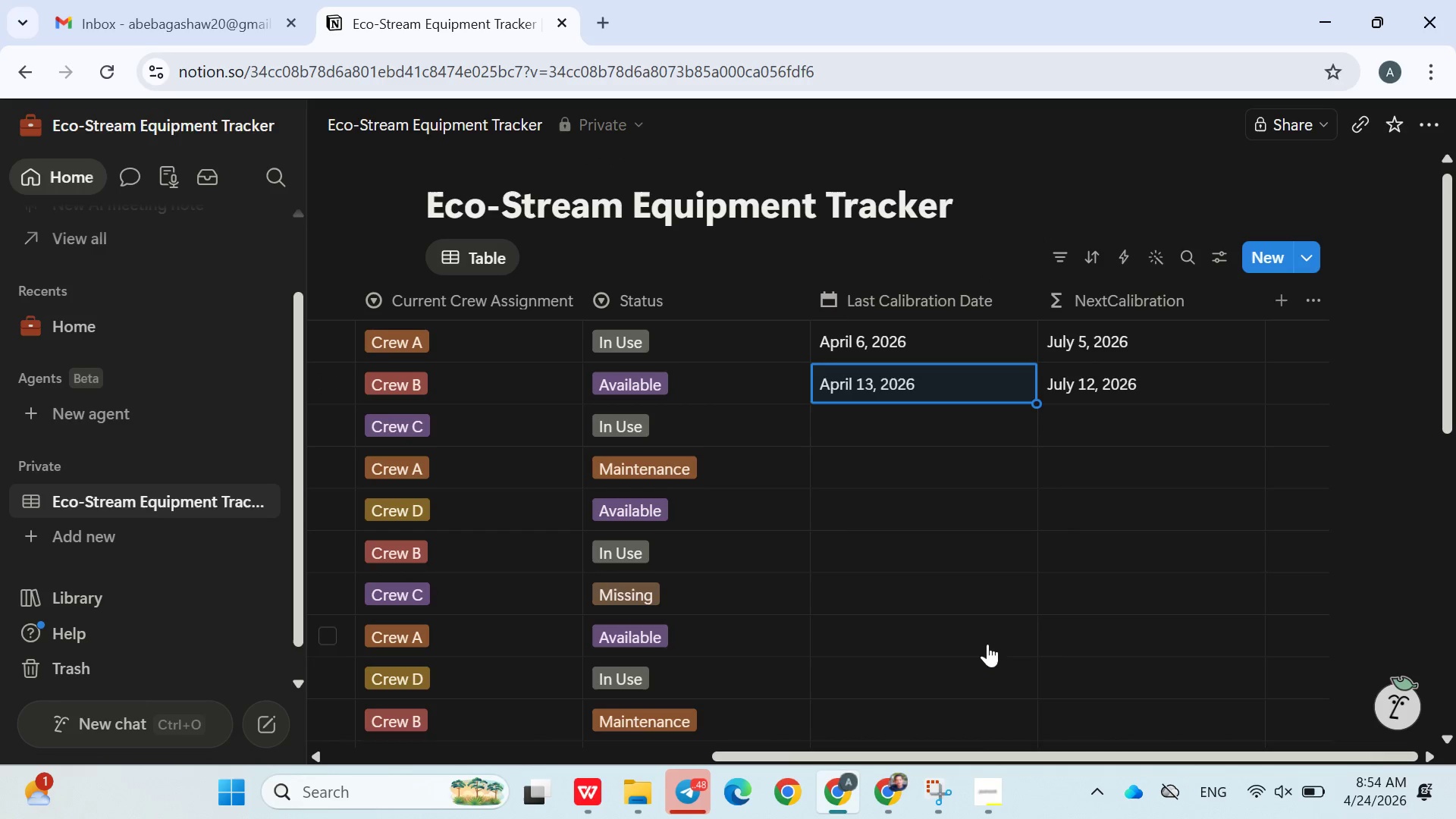 
left_click([973, 770])